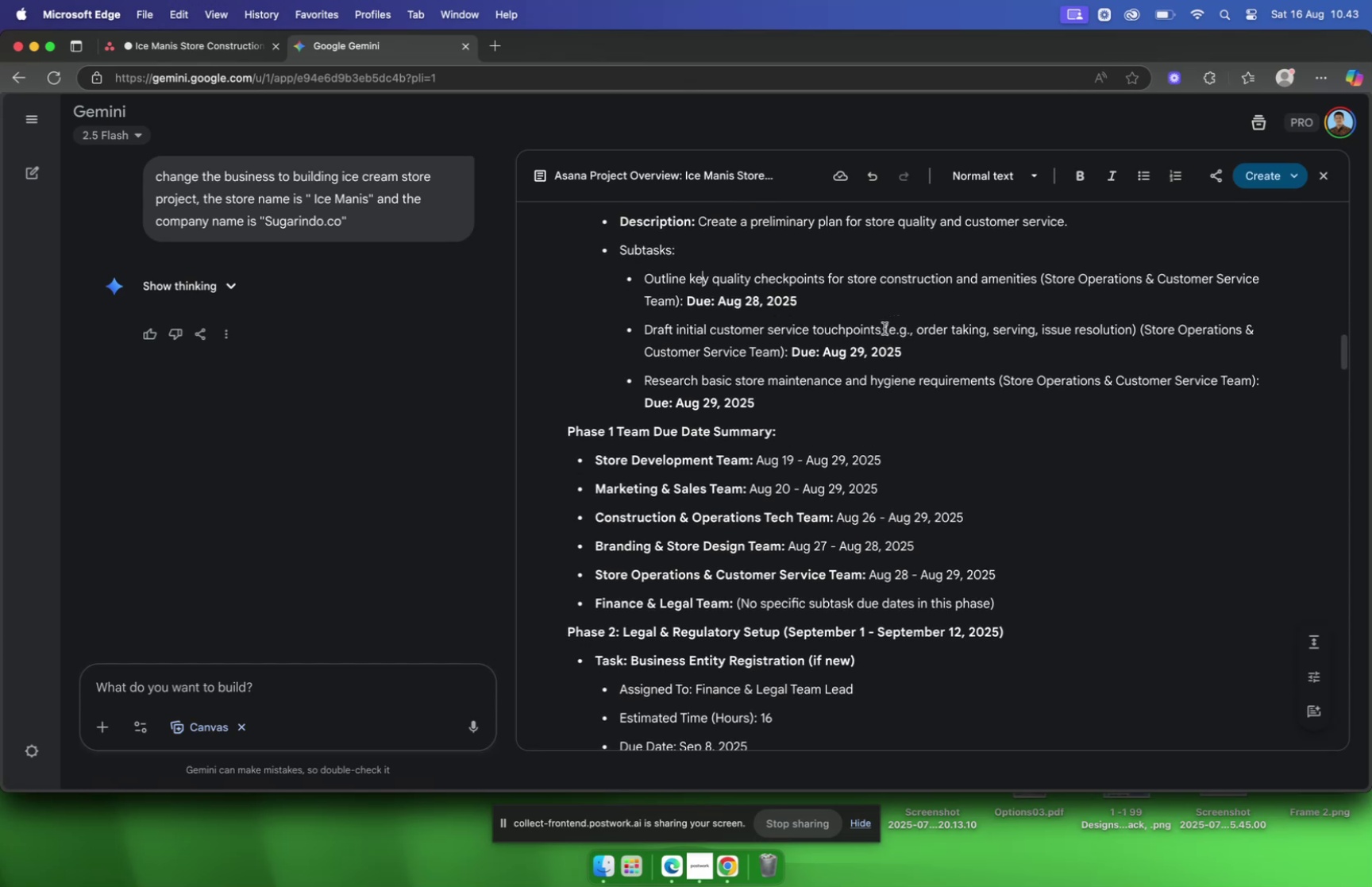 
left_click_drag(start_coordinate=[880, 330], to_coordinate=[646, 331])
 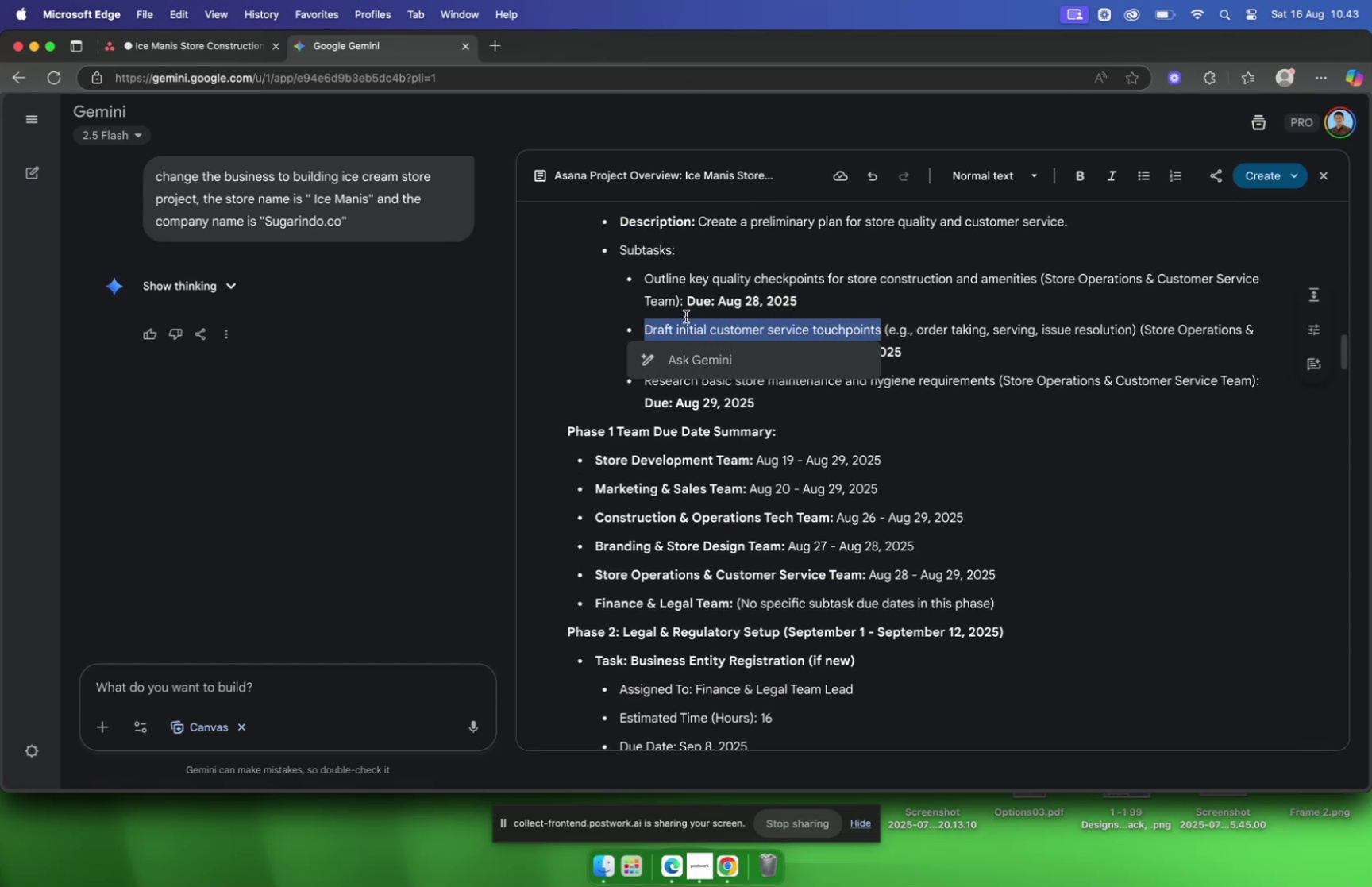 
key(Meta+C)
 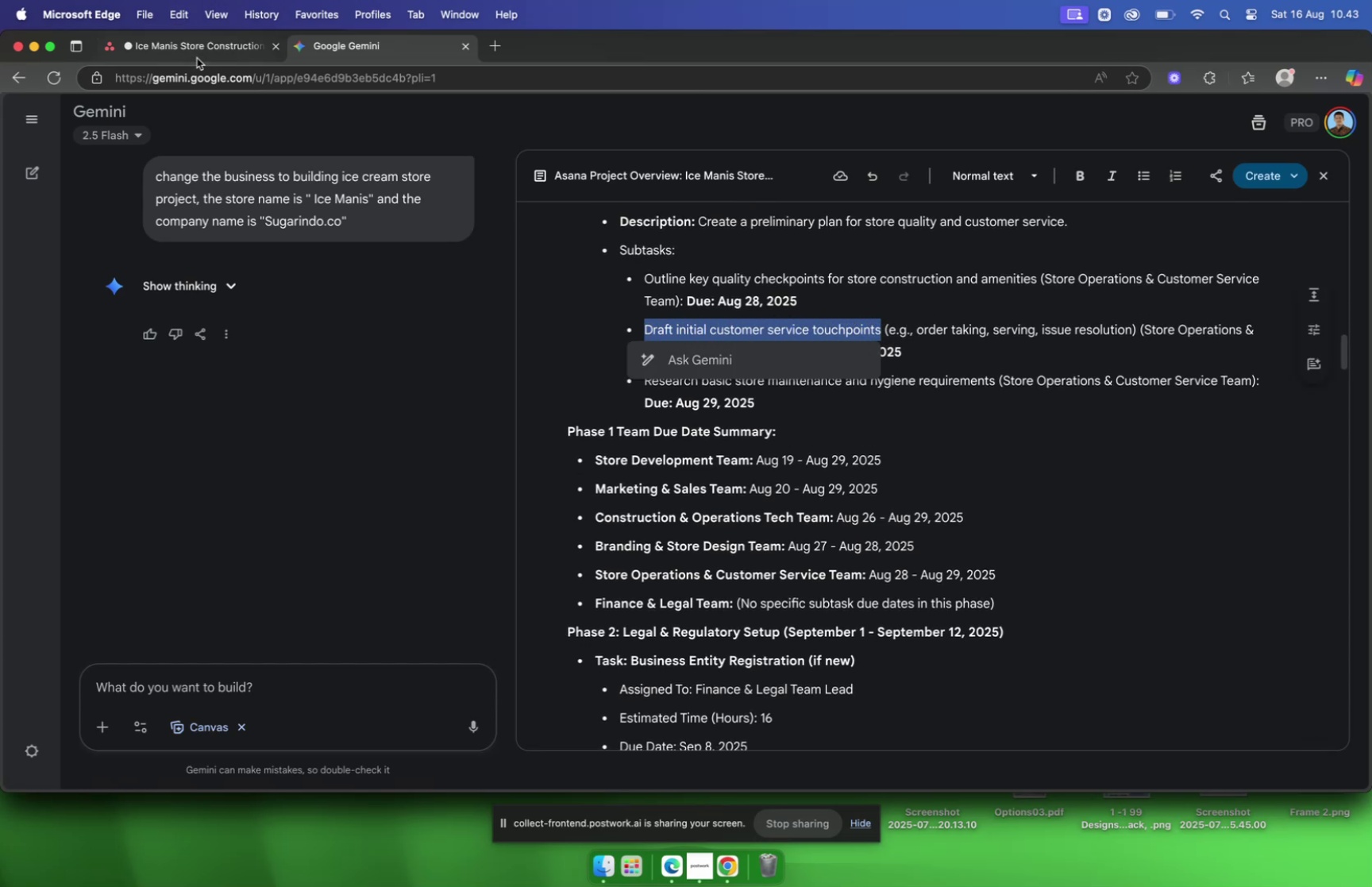 
left_click([191, 54])
 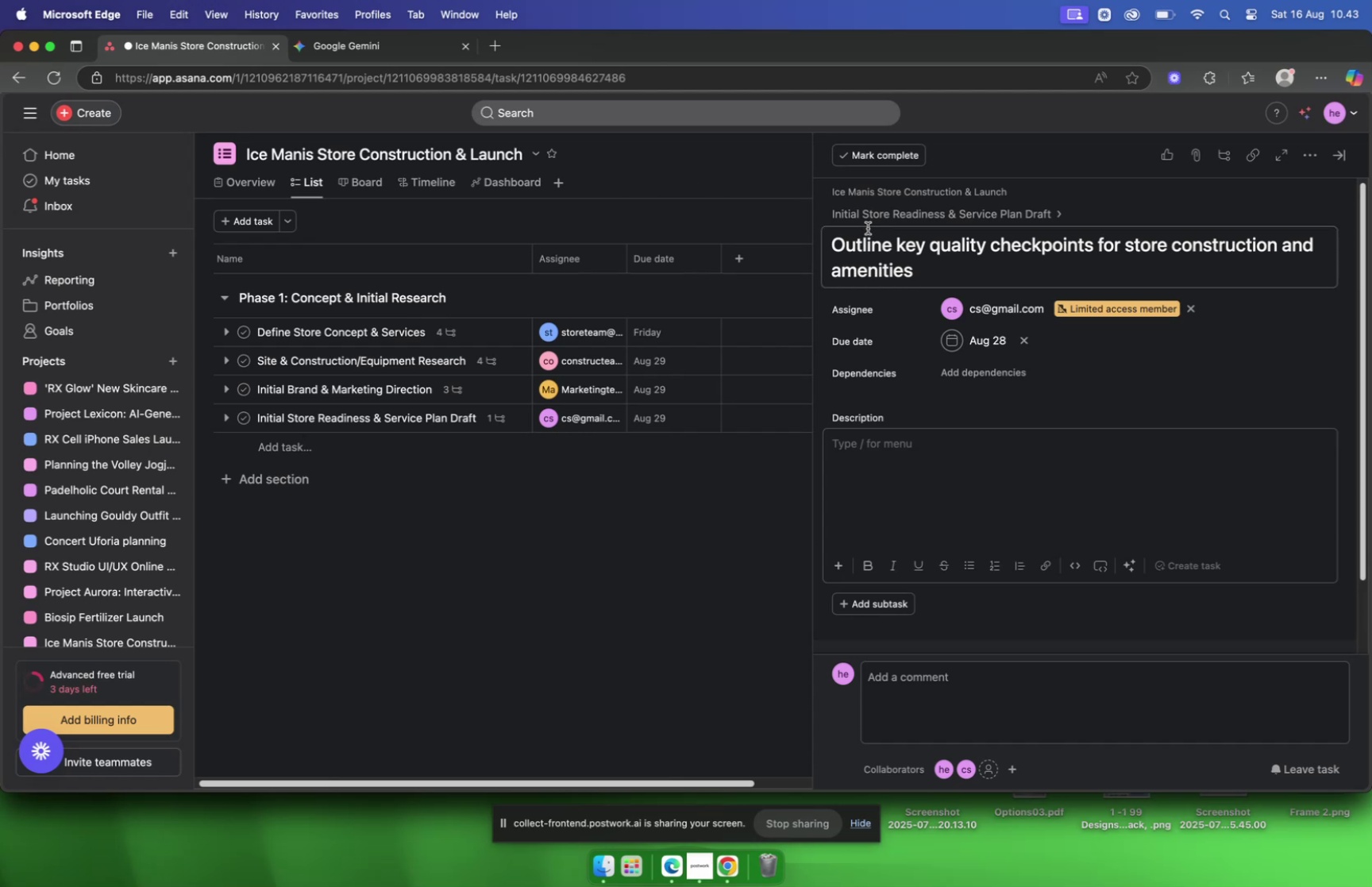 
left_click([867, 220])
 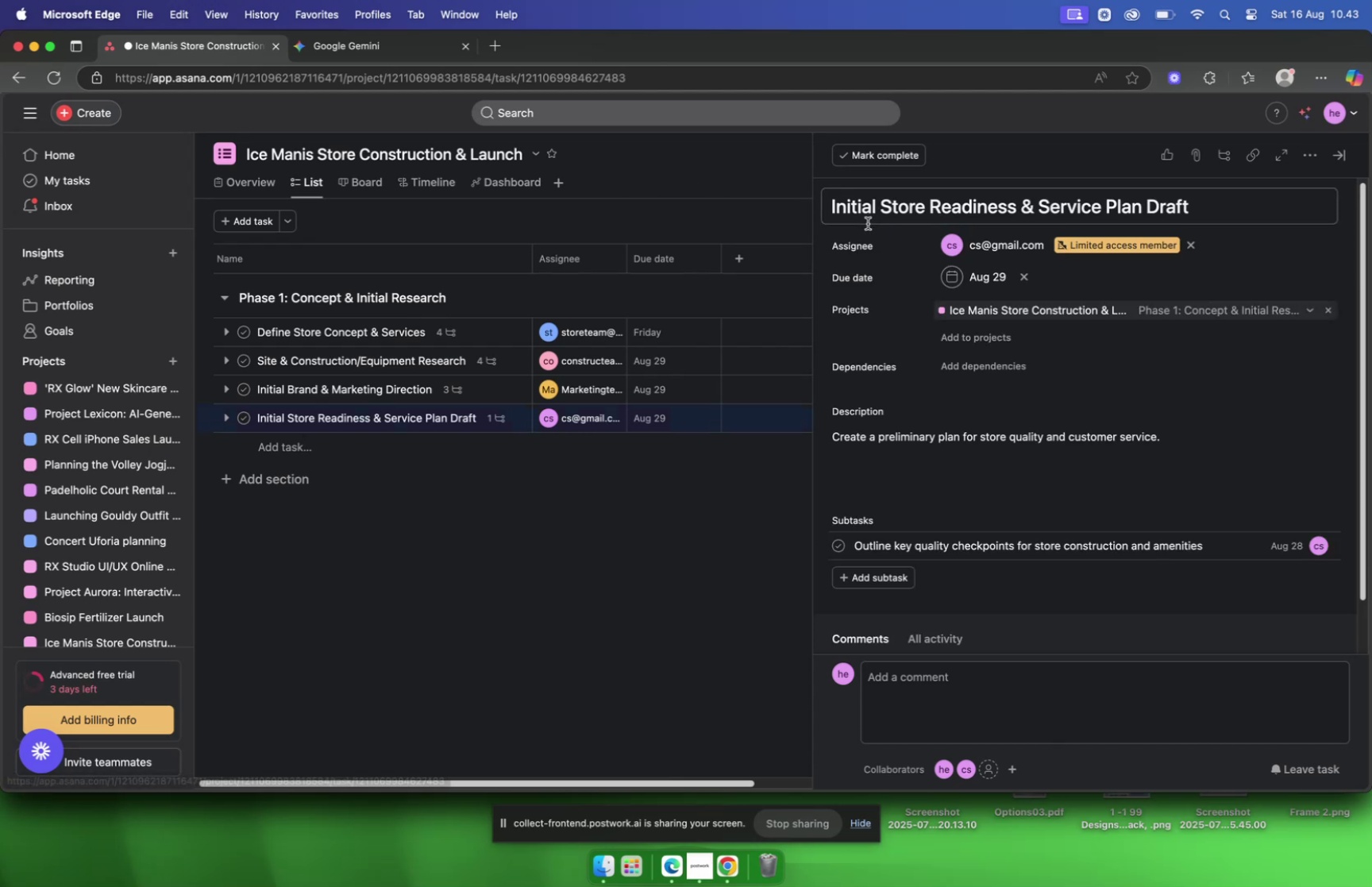 
scroll: coordinate [883, 266], scroll_direction: down, amount: 3.0
 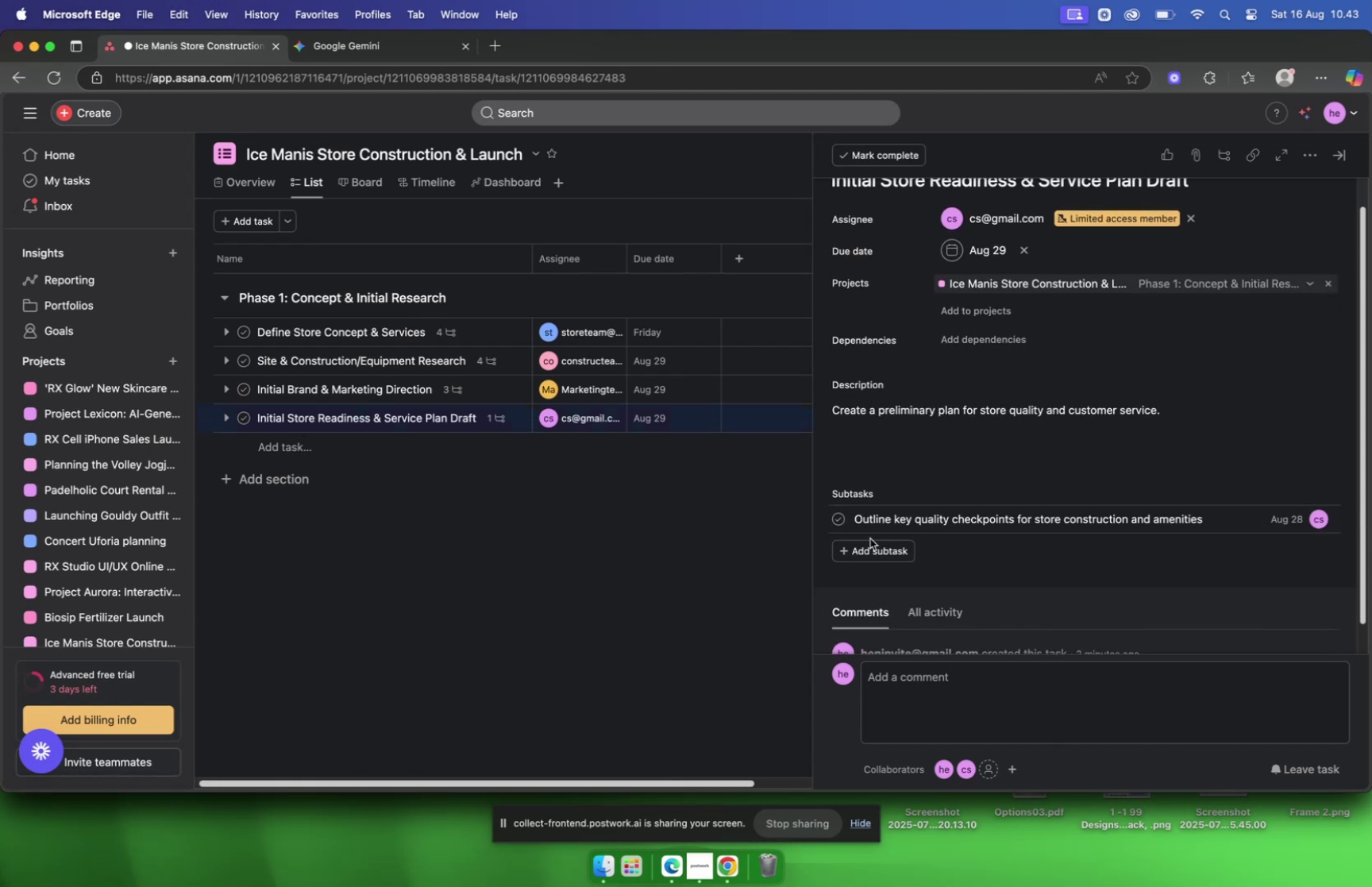 
left_click([870, 548])
 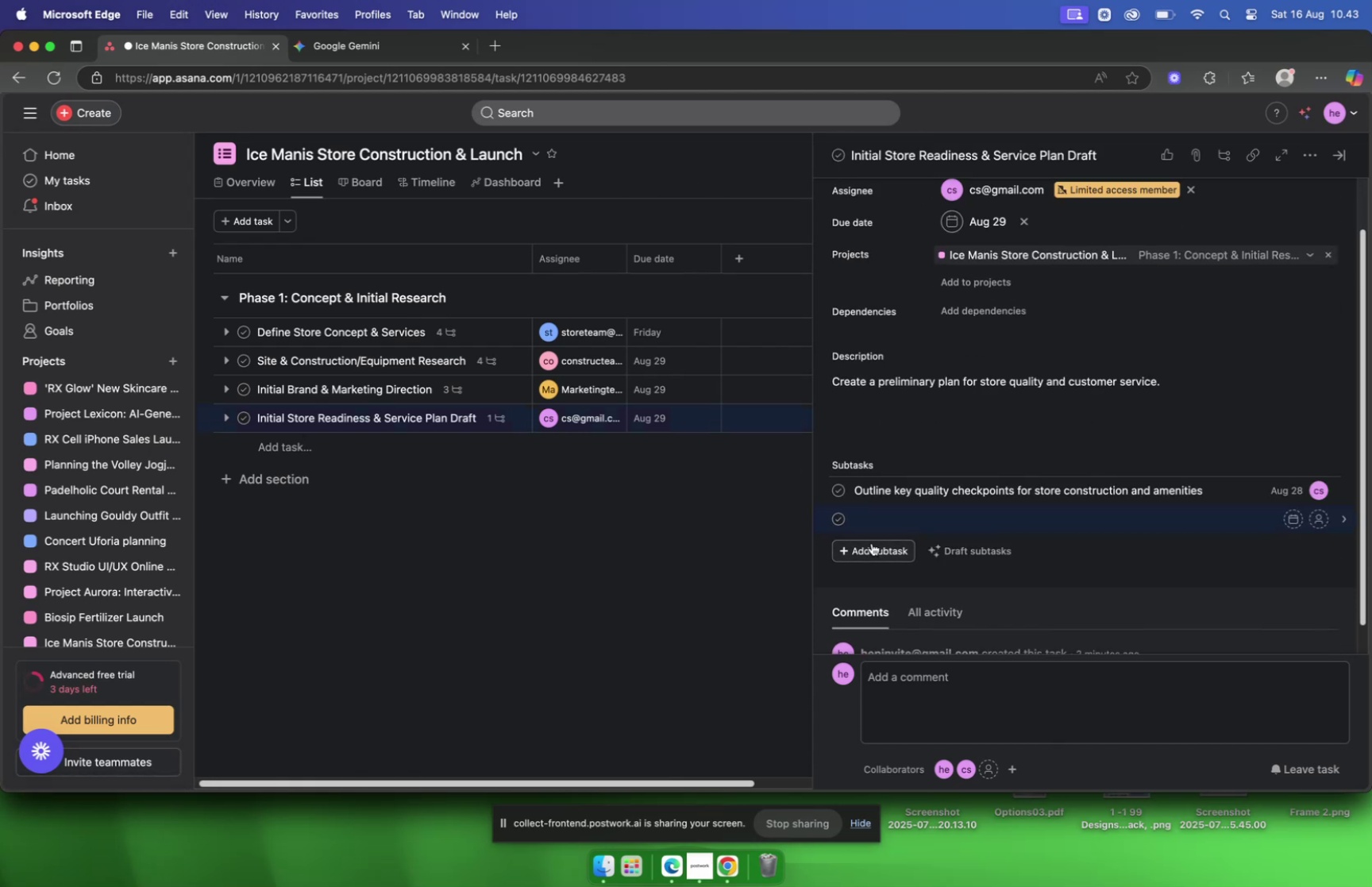 
key(Meta+V)
 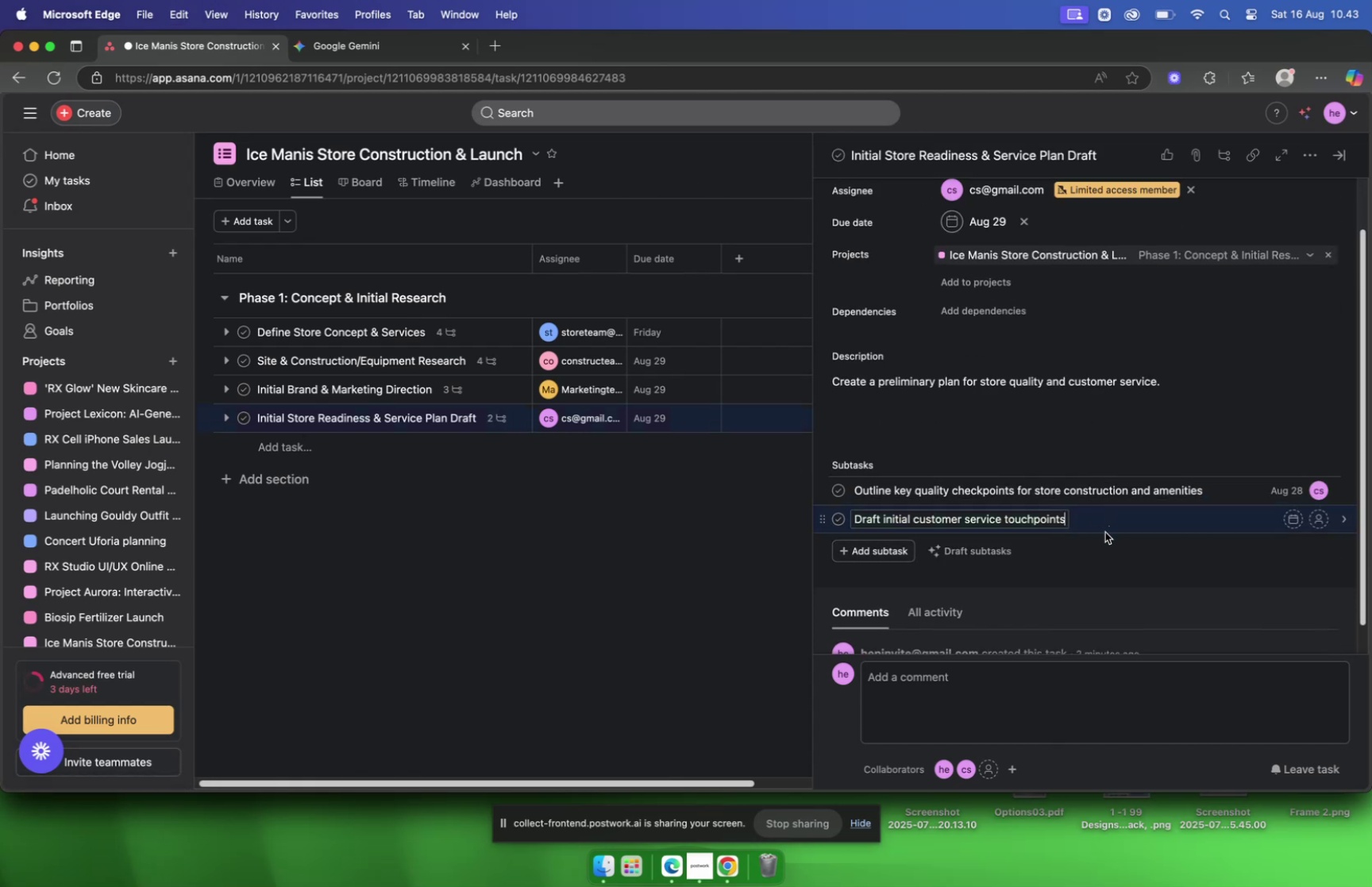 
left_click([1104, 525])
 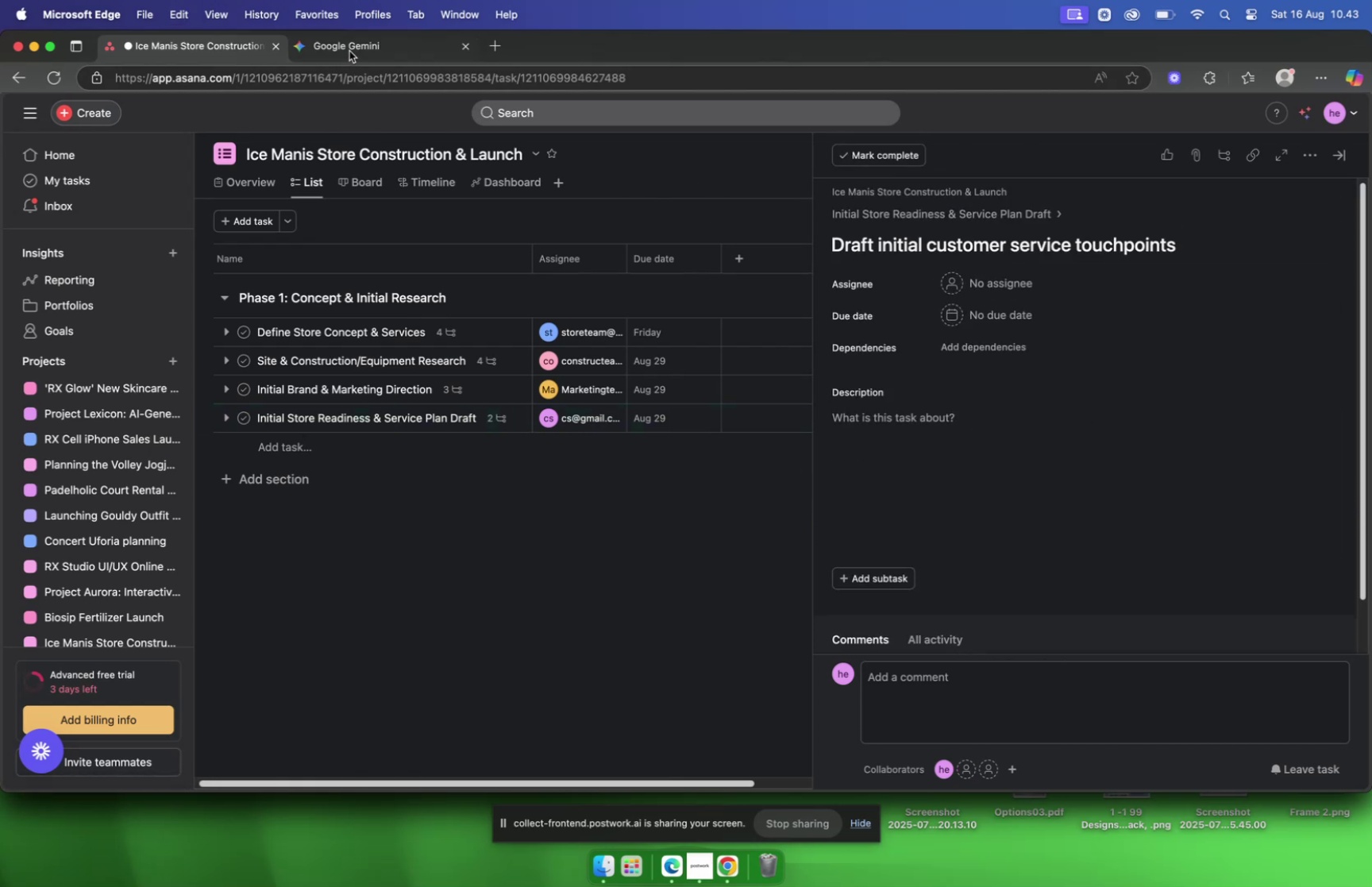 
left_click([348, 50])
 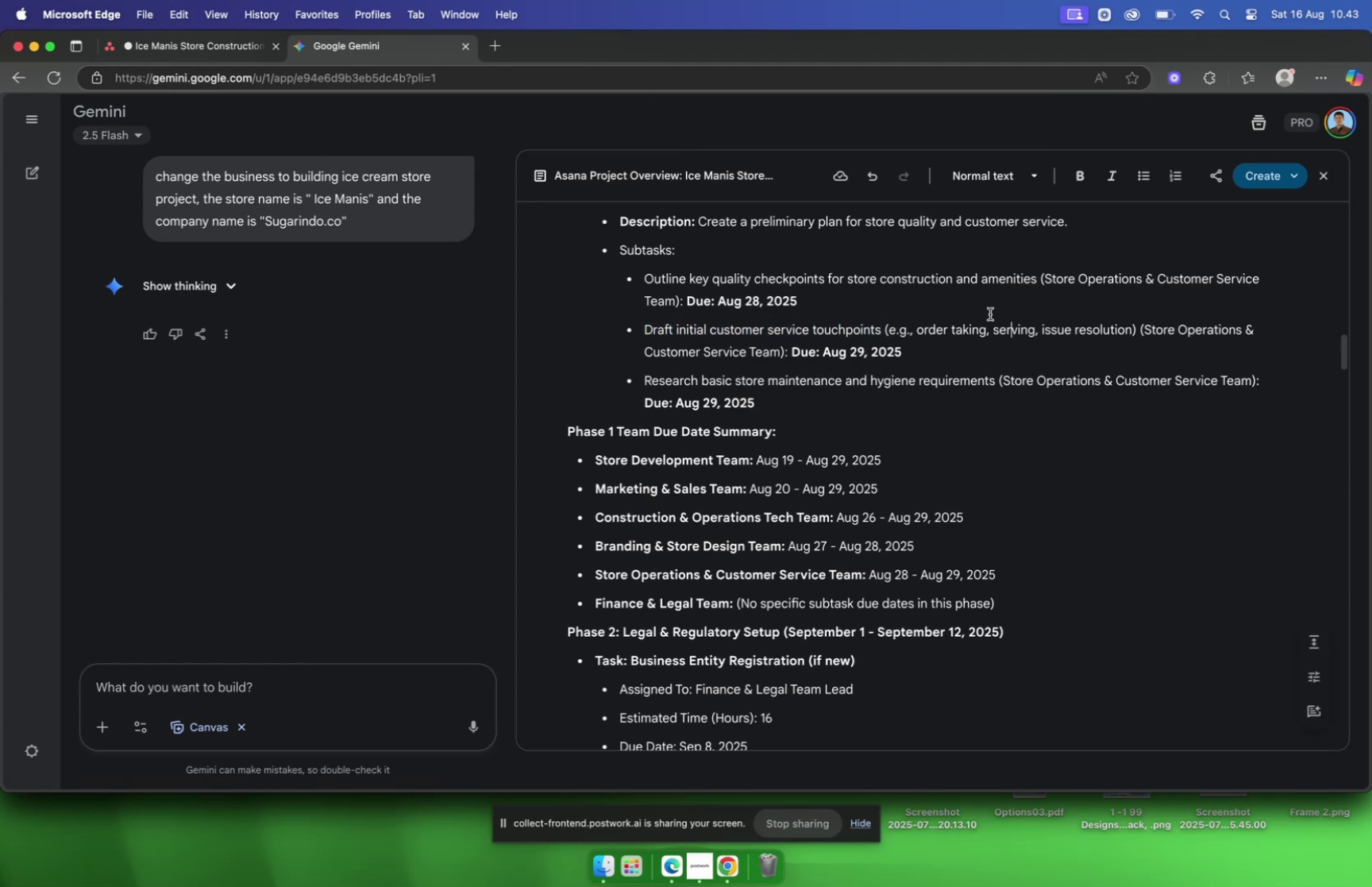 
wait(8.61)
 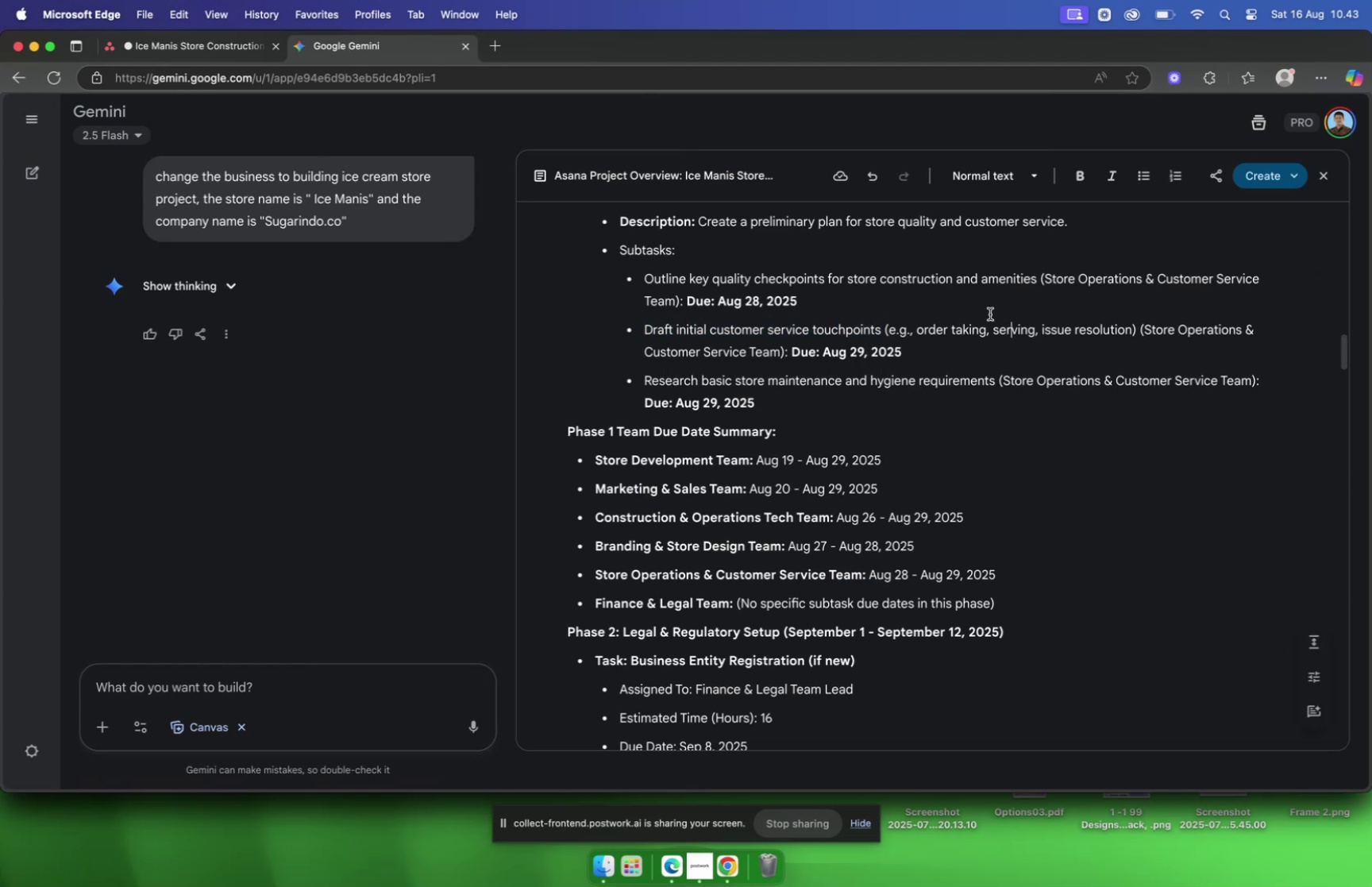 
left_click([176, 52])
 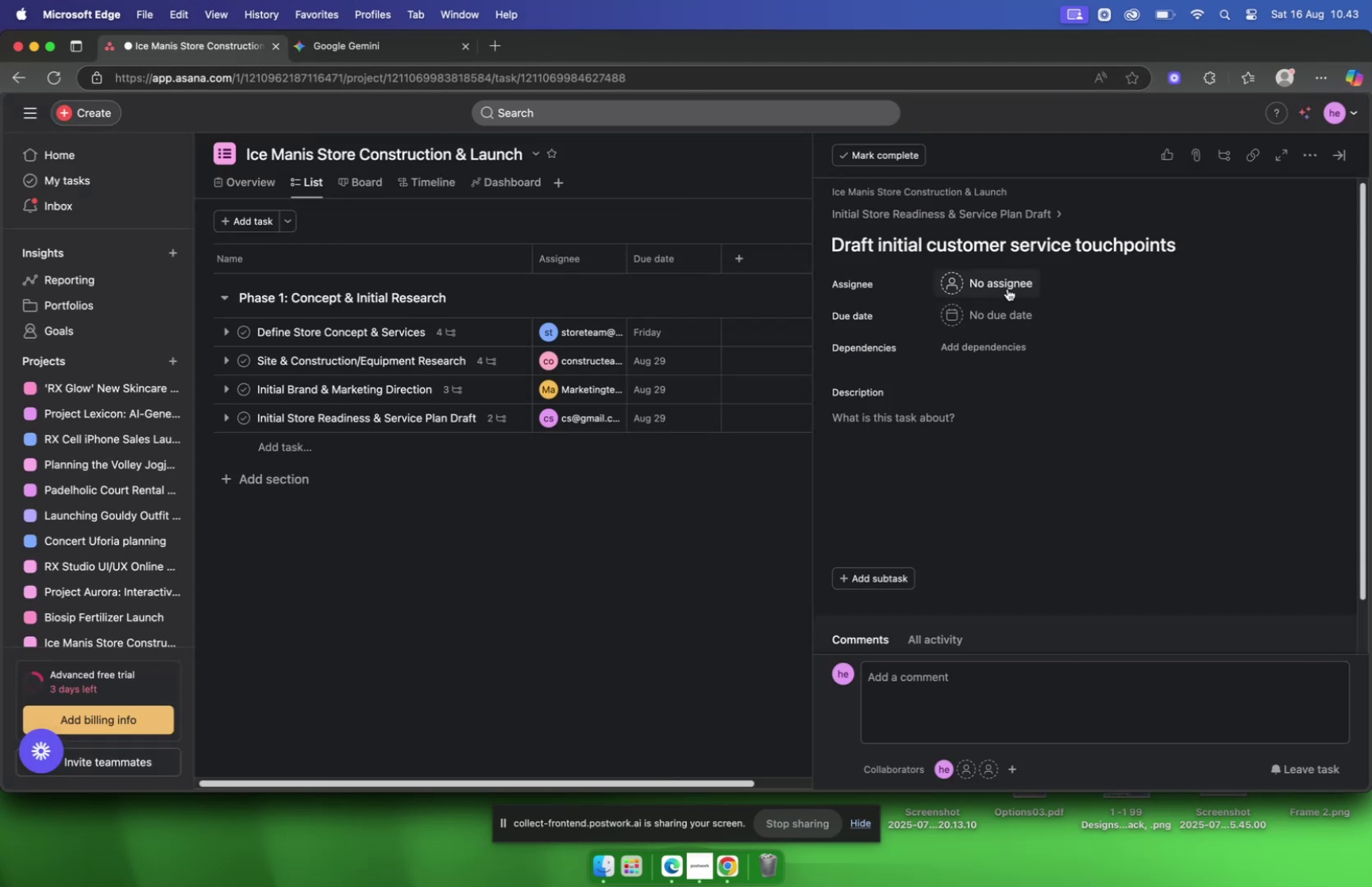 
left_click([995, 286])
 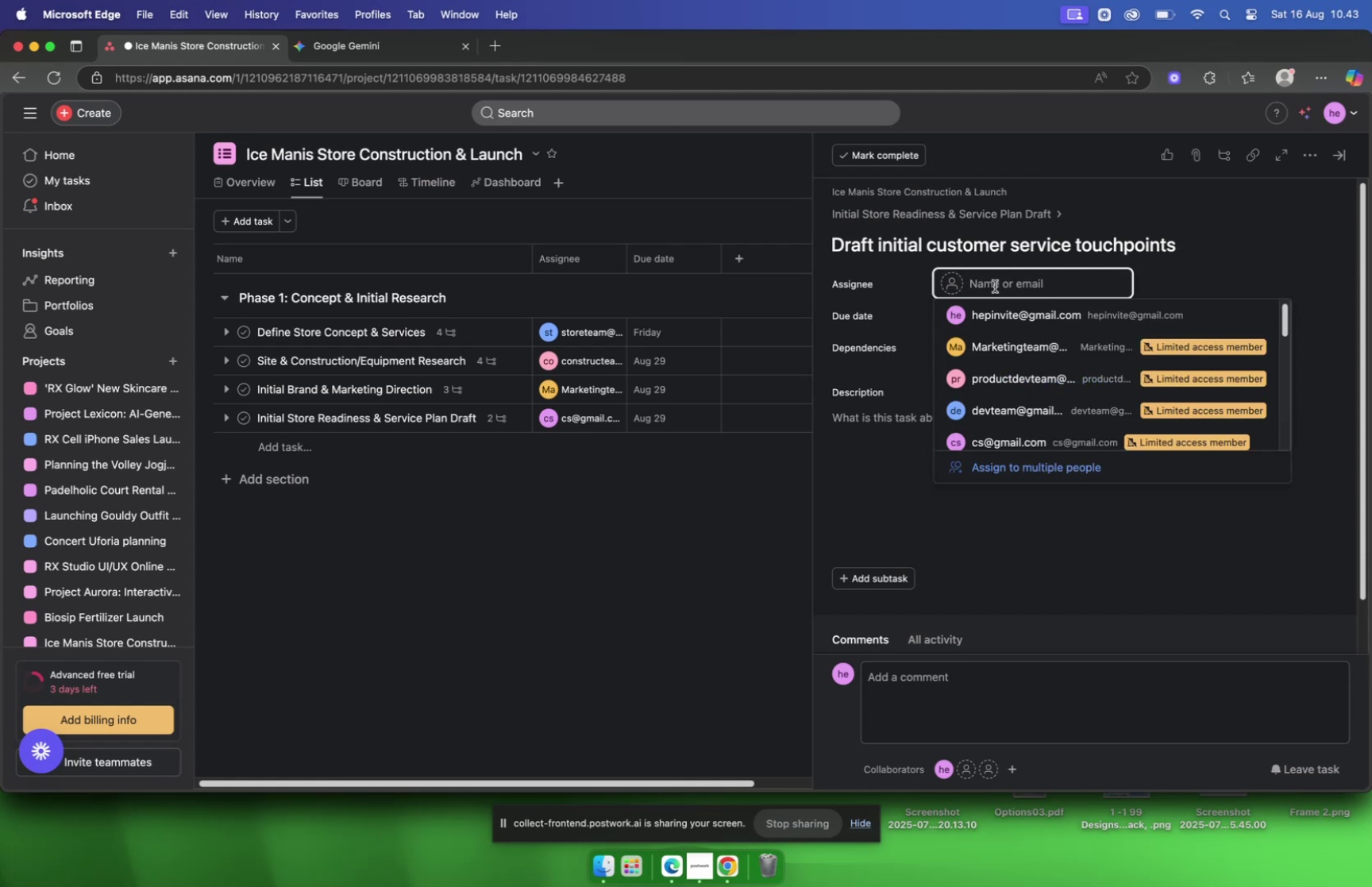 
type(cs)
 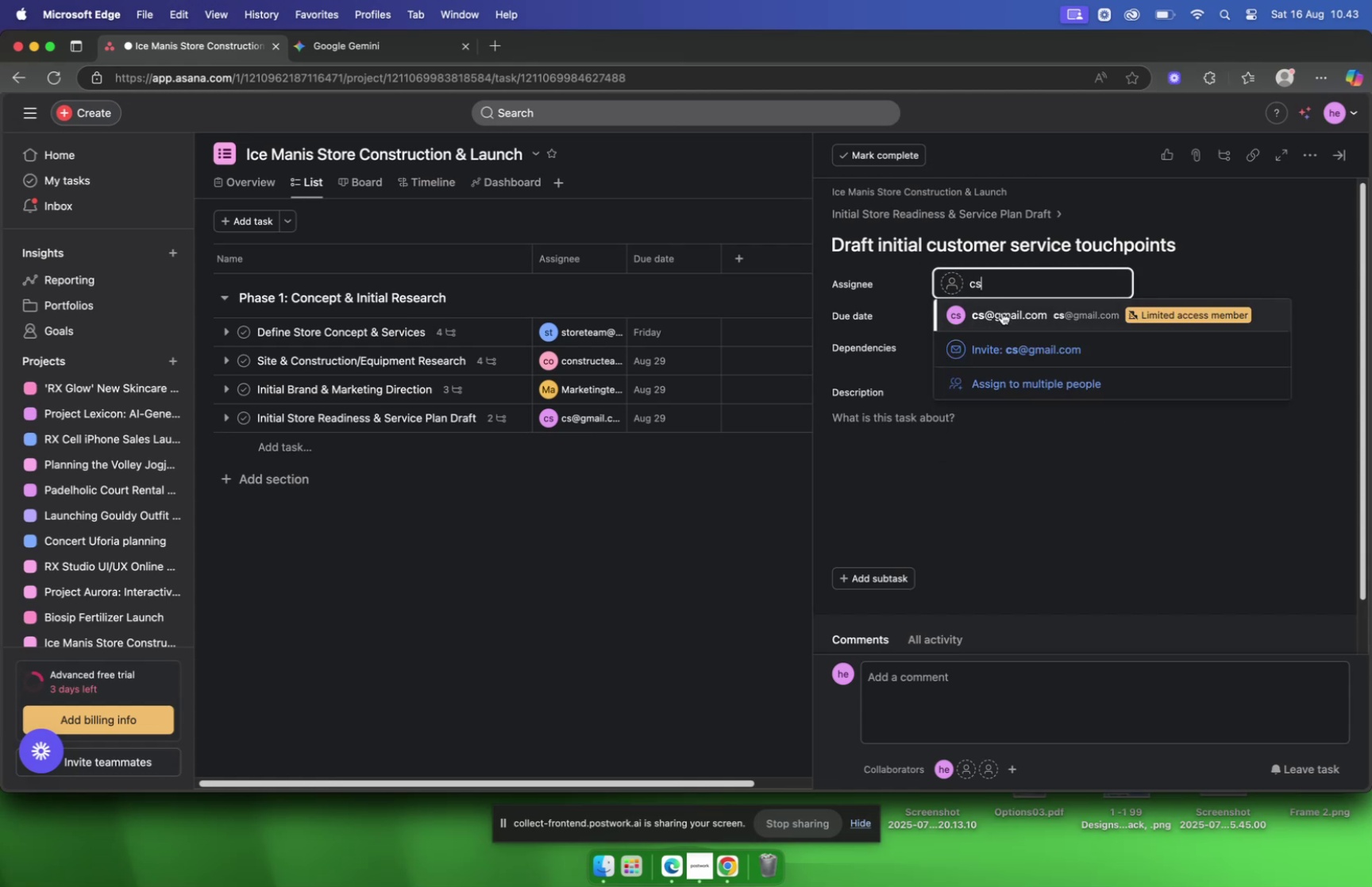 
left_click([1018, 313])
 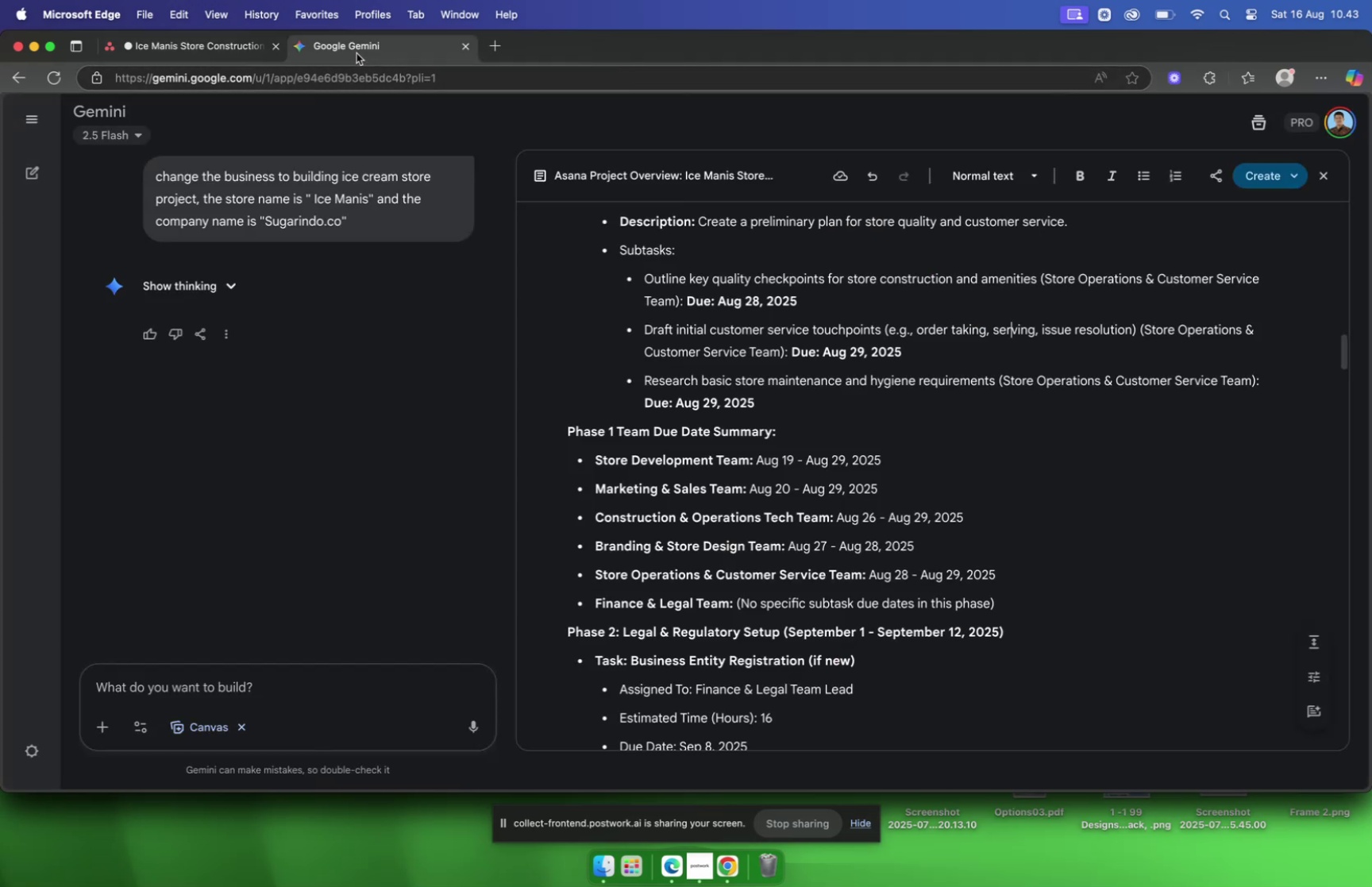 
left_click([196, 48])
 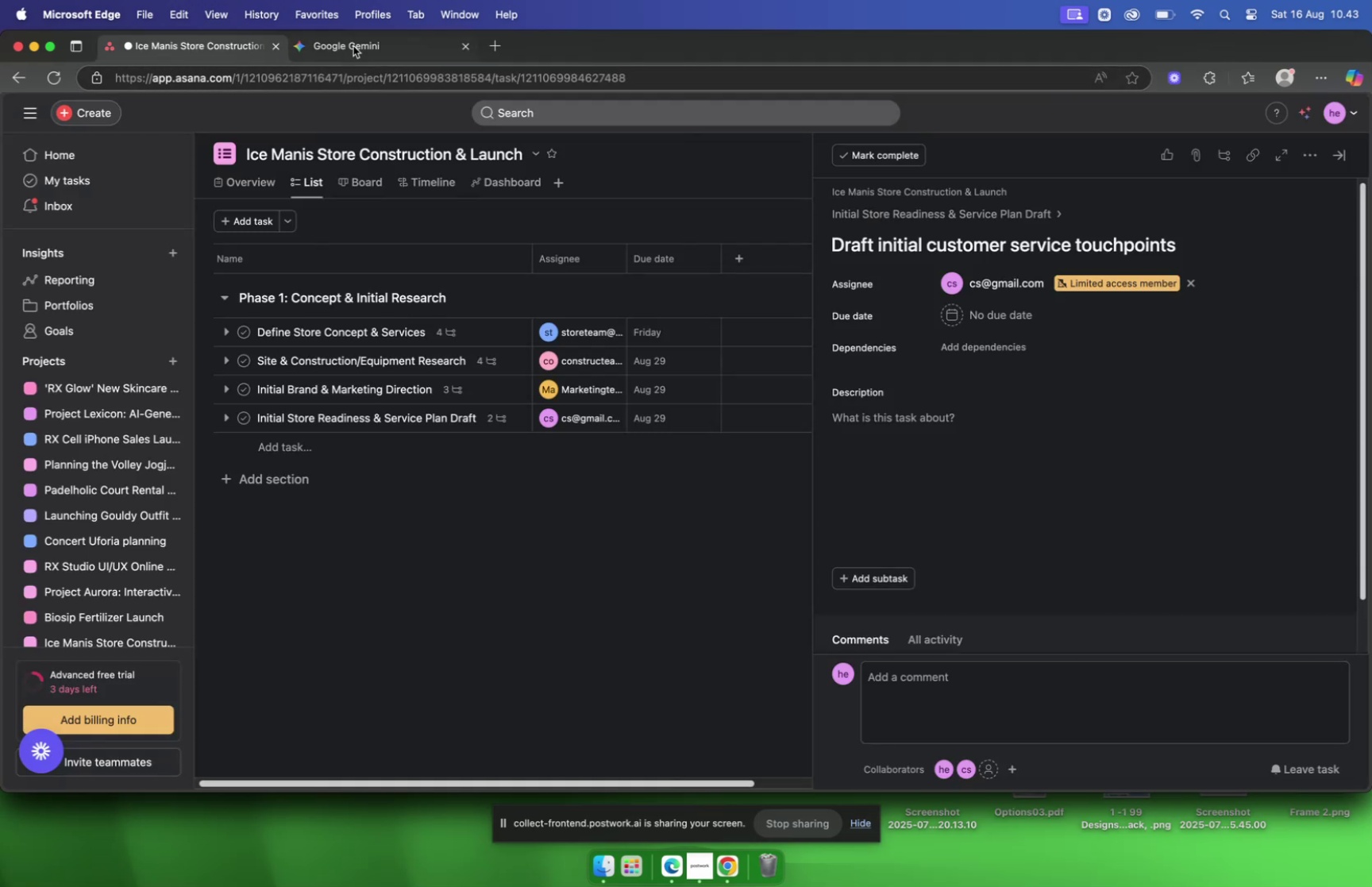 
left_click([360, 46])
 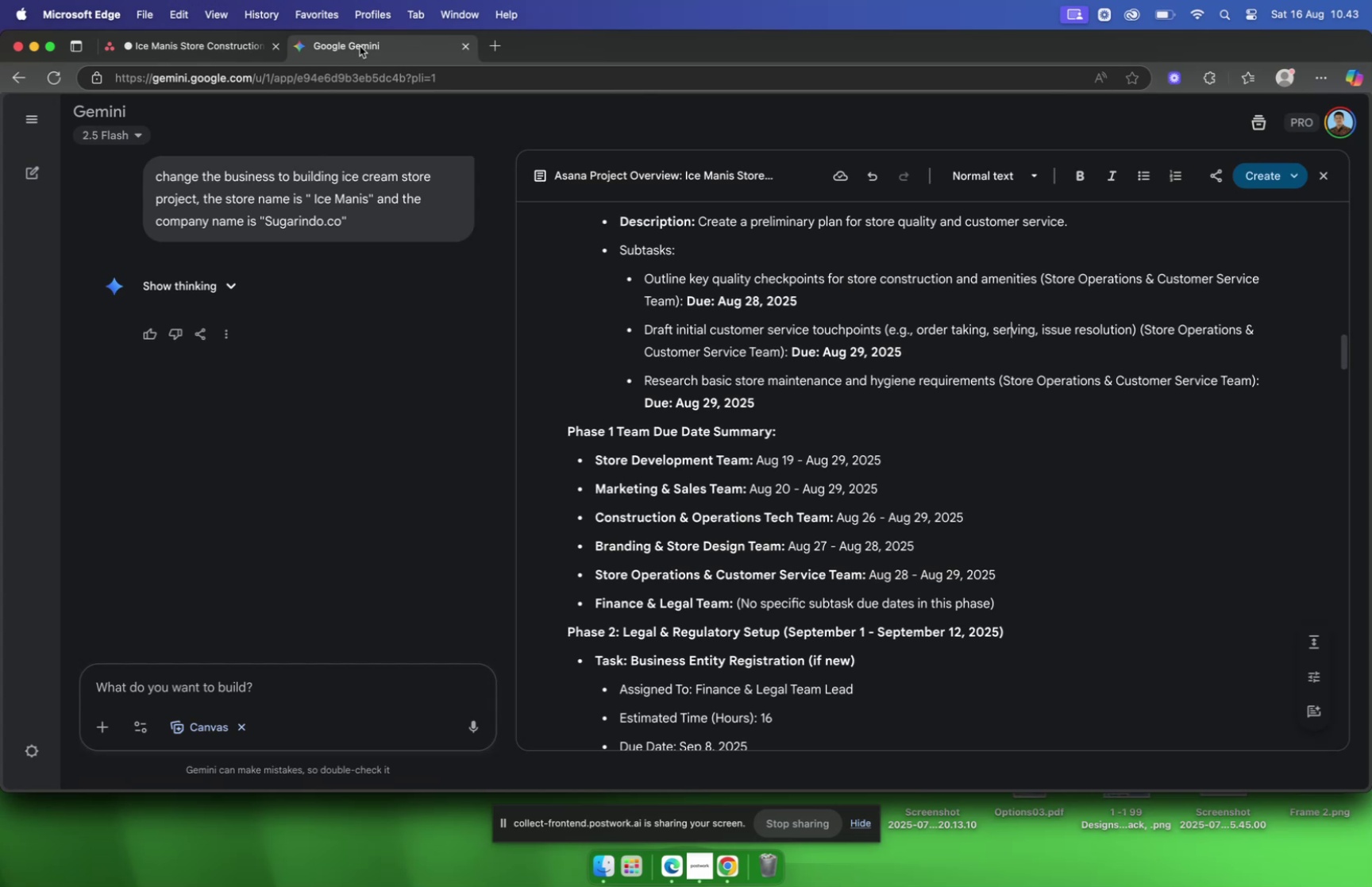 
left_click([202, 50])
 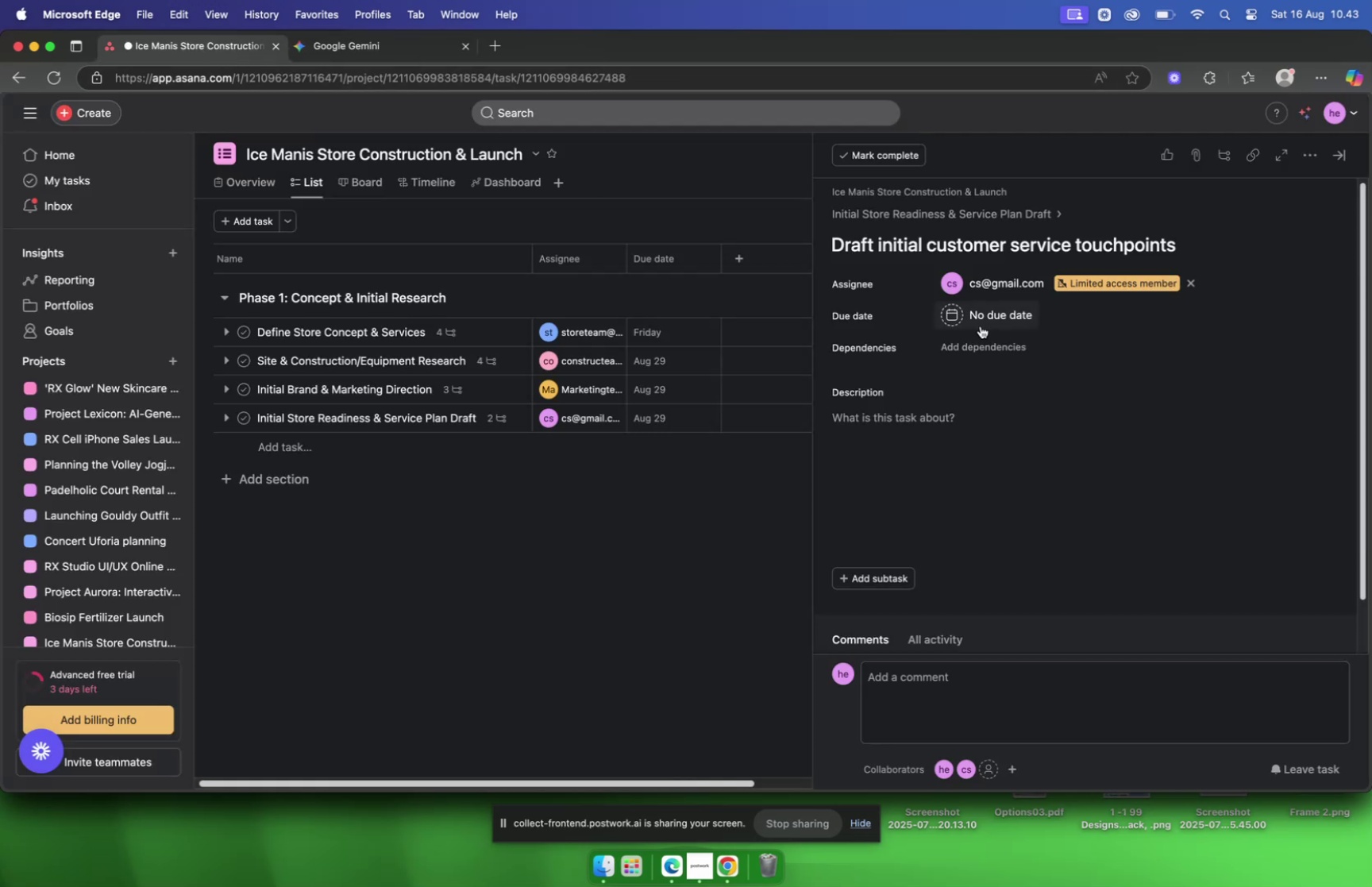 
left_click([981, 326])
 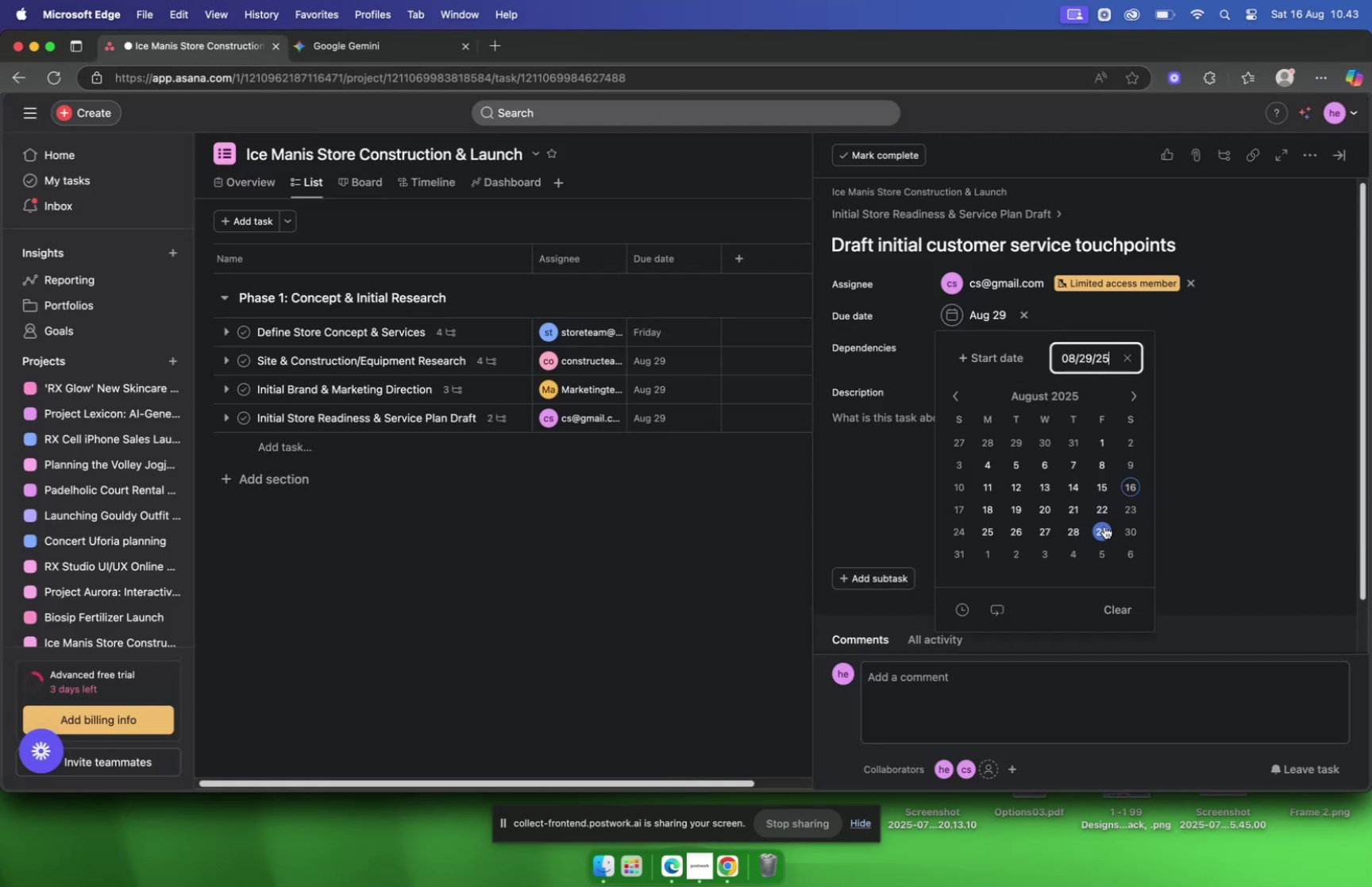 
left_click([893, 454])
 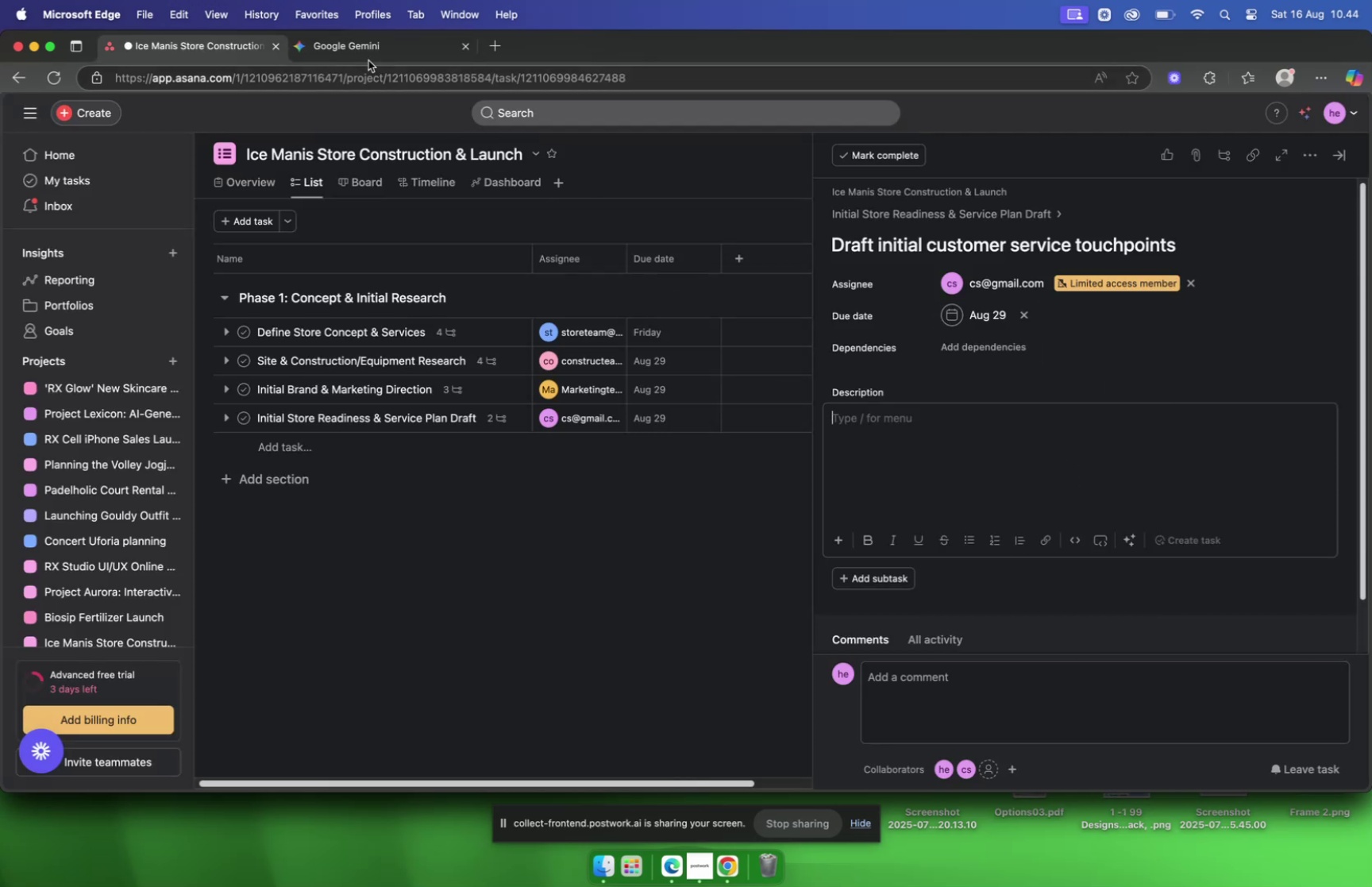 
left_click([364, 55])
 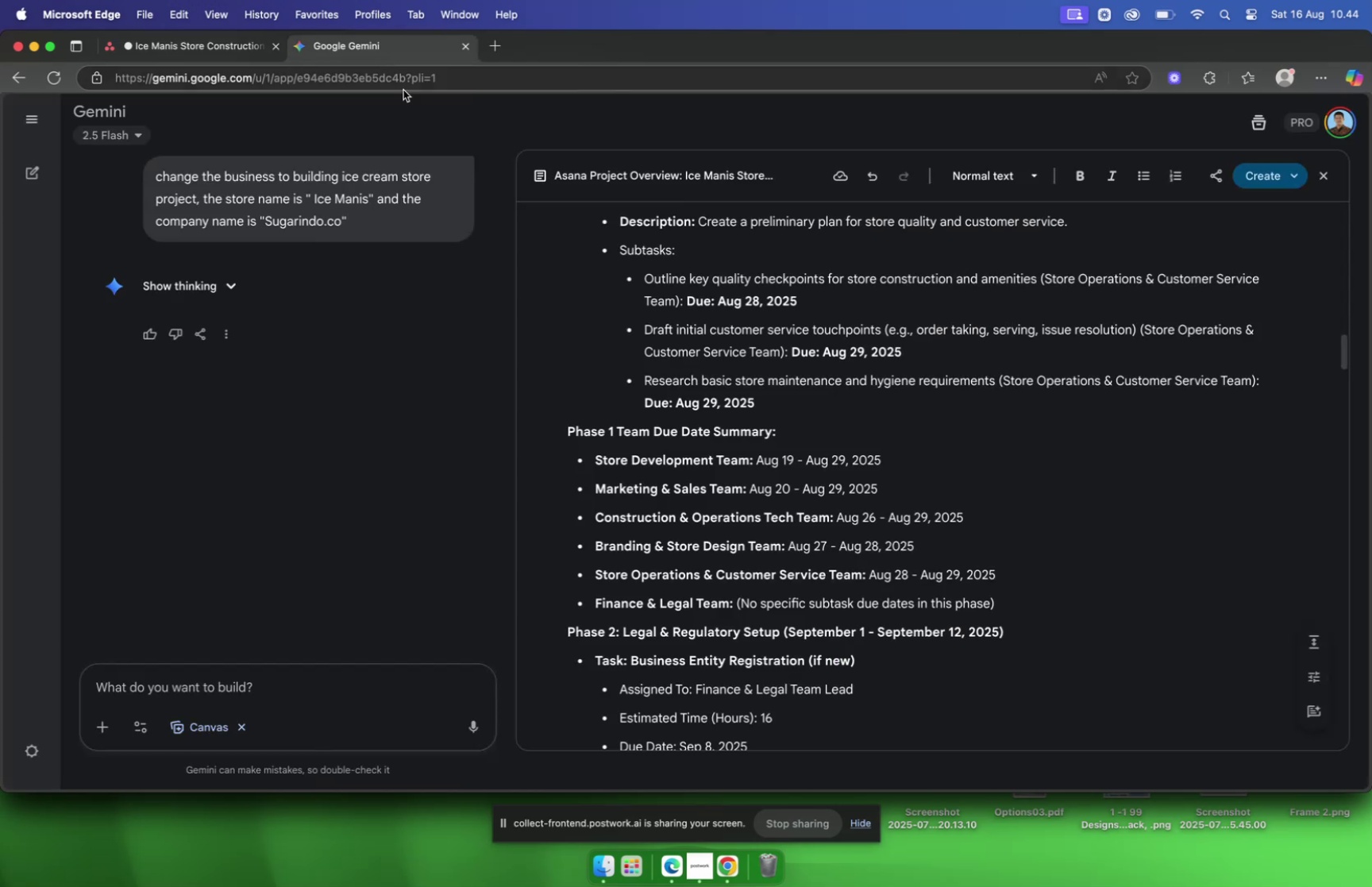 
scroll: coordinate [1031, 337], scroll_direction: down, amount: 3.0
 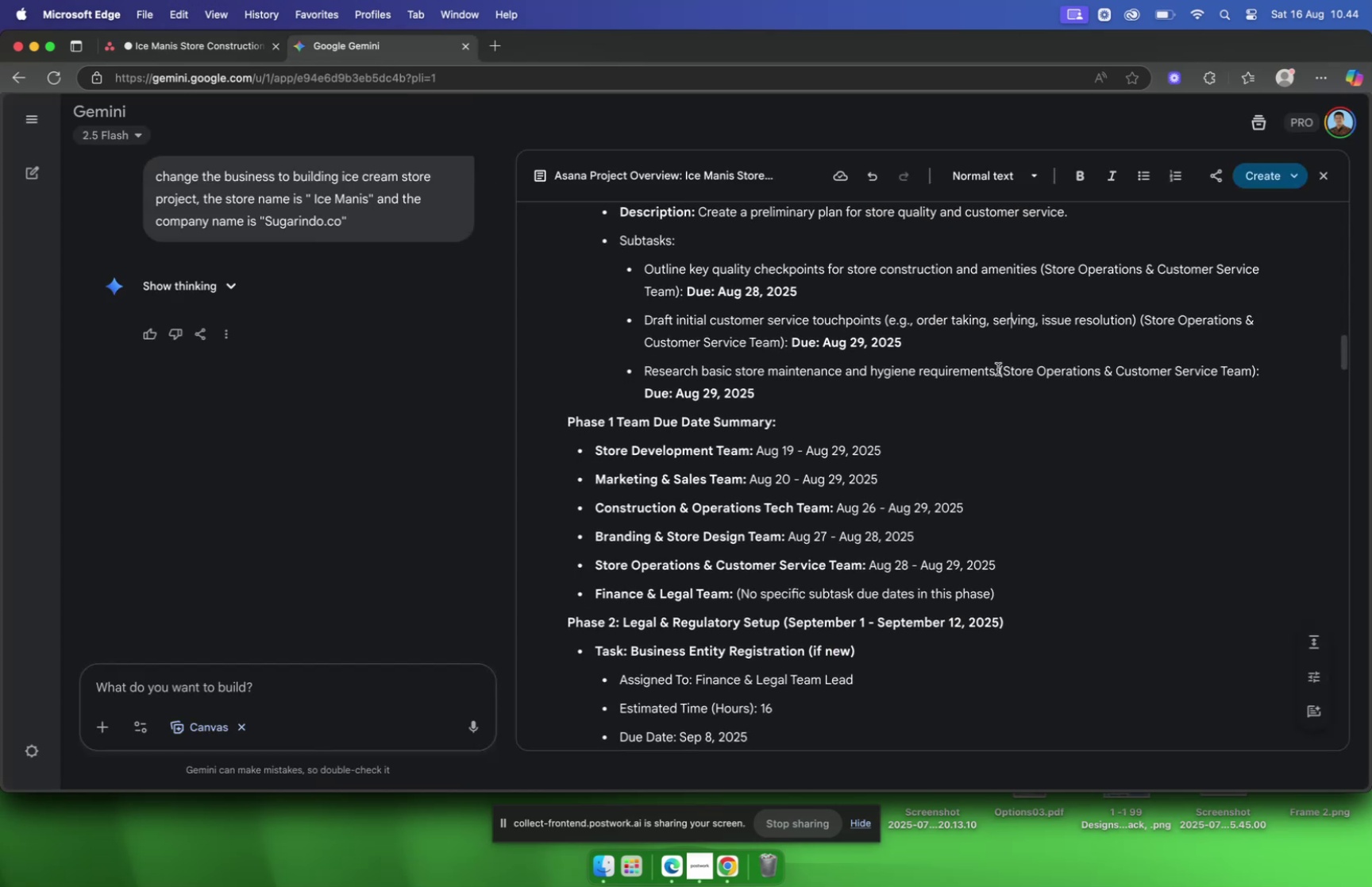 
left_click_drag(start_coordinate=[997, 371], to_coordinate=[861, 363])
 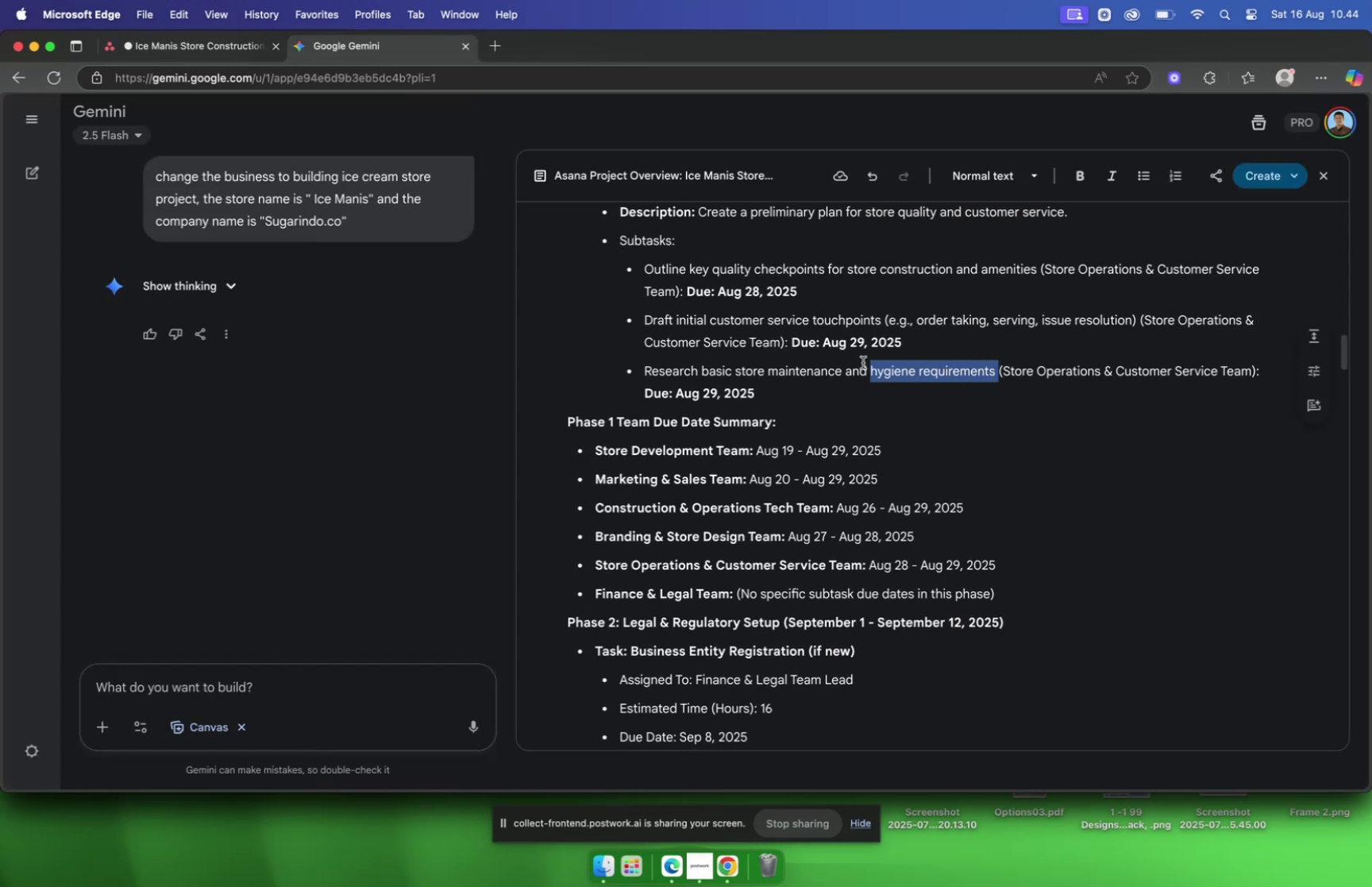 
left_click_drag(start_coordinate=[855, 368], to_coordinate=[797, 370])
 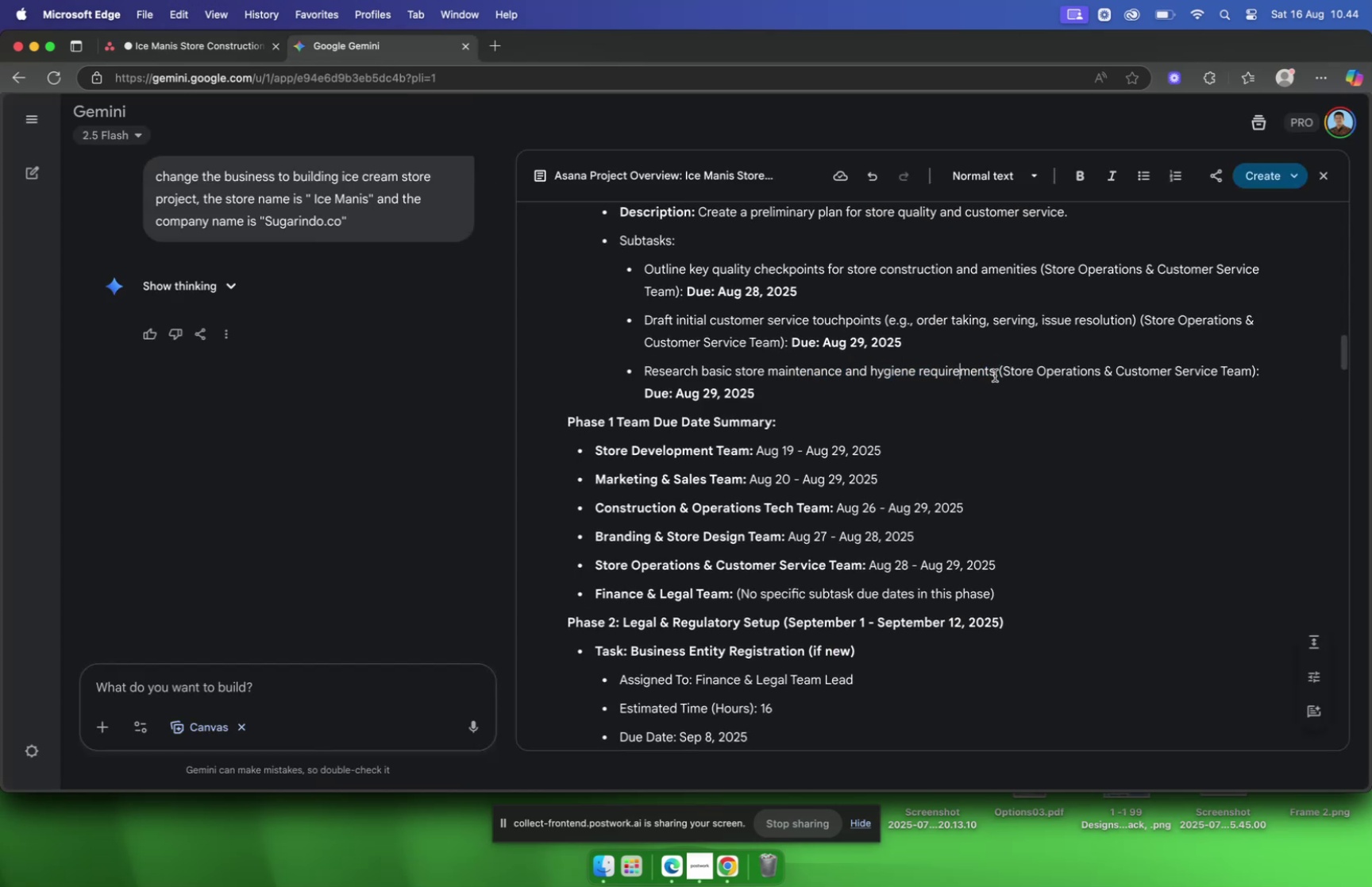 
left_click_drag(start_coordinate=[995, 375], to_coordinate=[646, 378])
 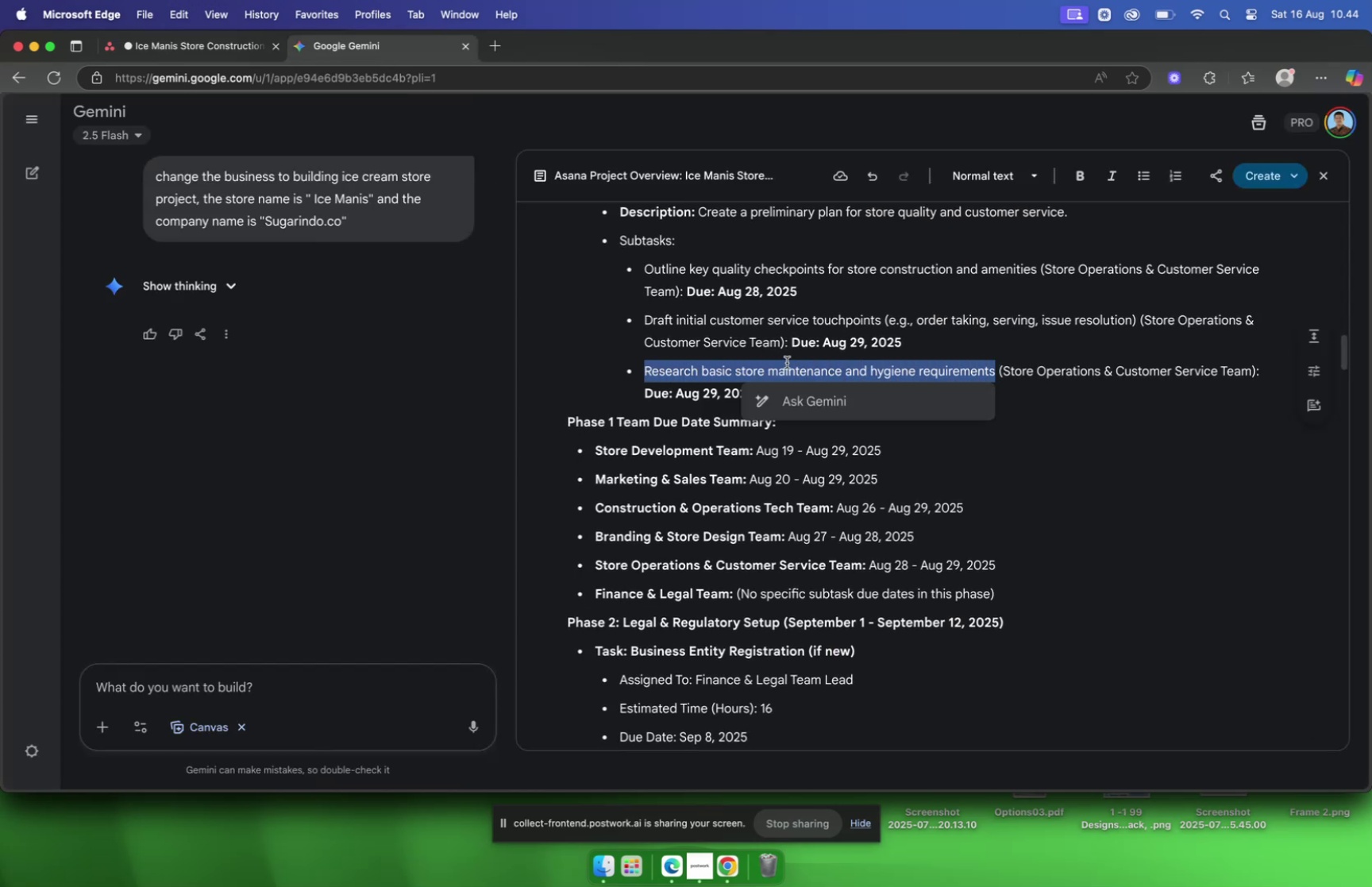 
key(Meta+C)
 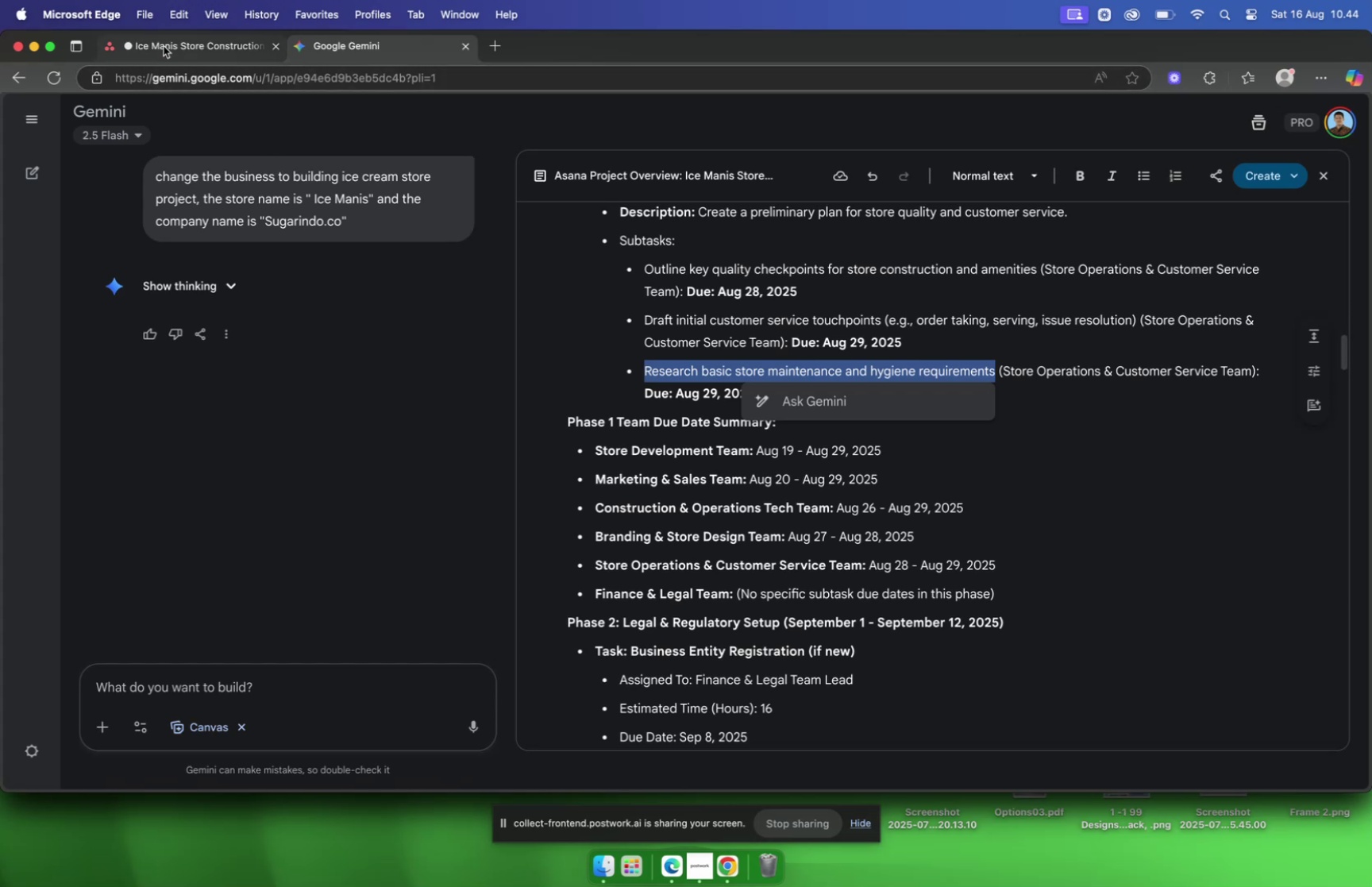 
left_click([164, 46])
 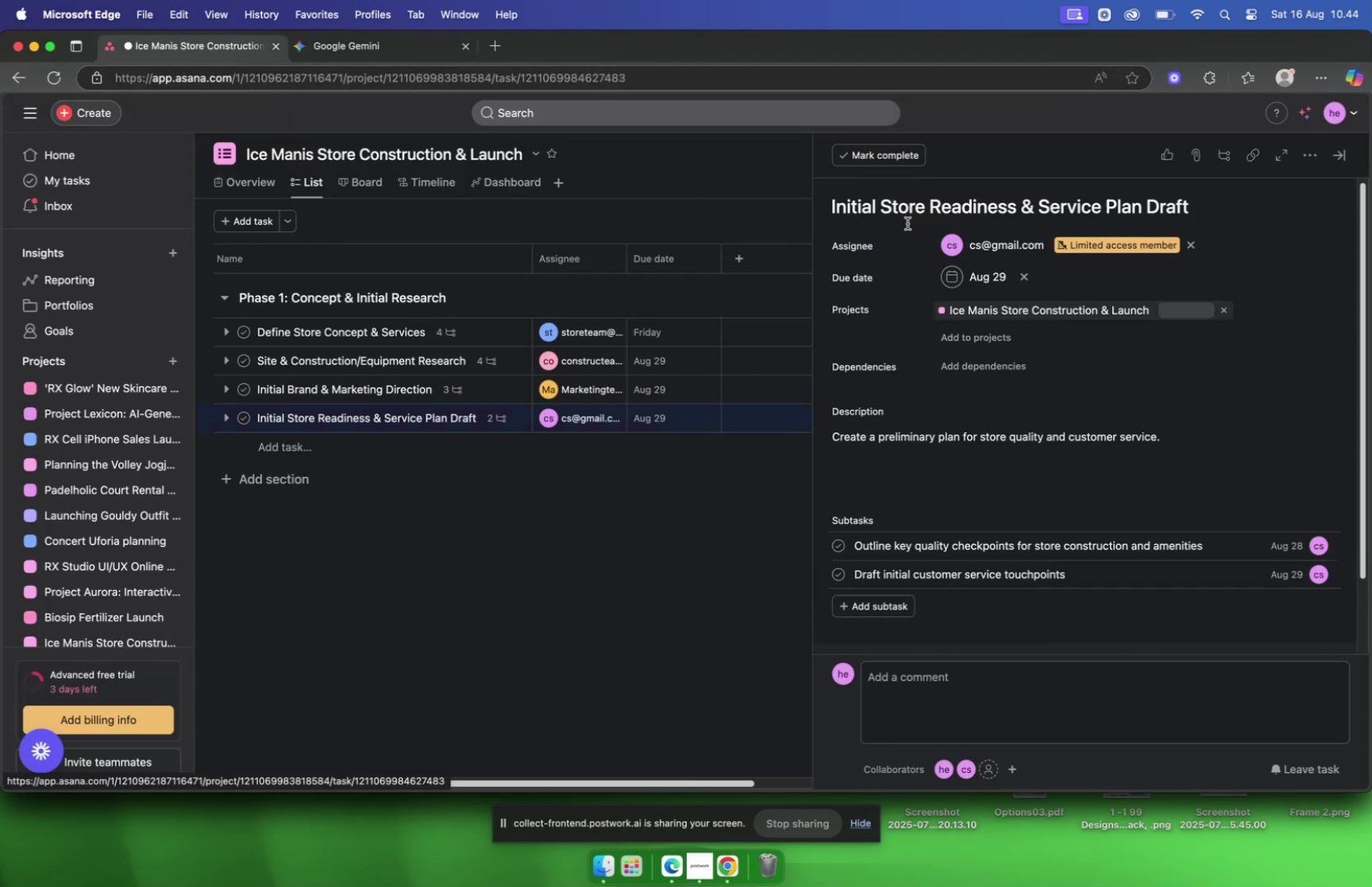 
mouse_move([880, 589])
 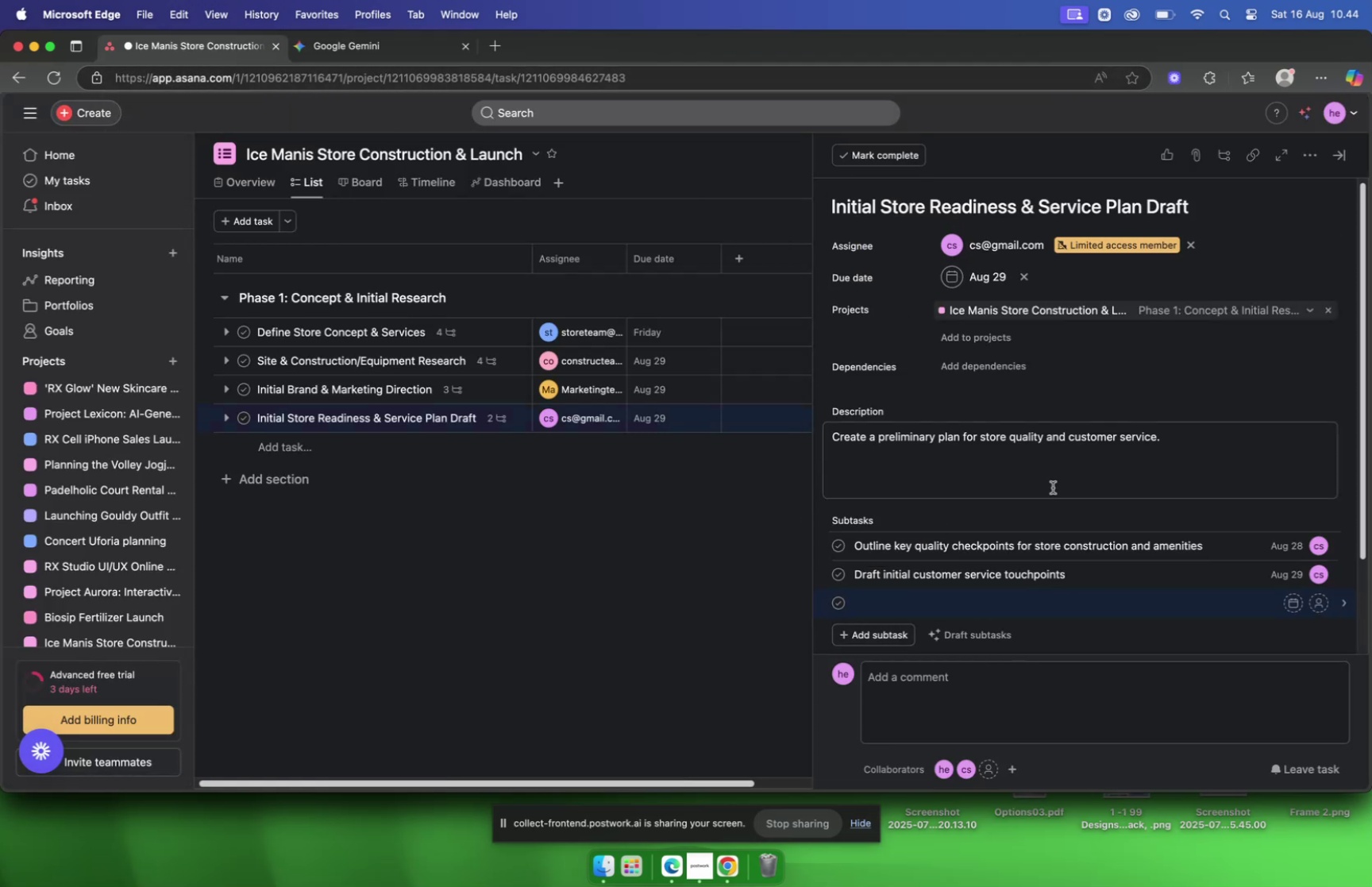 
key(Meta+V)
 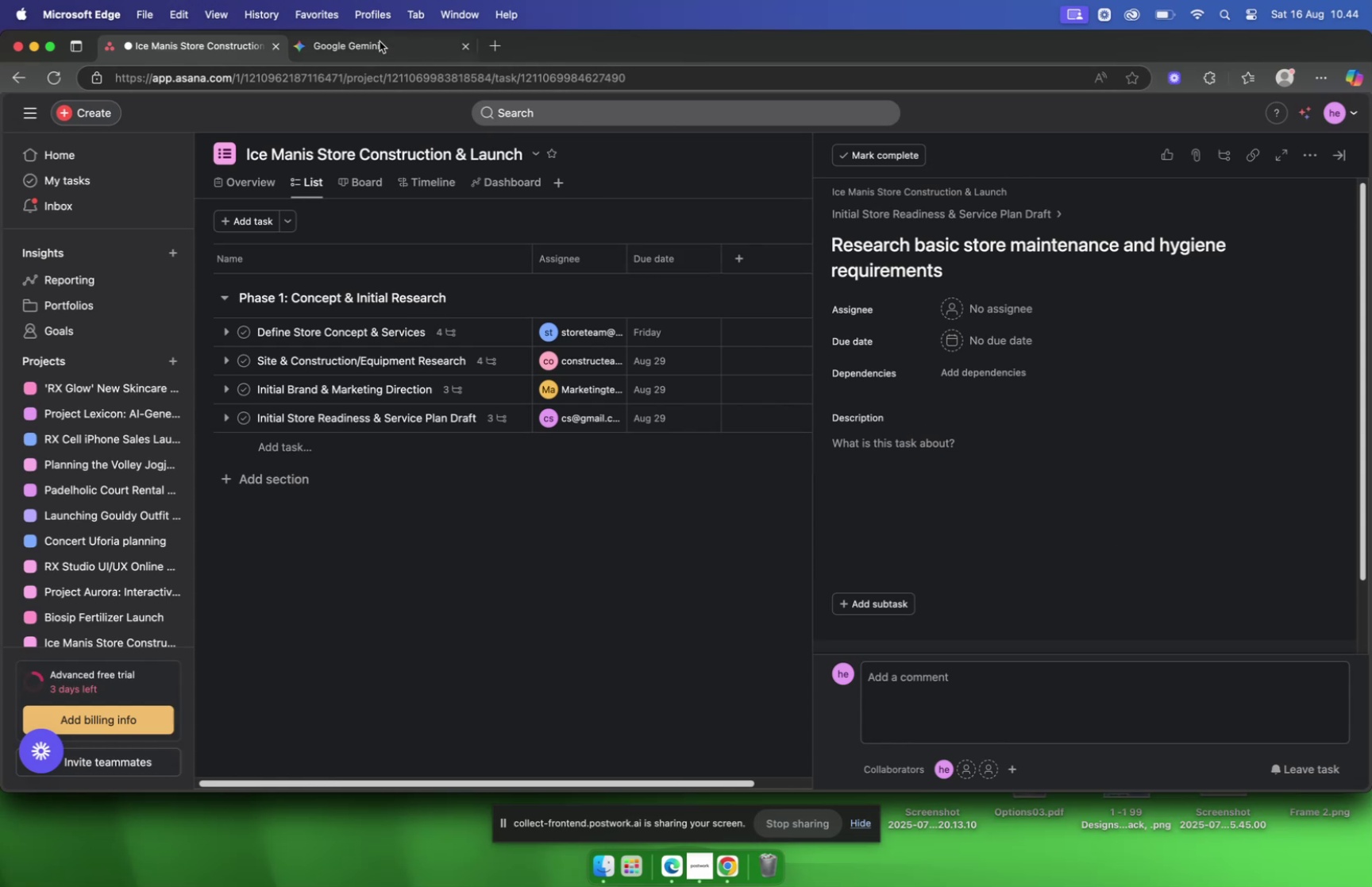 
wait(7.23)
 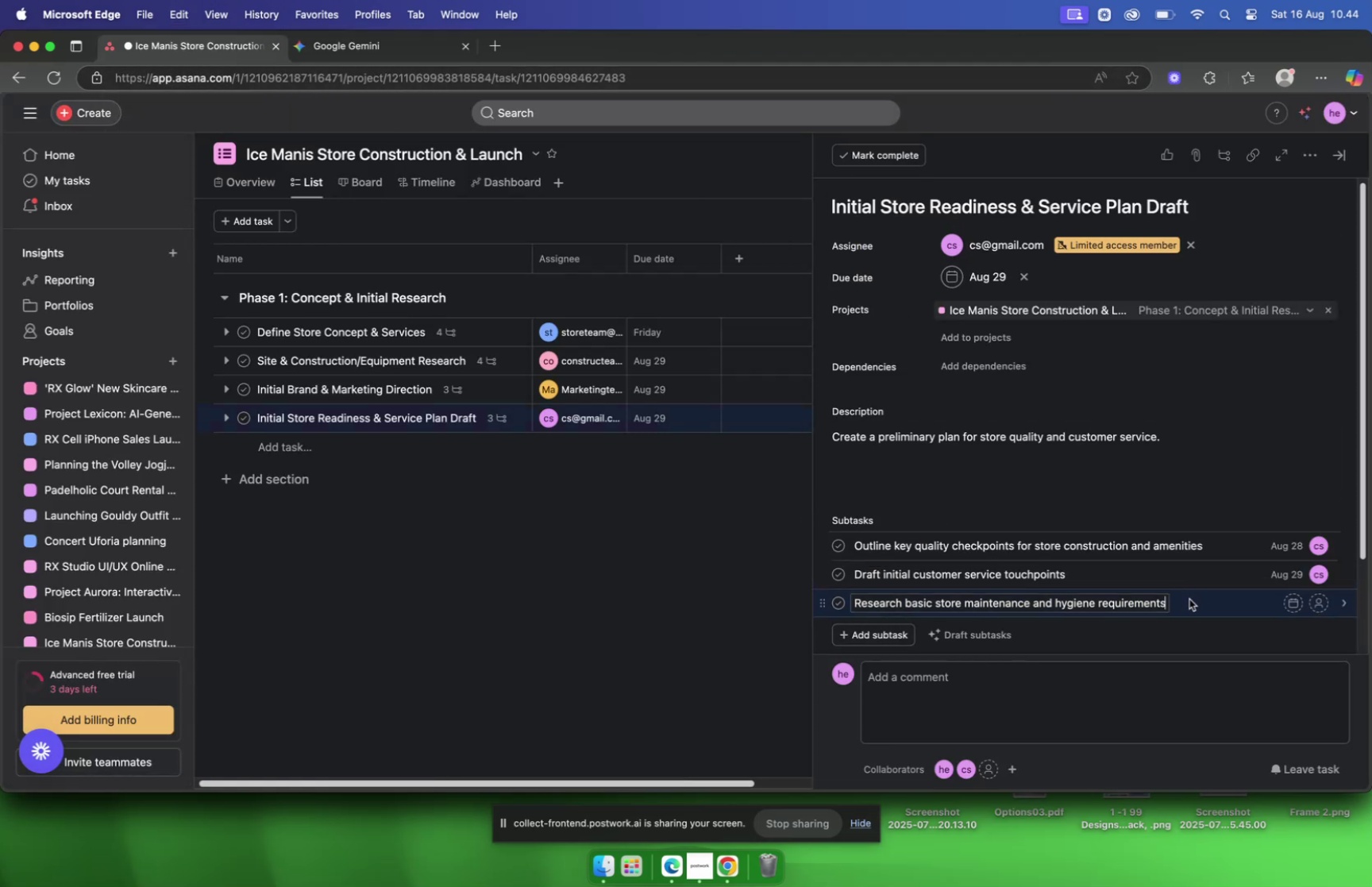 
left_click([376, 44])
 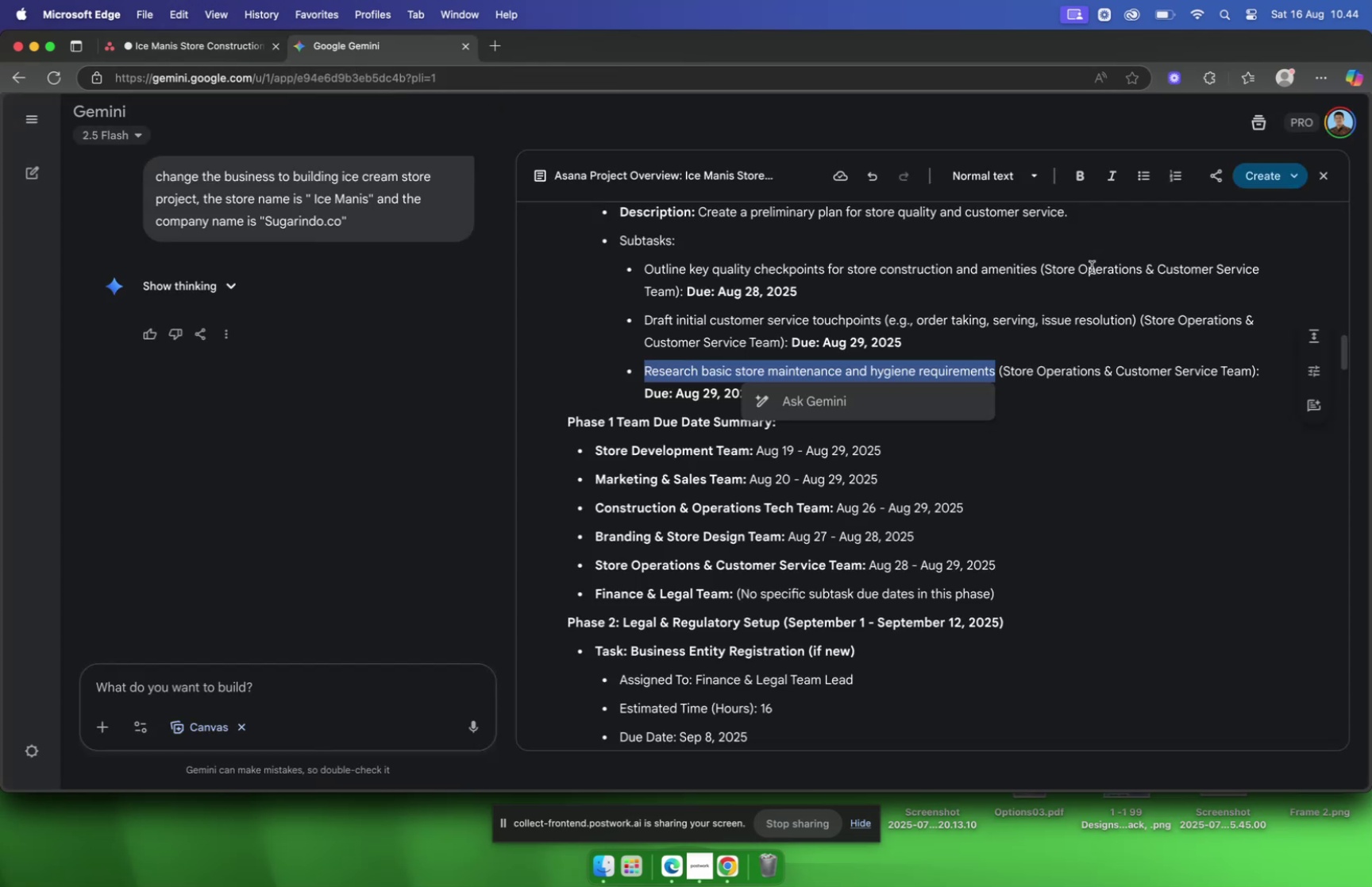 
left_click([1077, 301])
 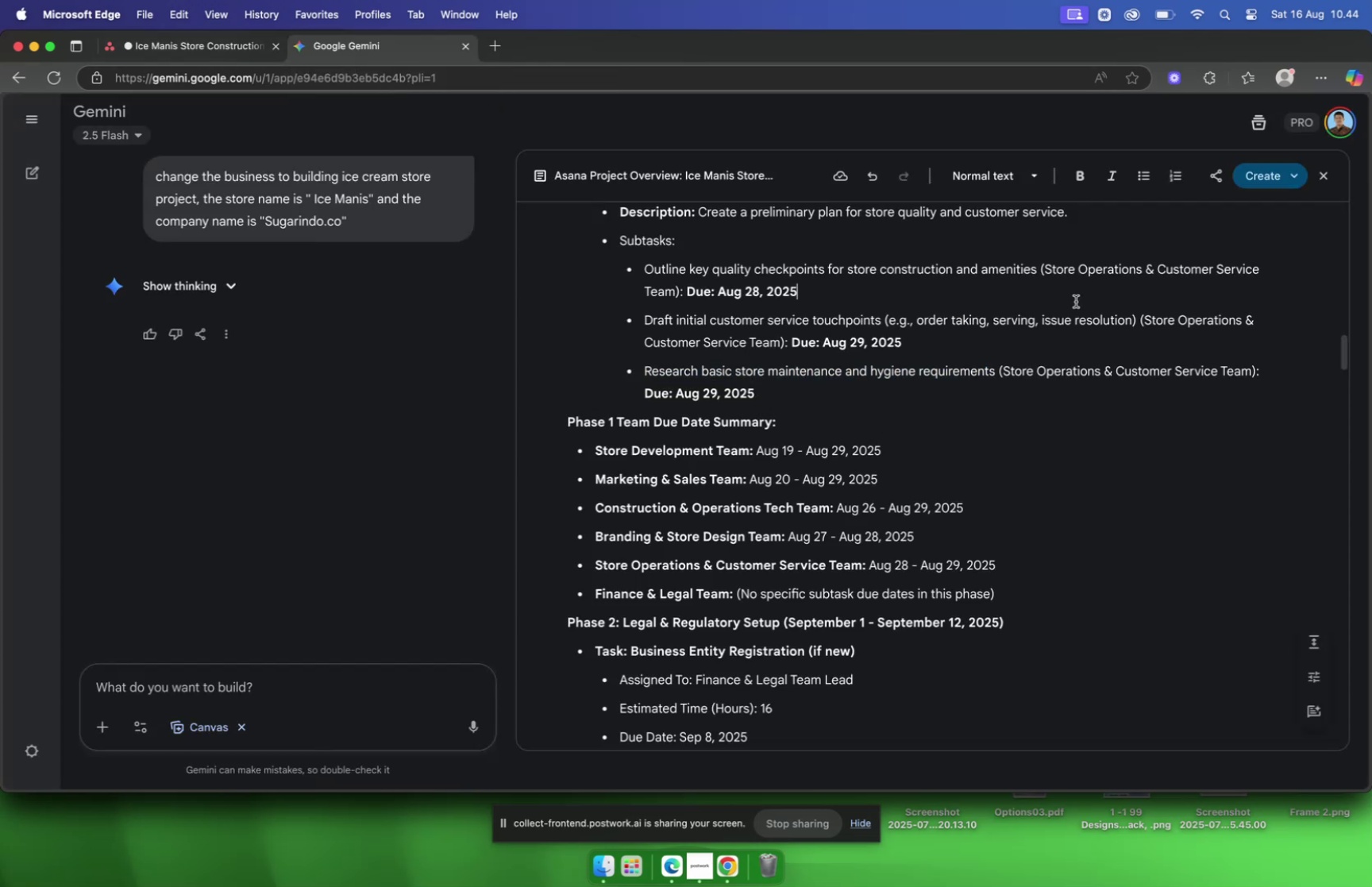 
scroll: coordinate [1074, 302], scroll_direction: down, amount: 4.0
 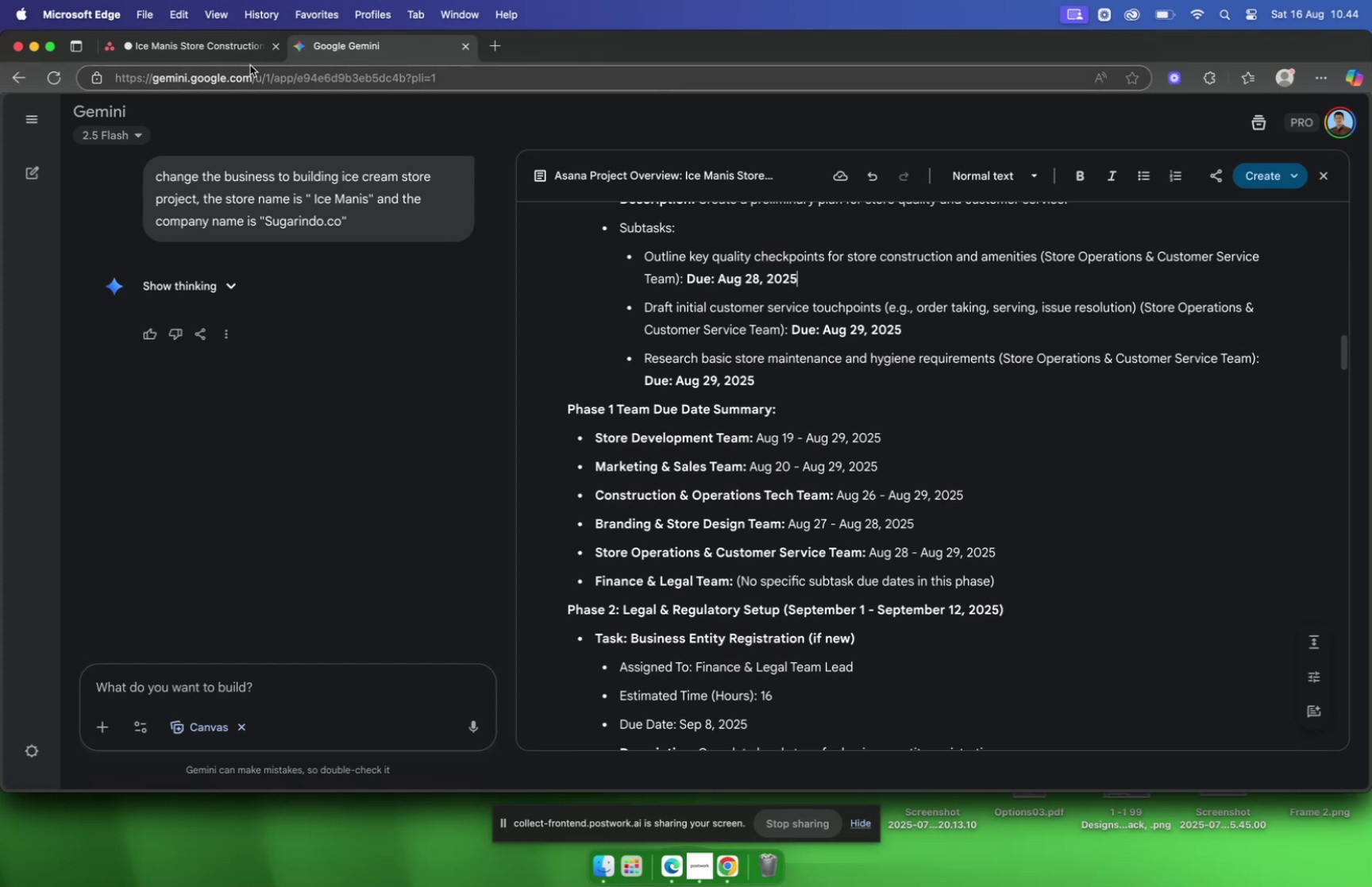 
left_click([195, 48])
 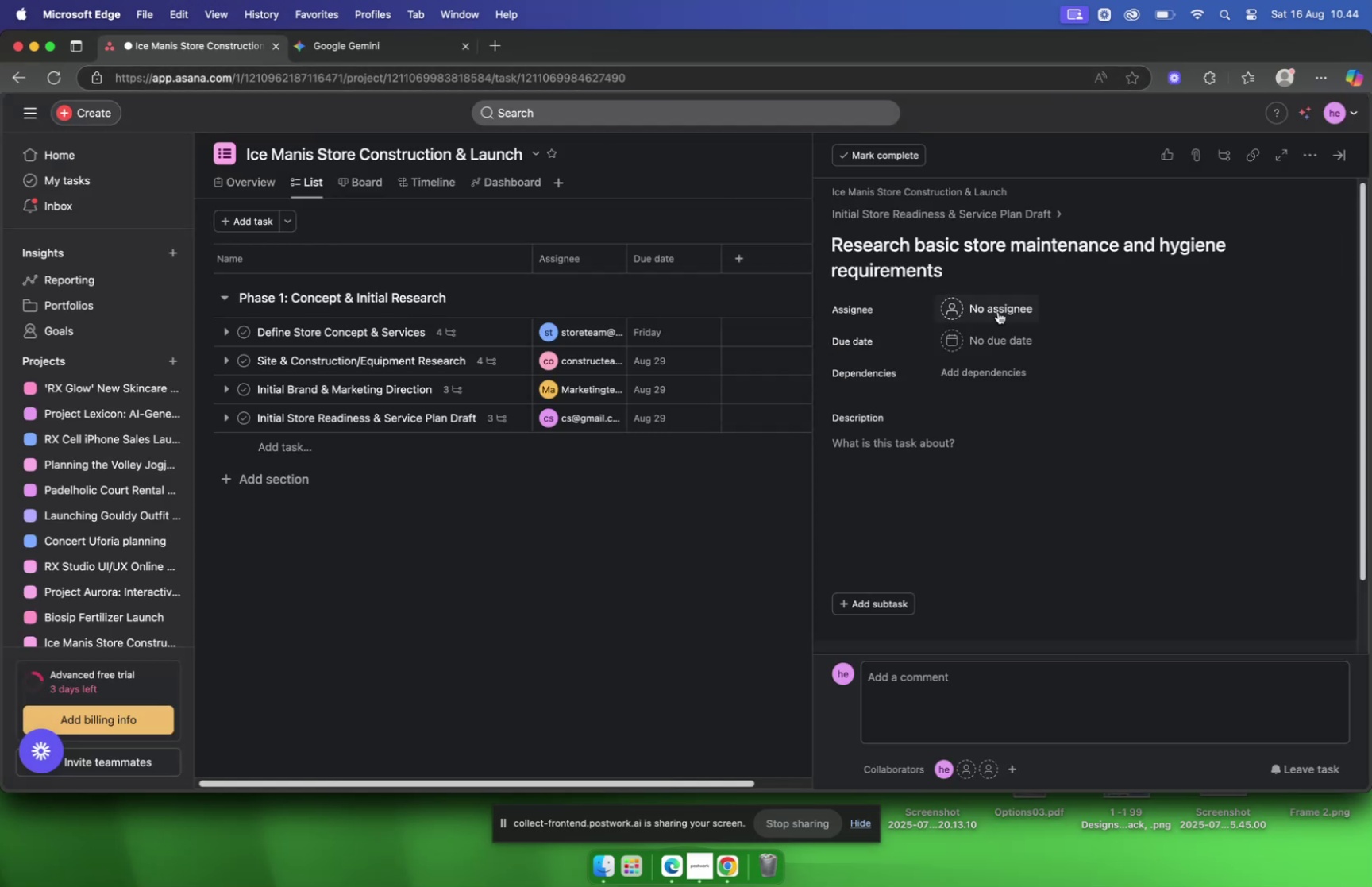 
left_click([1010, 319])
 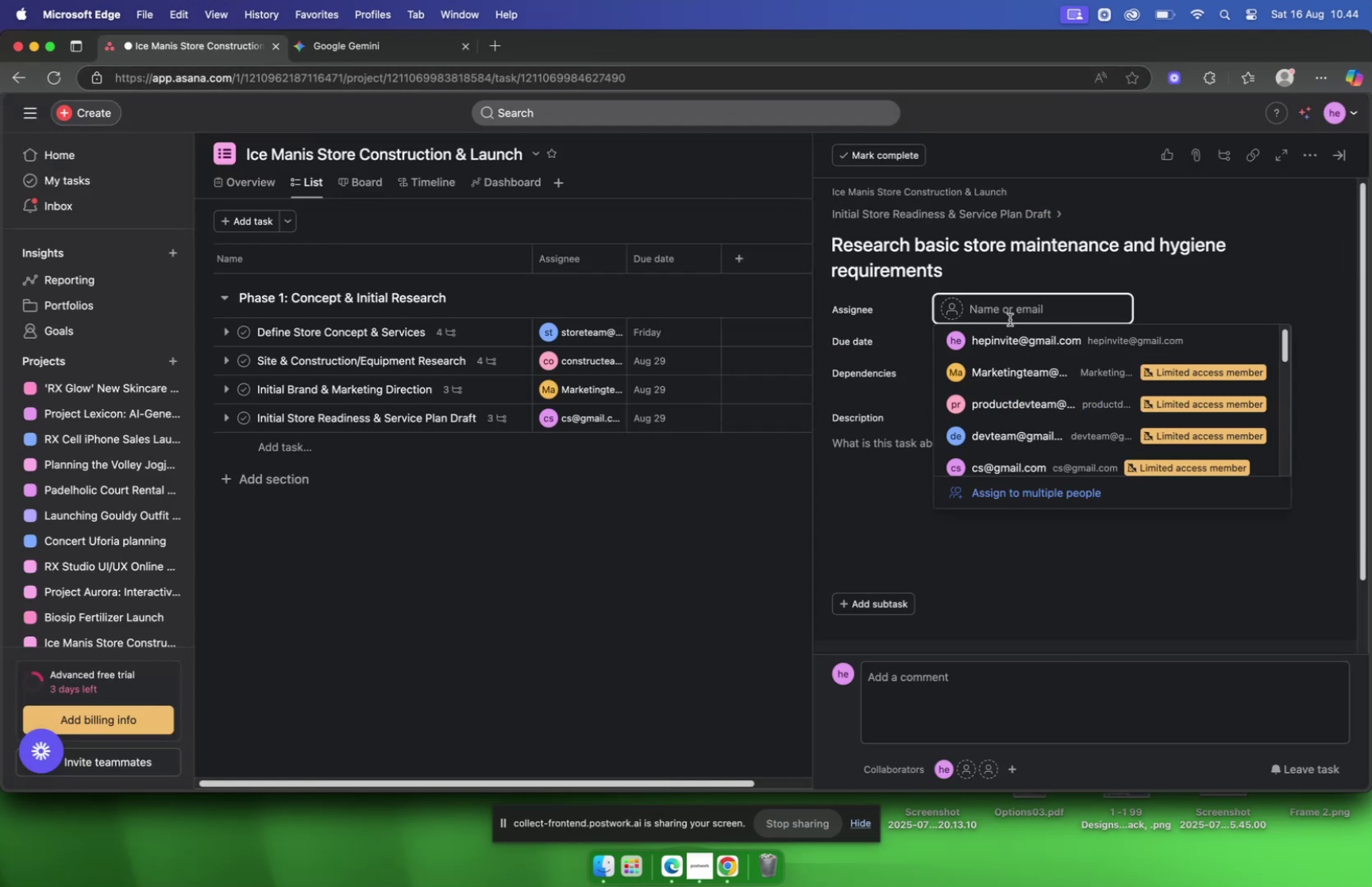 
type(cs)
 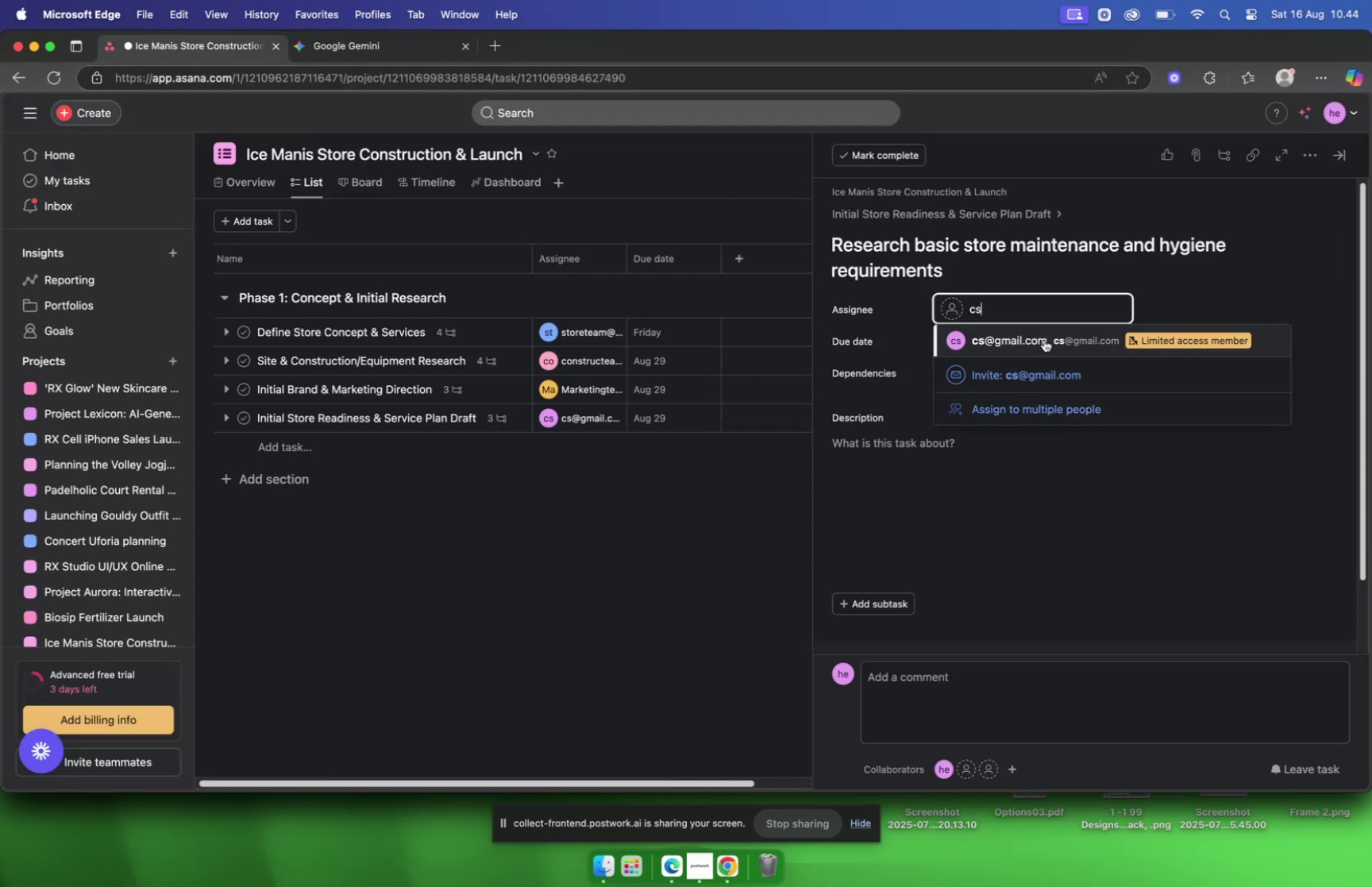 
left_click([1044, 338])
 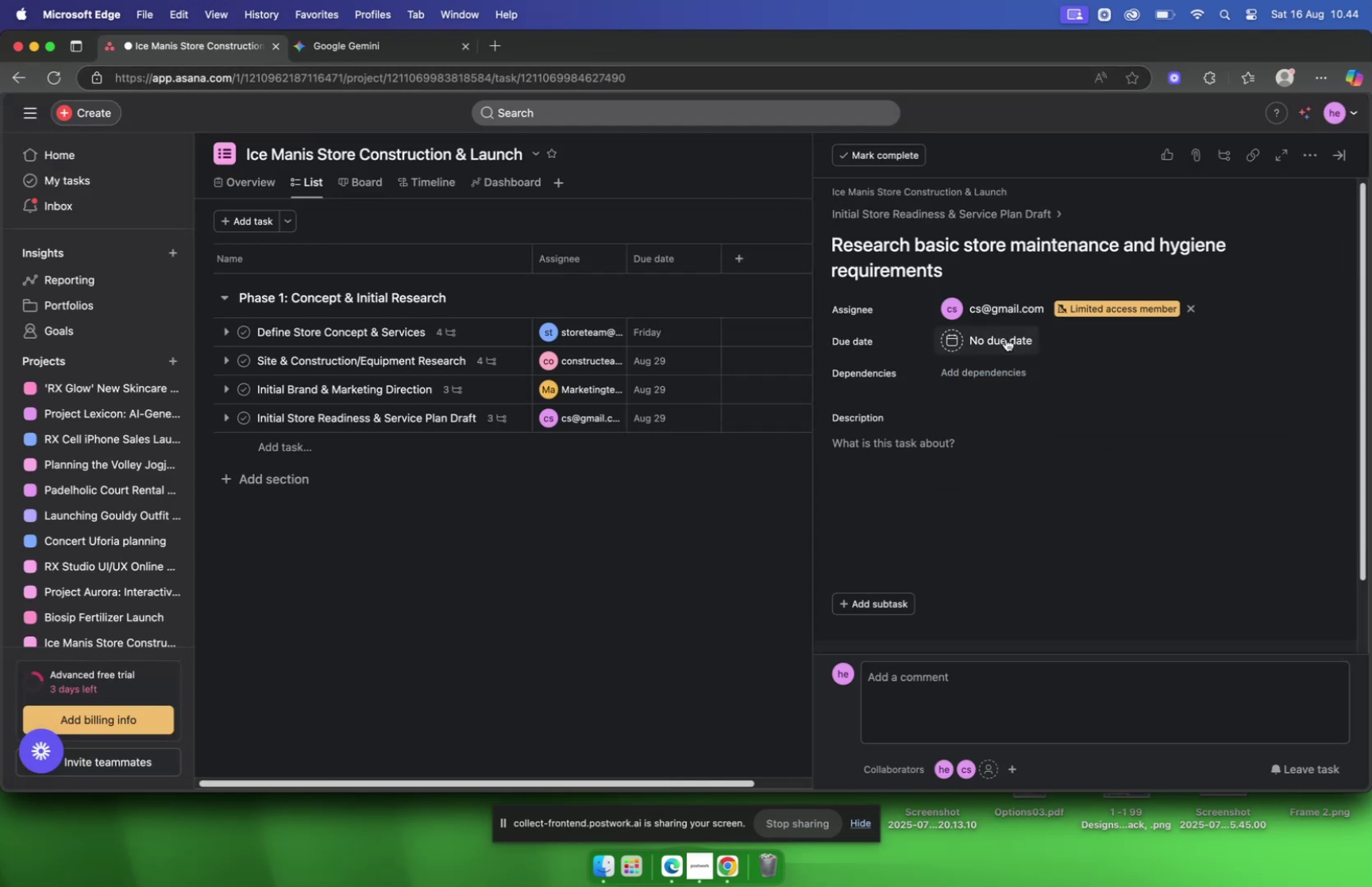 
left_click([1006, 337])
 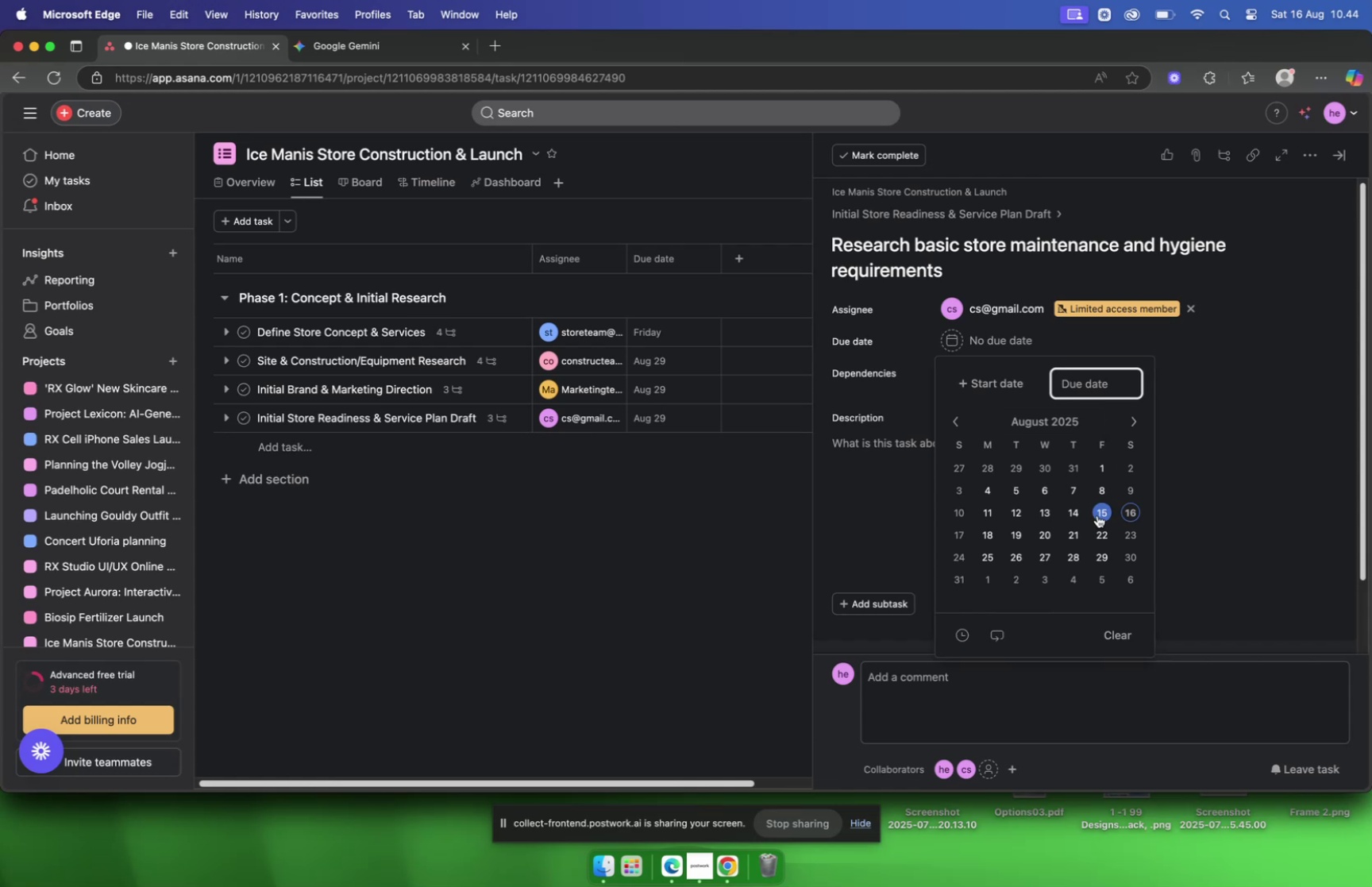 
left_click([1097, 551])
 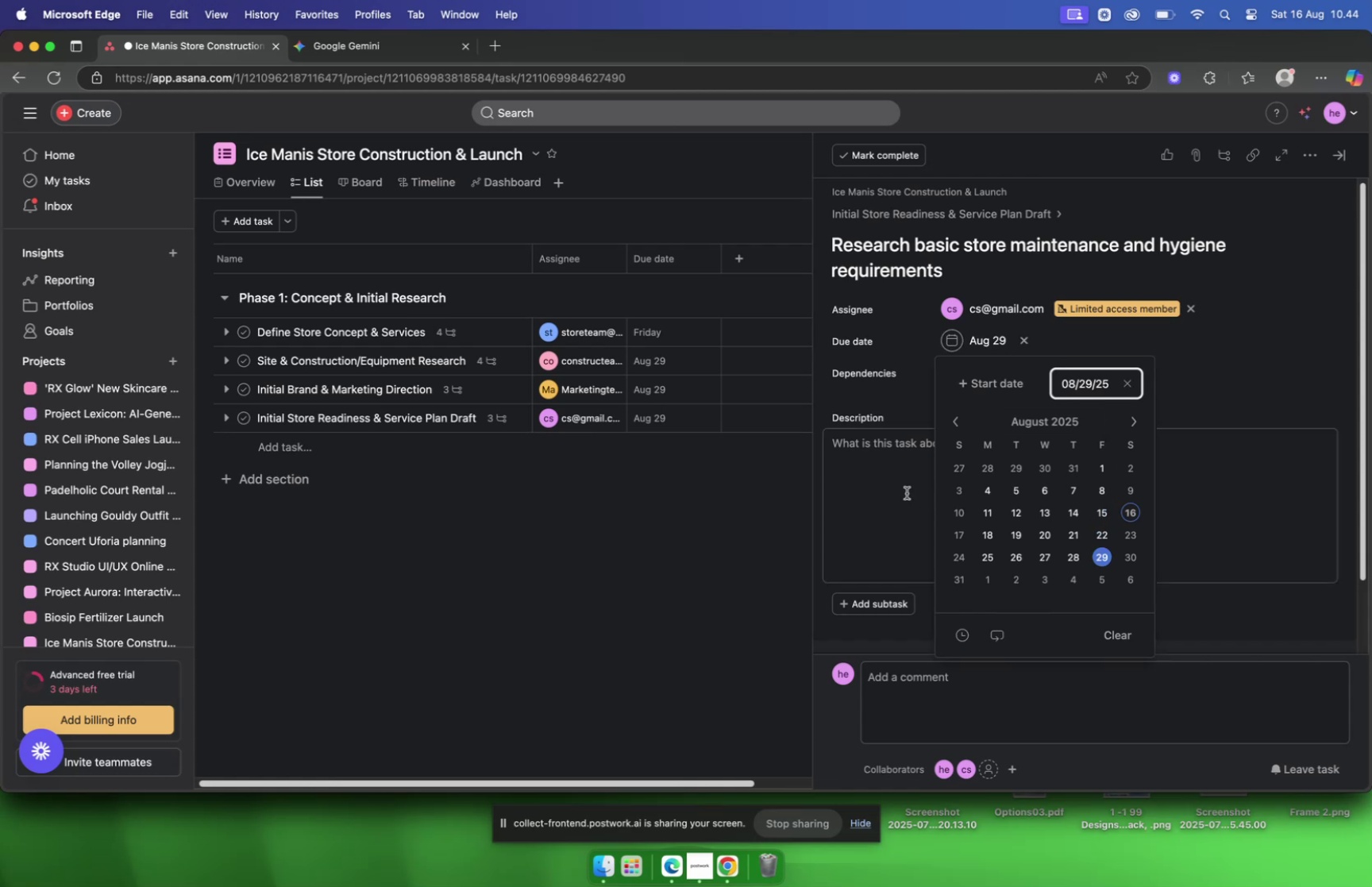 
left_click([907, 492])
 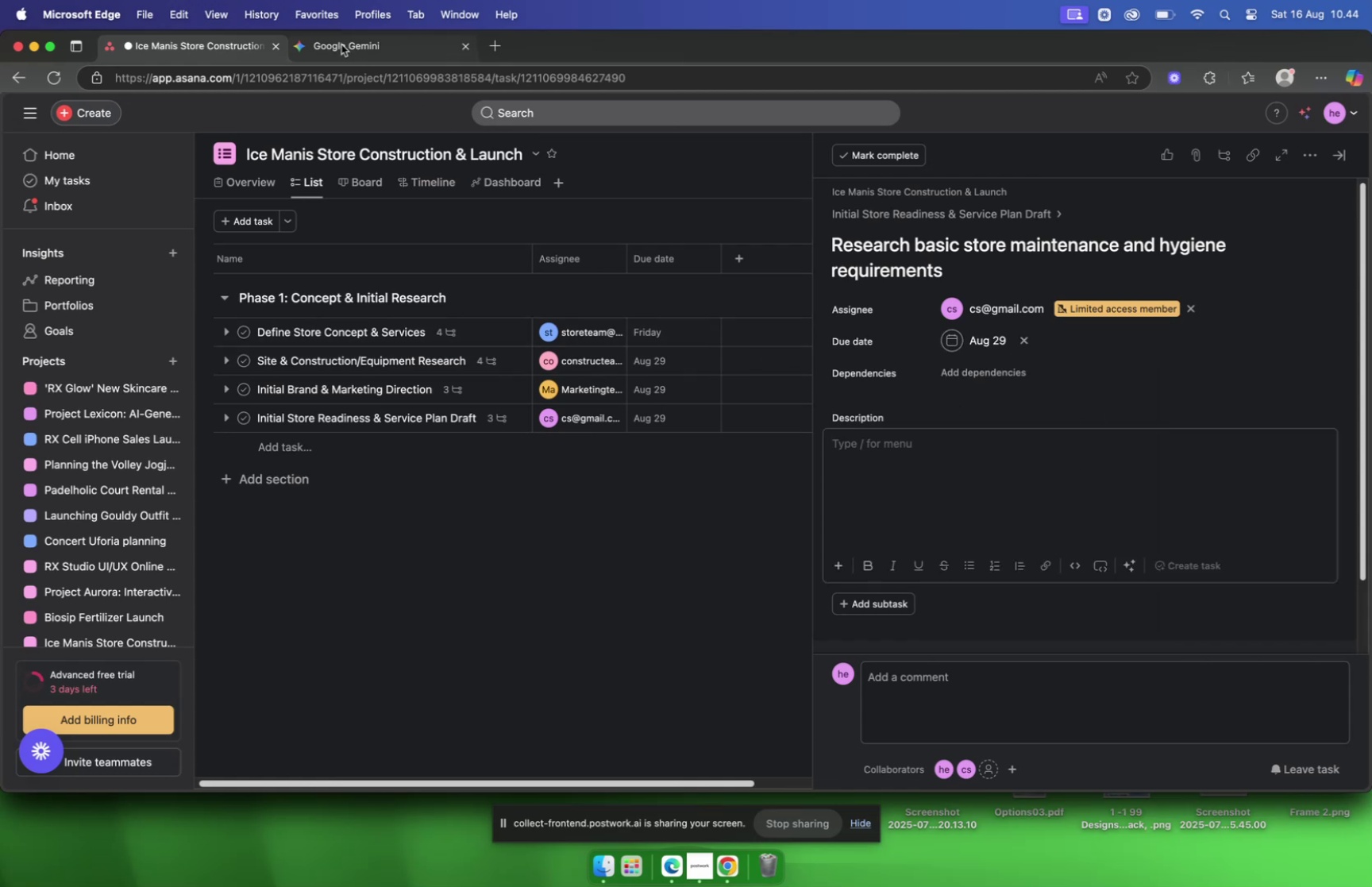 
left_click([341, 45])
 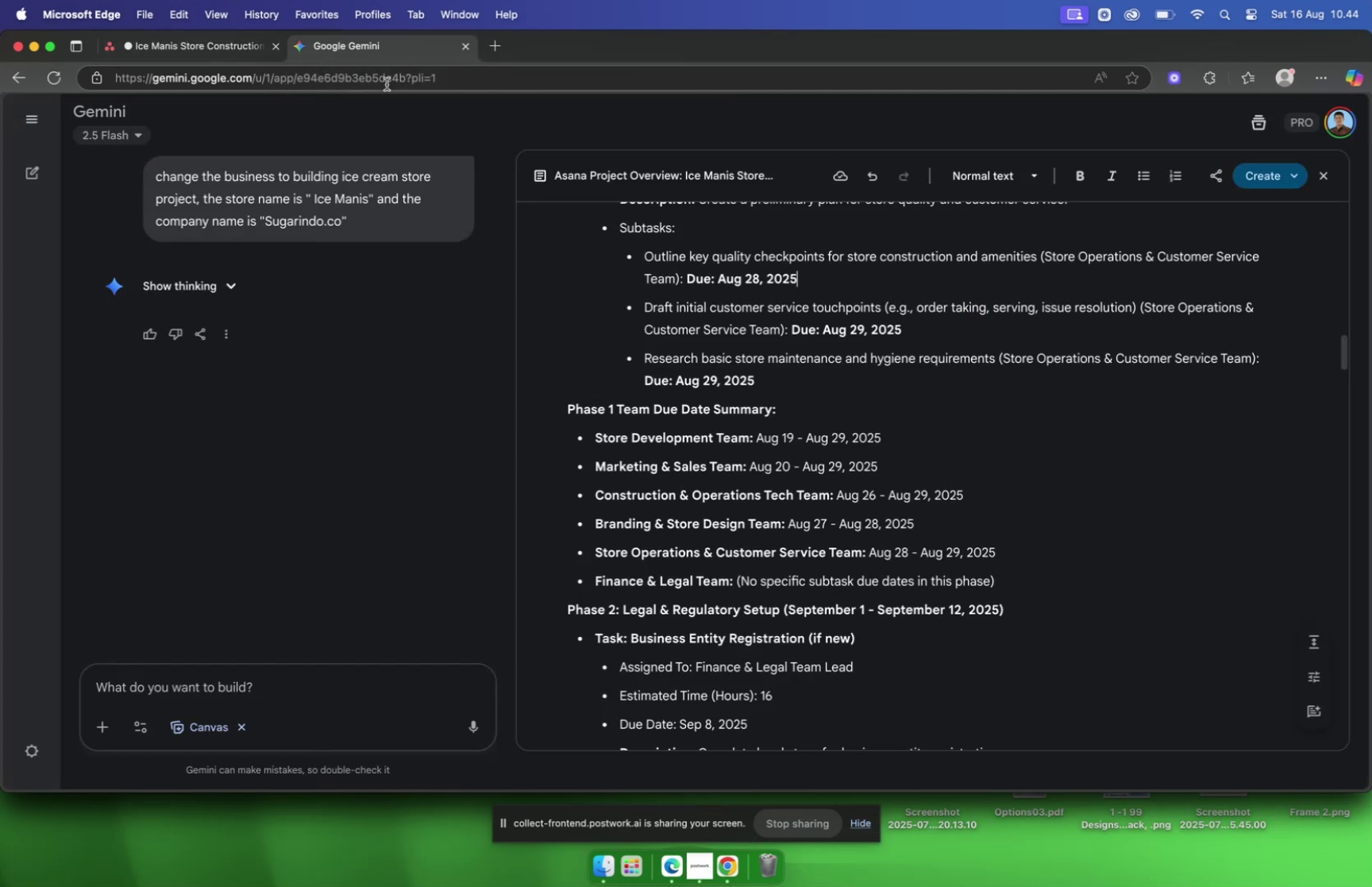 
scroll: coordinate [932, 322], scroll_direction: down, amount: 13.0
 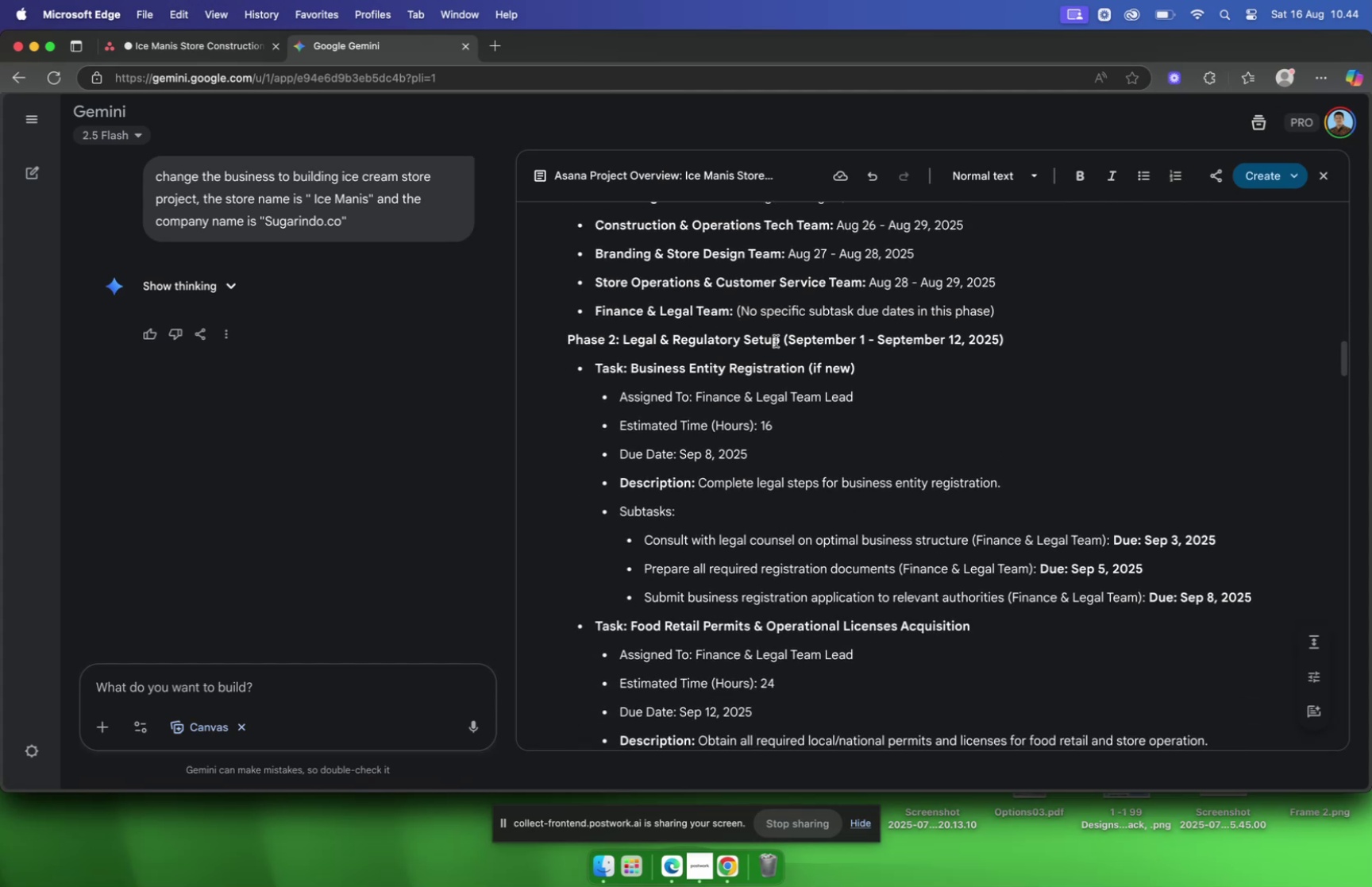 
left_click([780, 342])
 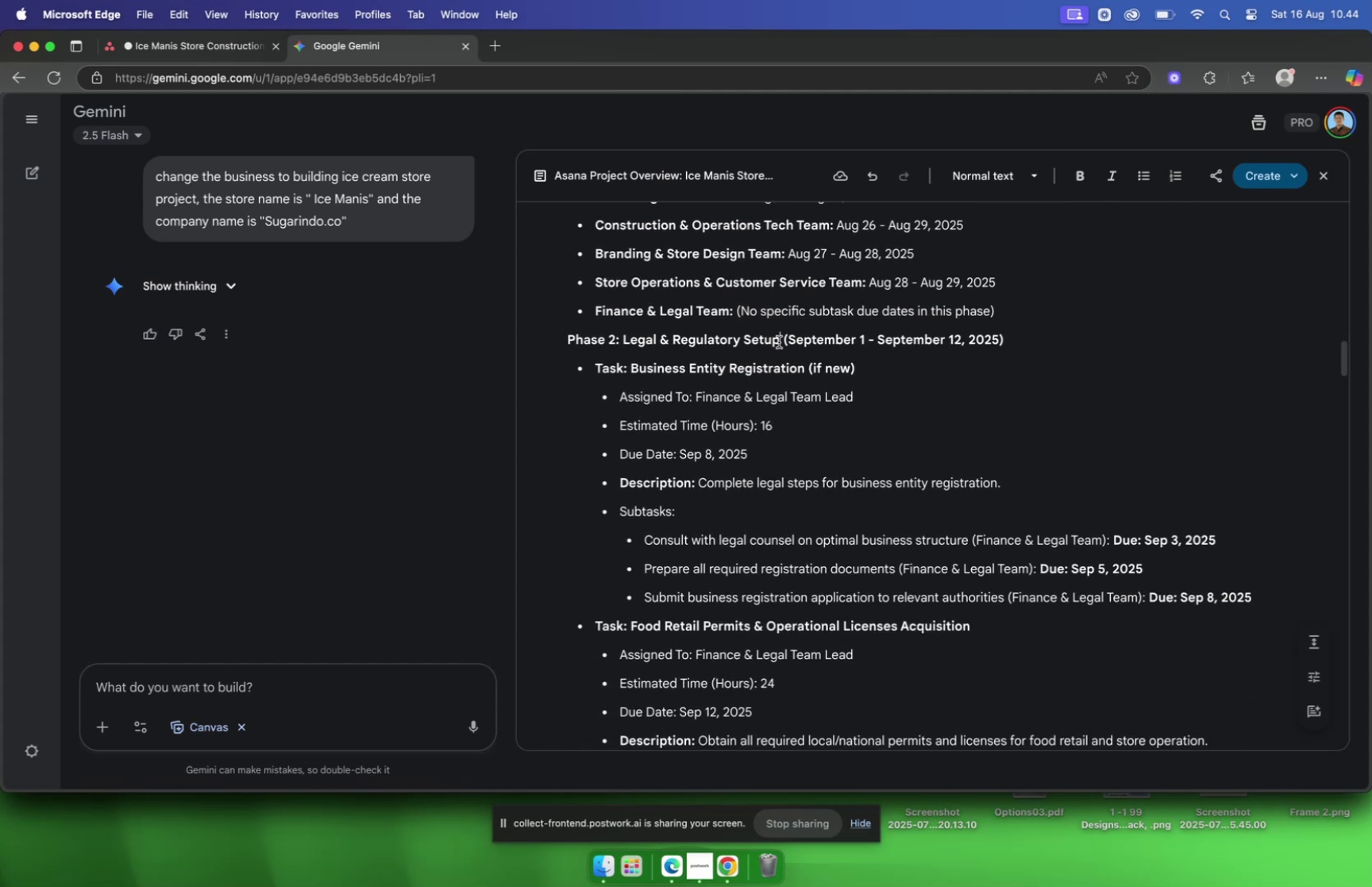 
left_click_drag(start_coordinate=[779, 341], to_coordinate=[565, 339])
 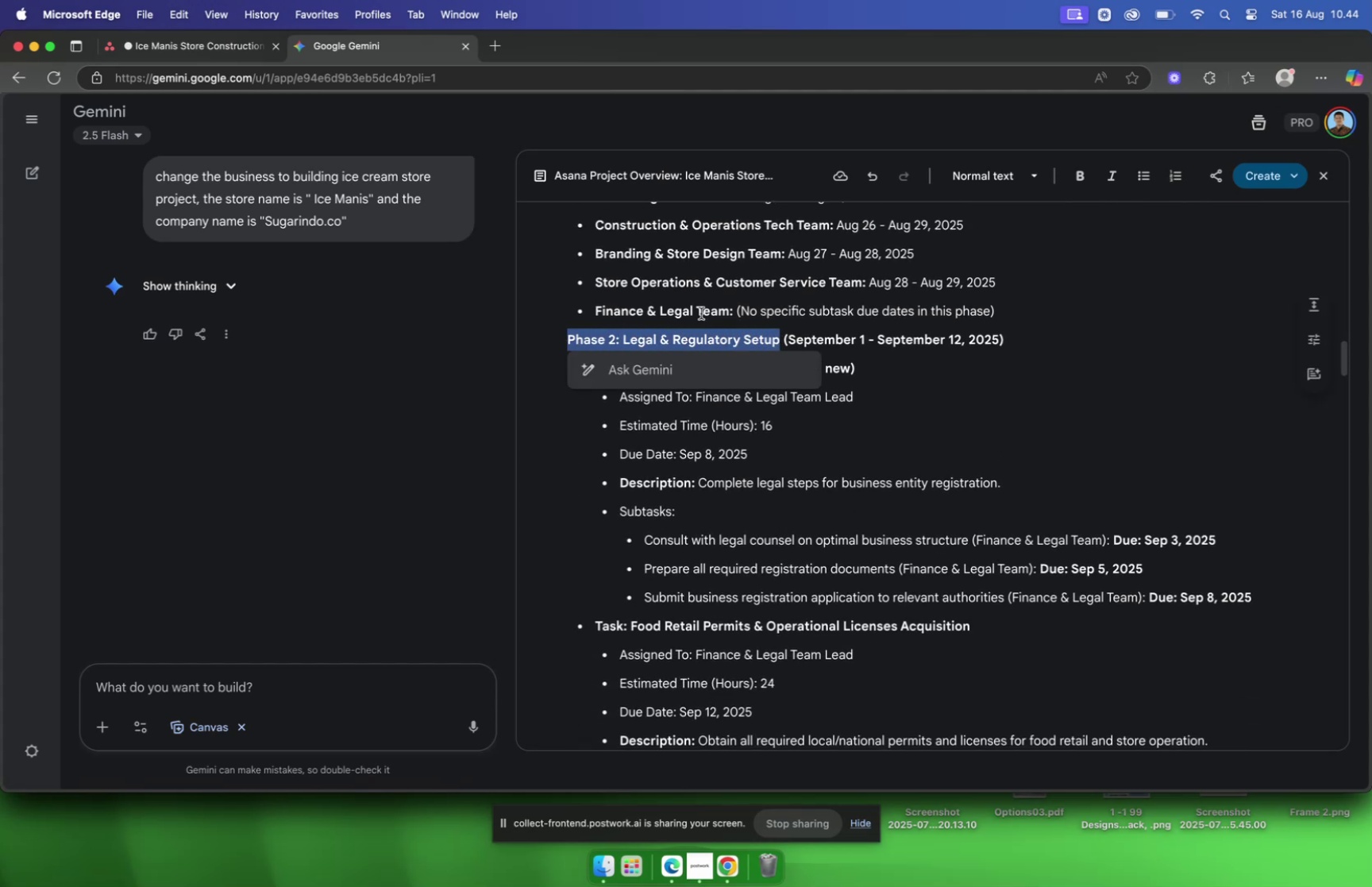 
key(Meta+C)
 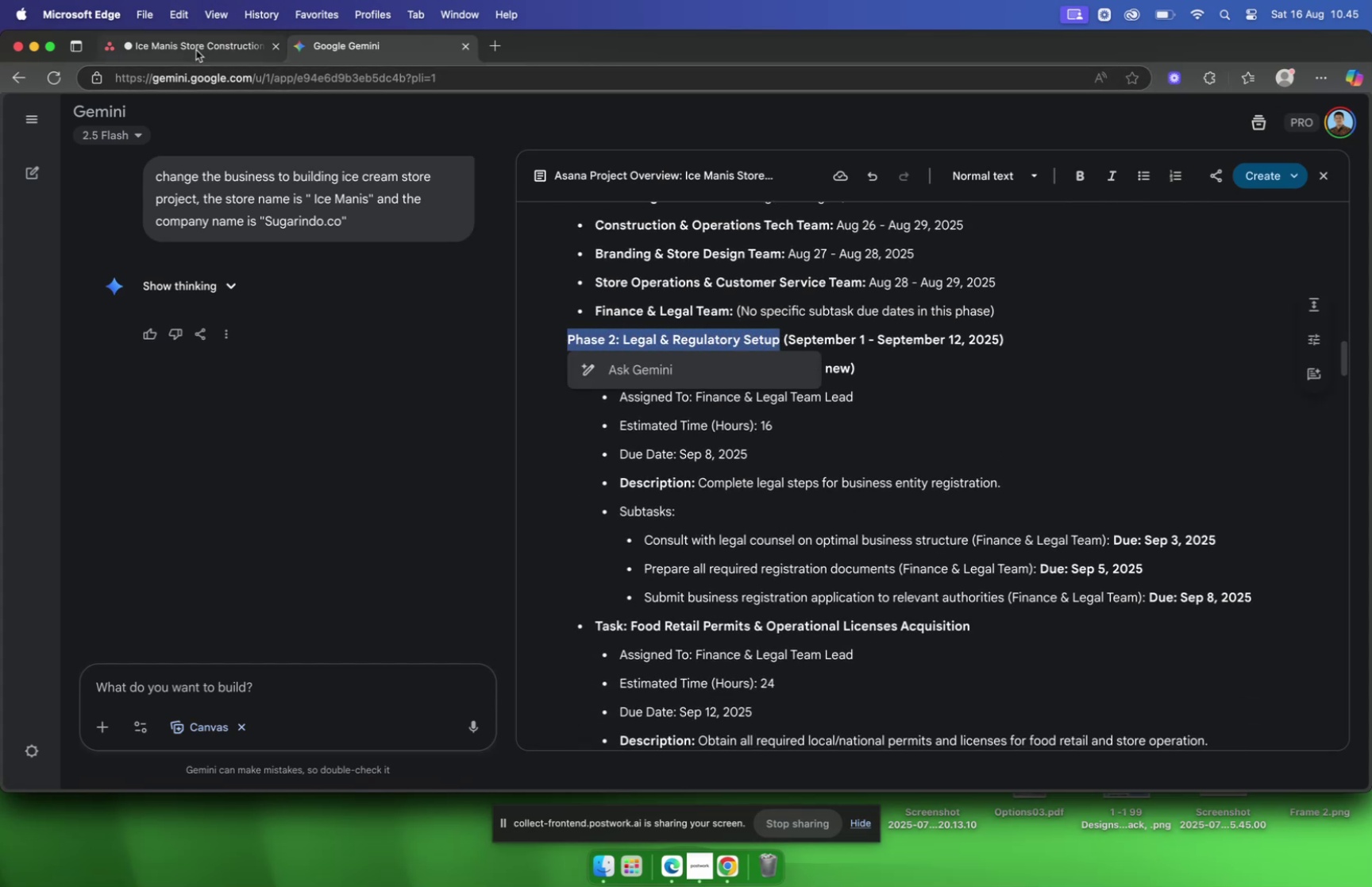 
left_click([196, 50])
 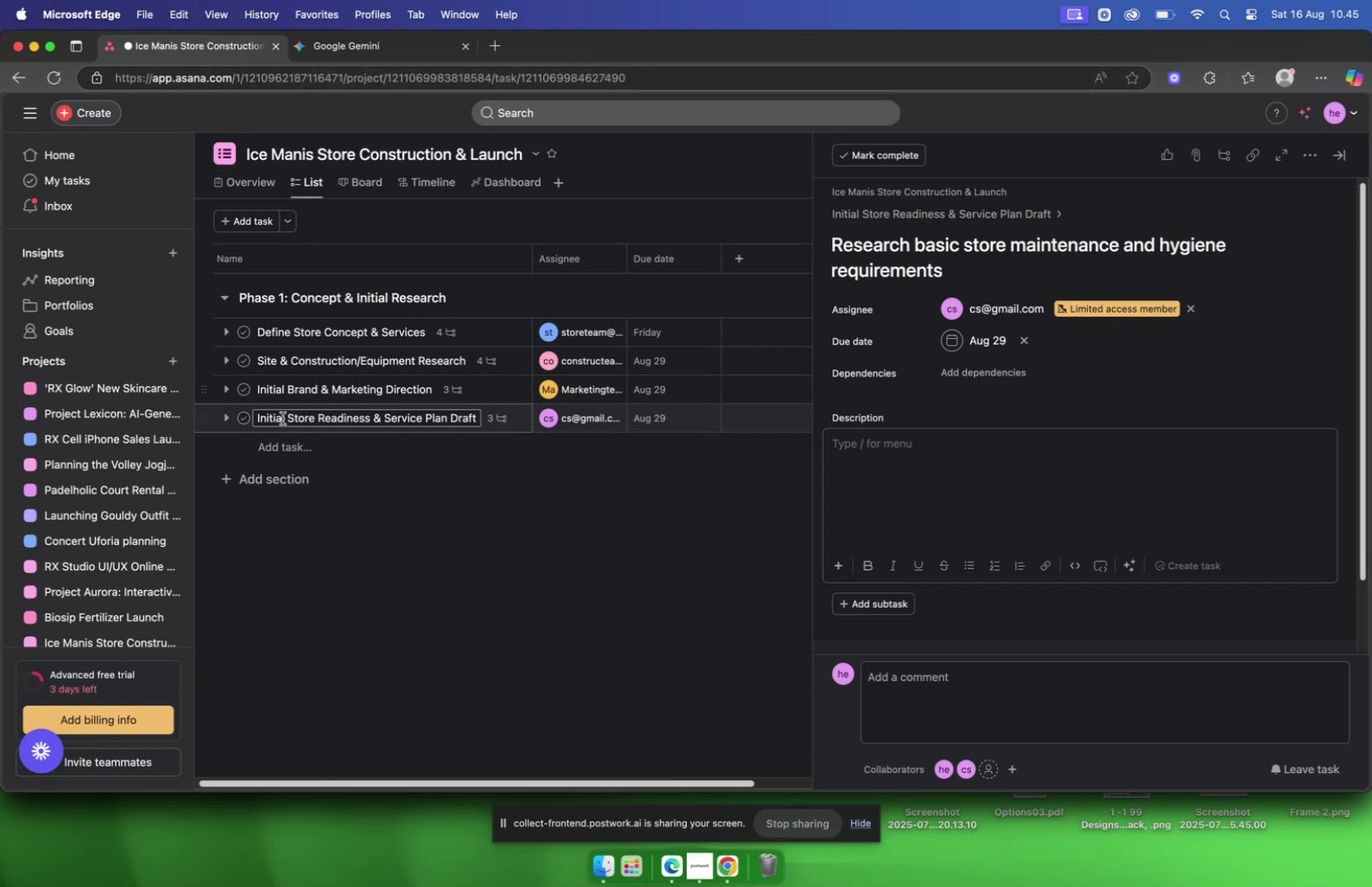 
left_click([295, 488])
 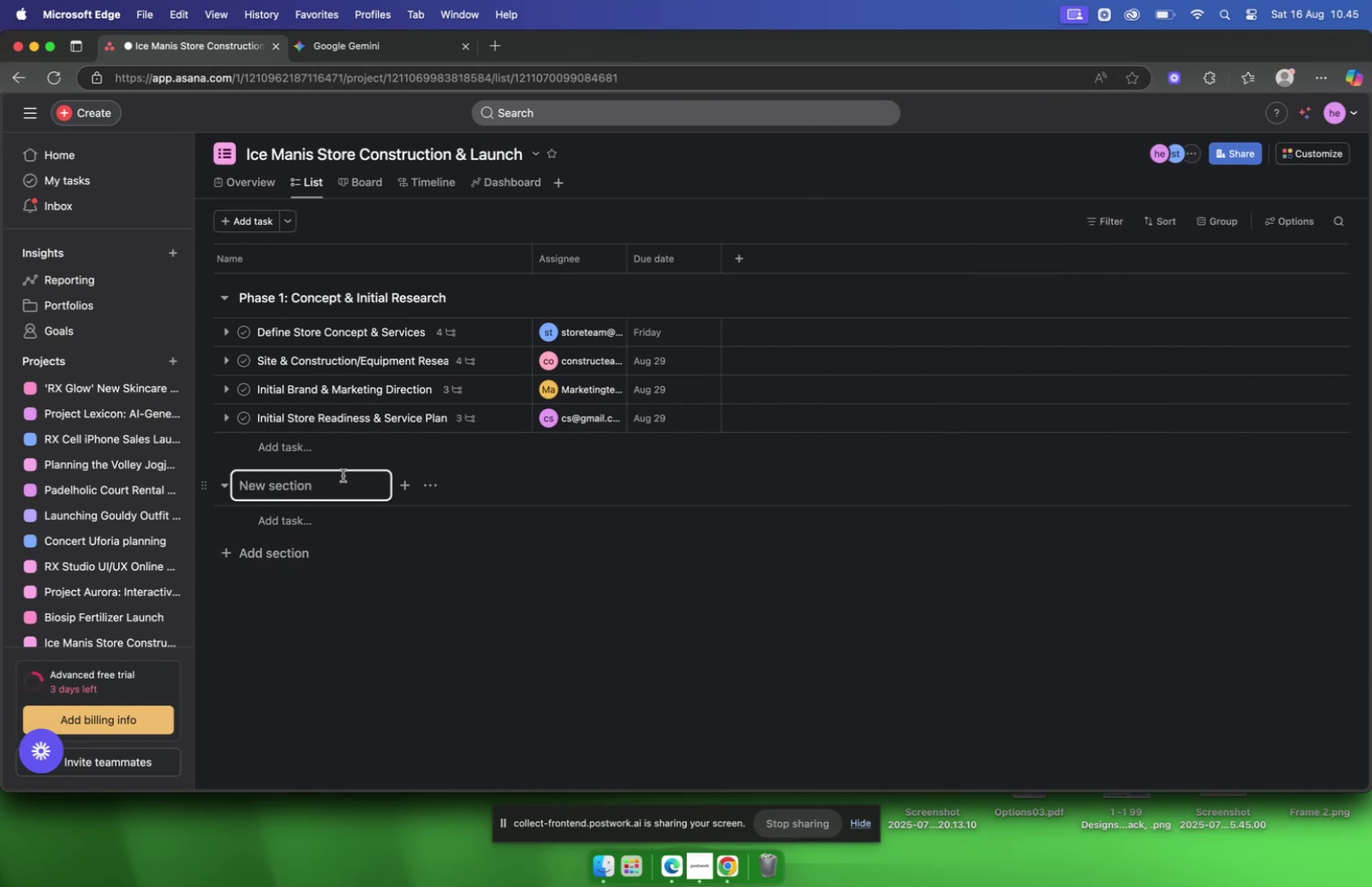 
key(Meta+V)
 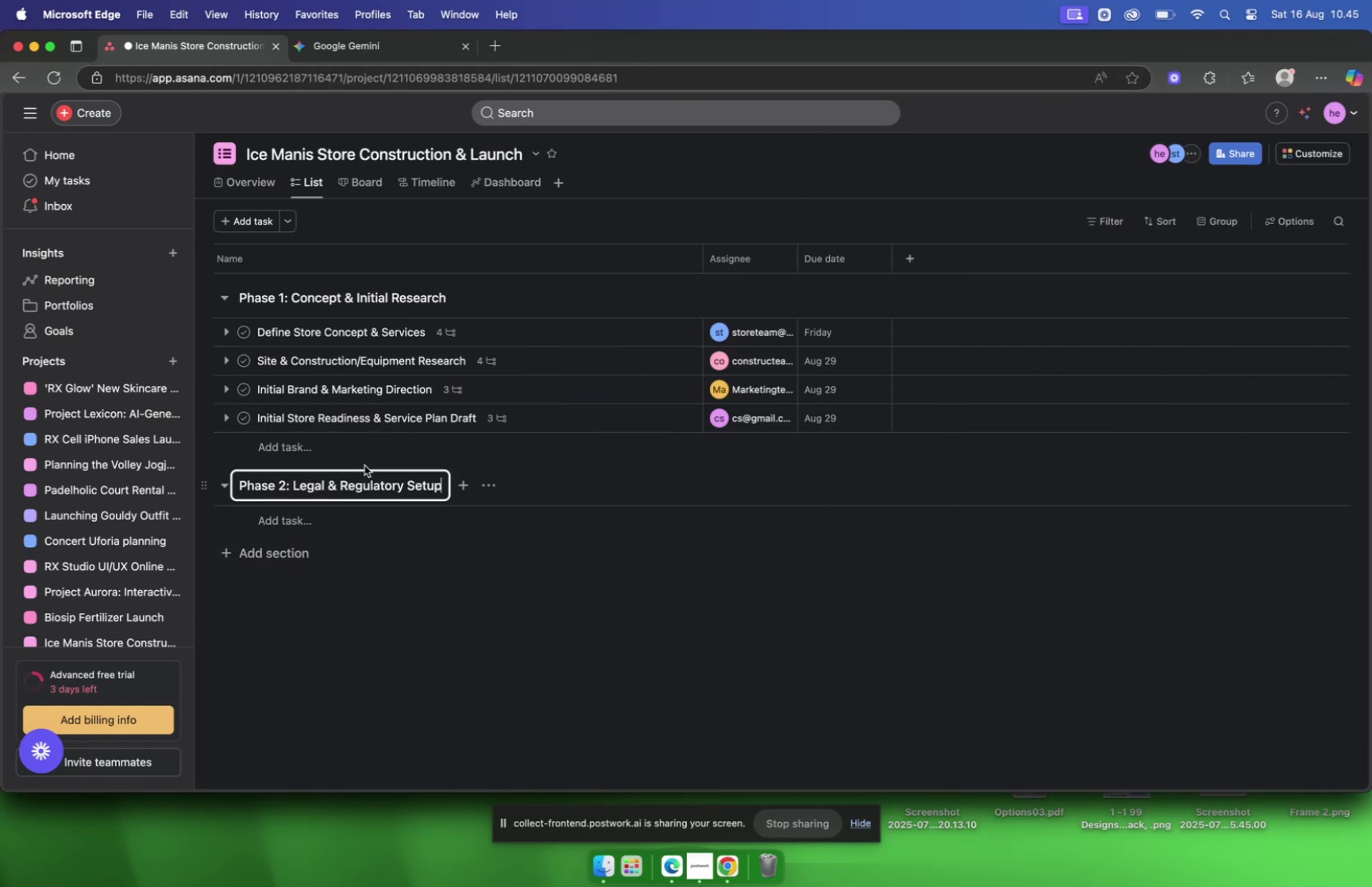 
wait(9.55)
 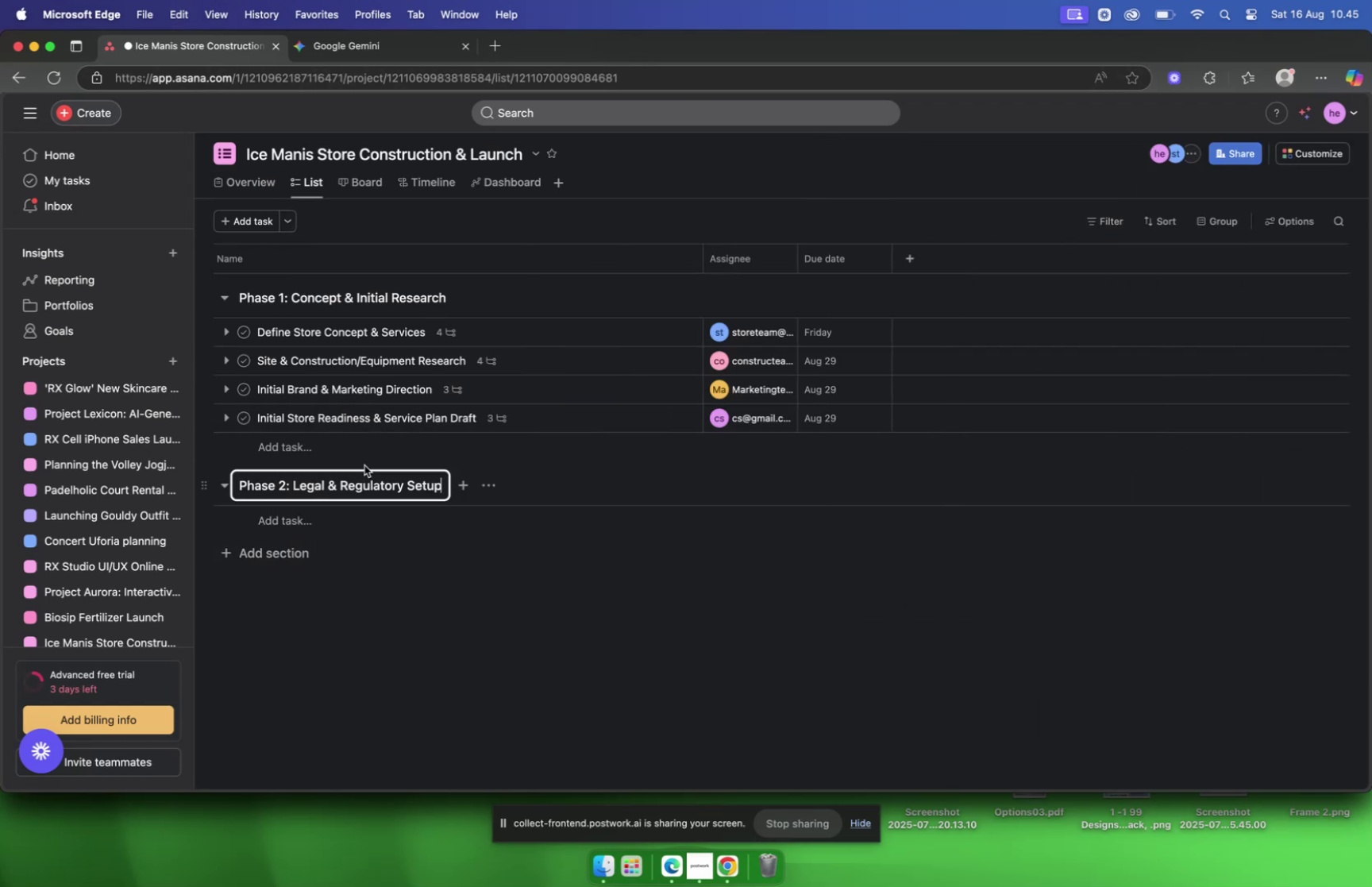 
left_click([373, 46])
 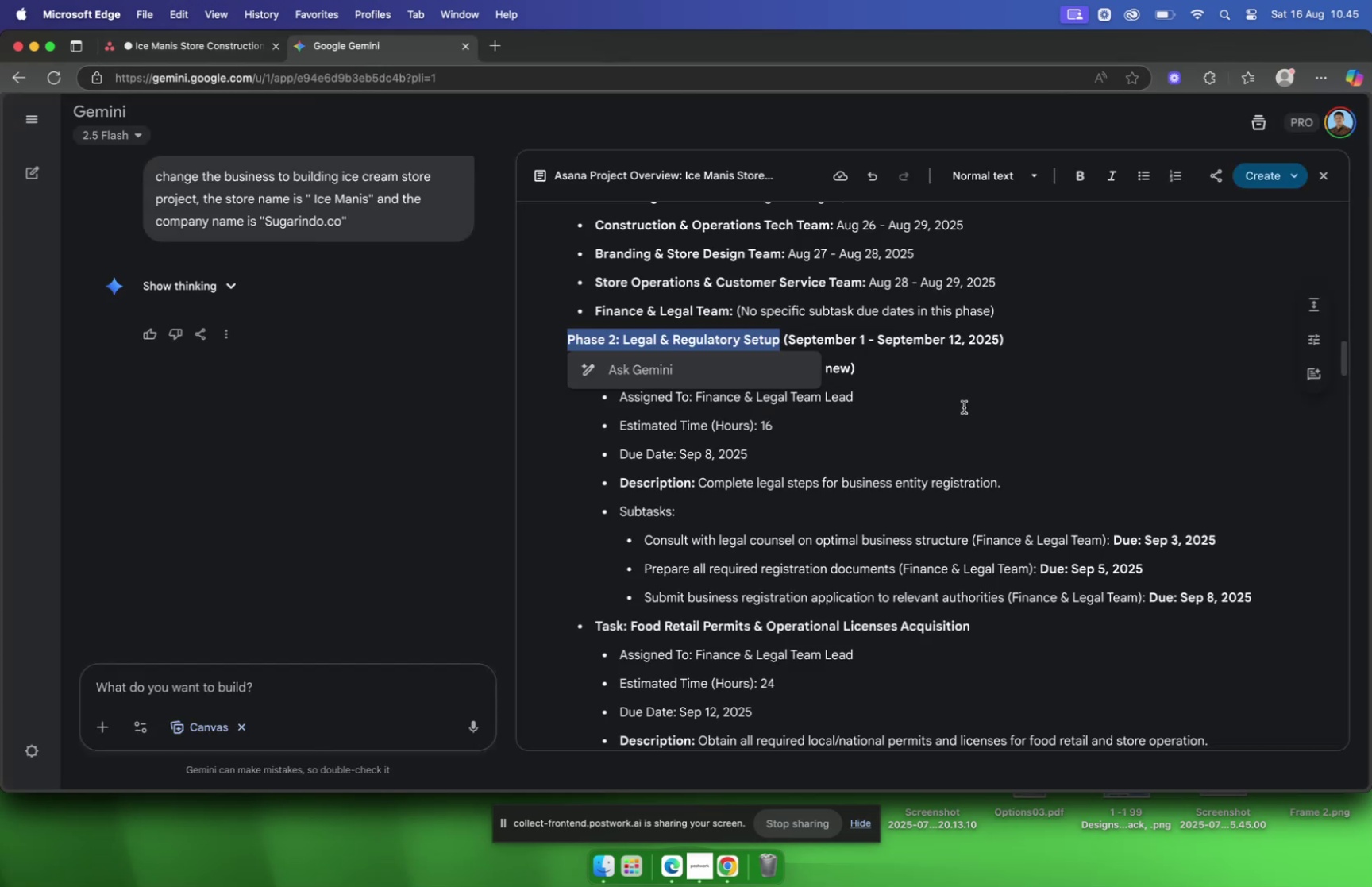 
left_click([982, 443])
 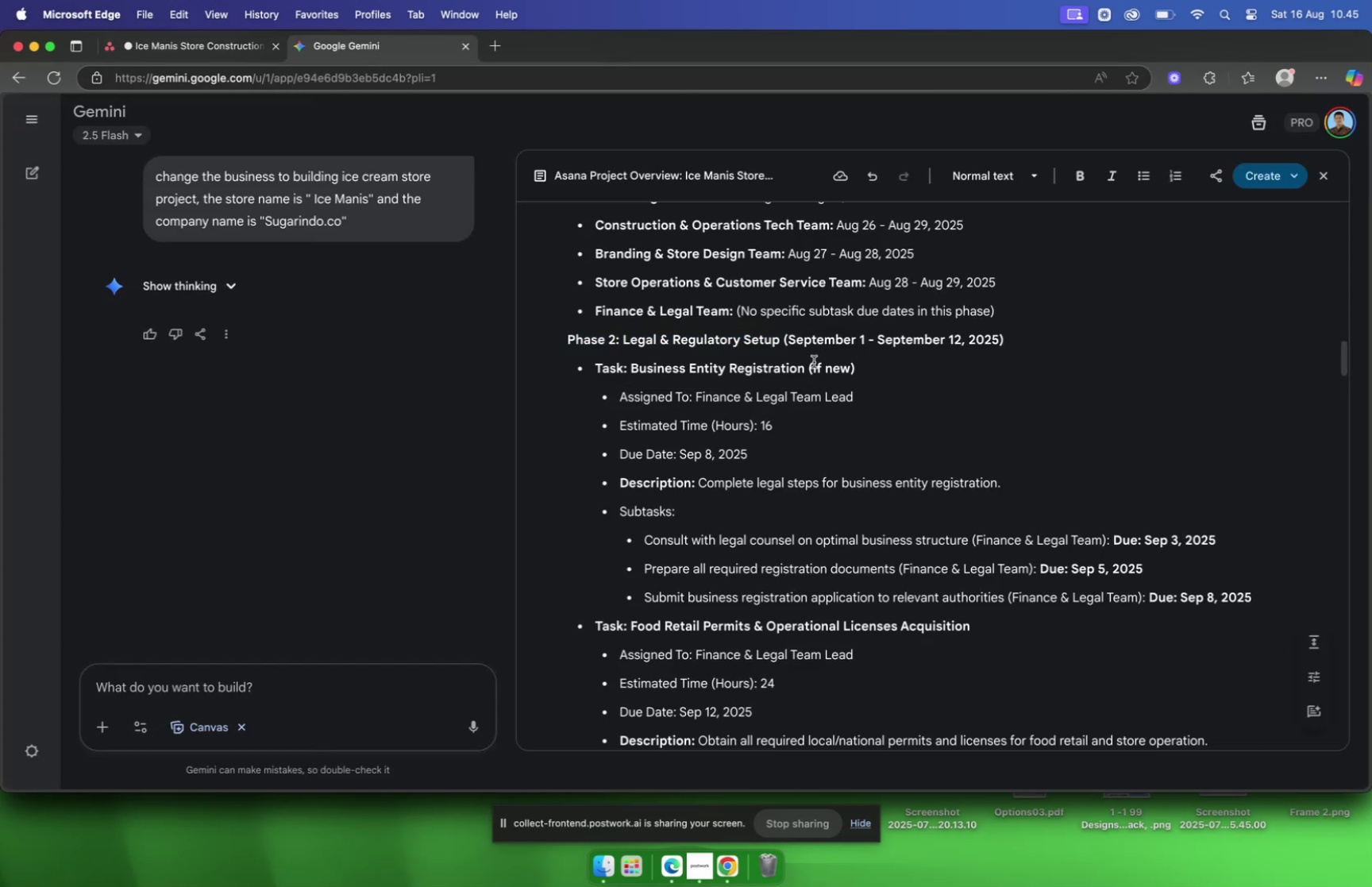 
left_click_drag(start_coordinate=[804, 372], to_coordinate=[632, 368])
 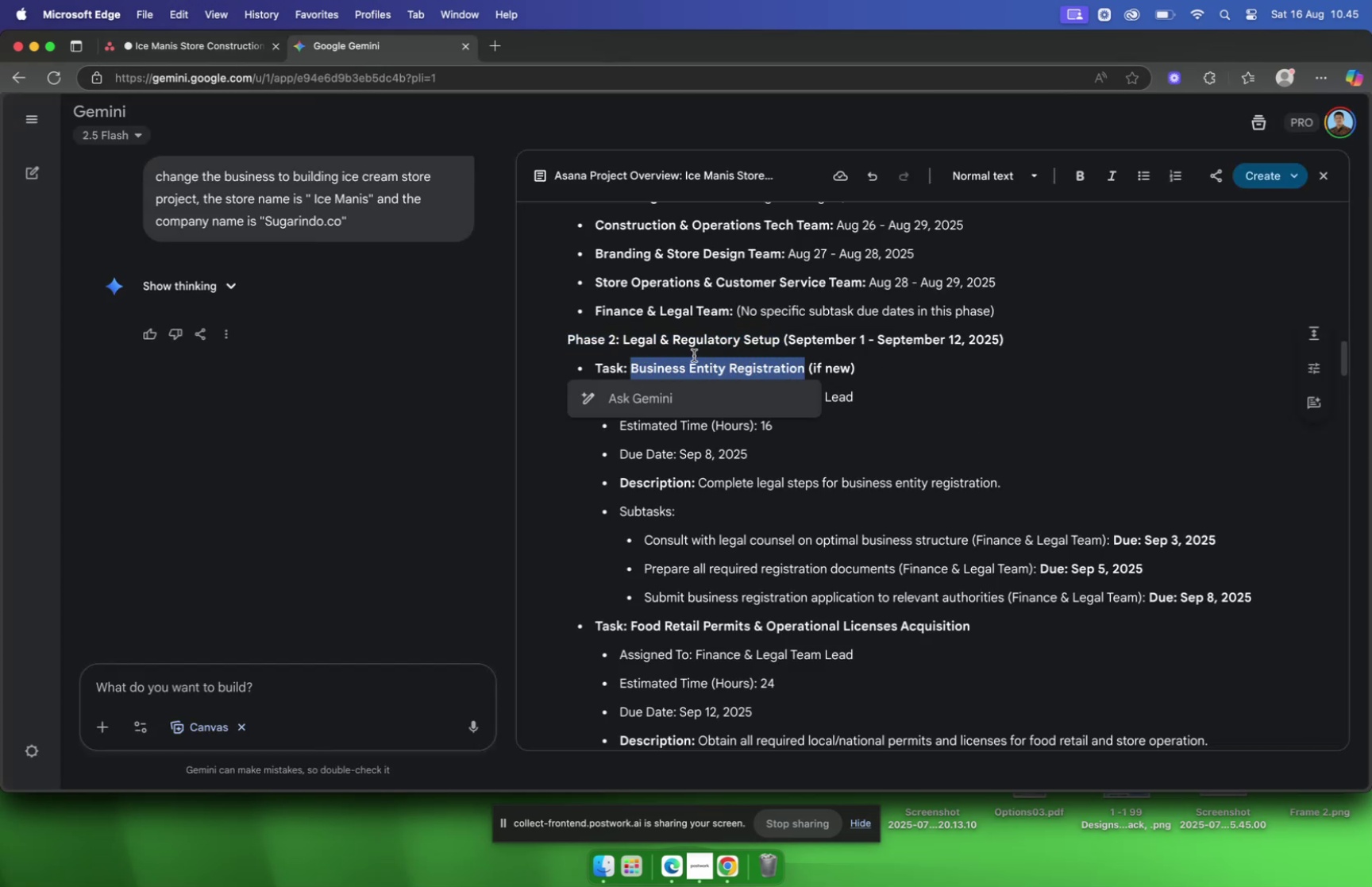 
key(Meta+C)
 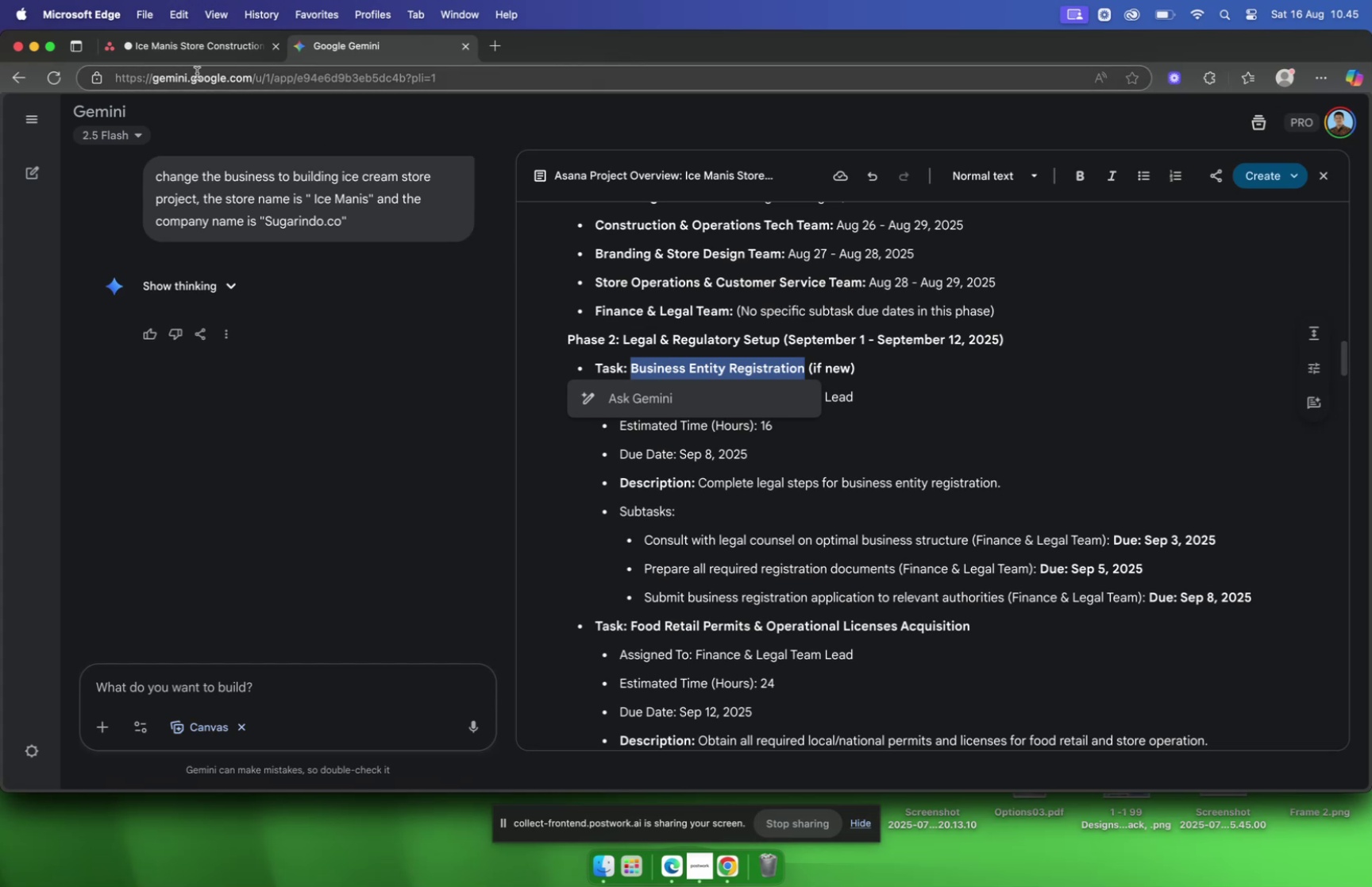 
left_click([193, 52])
 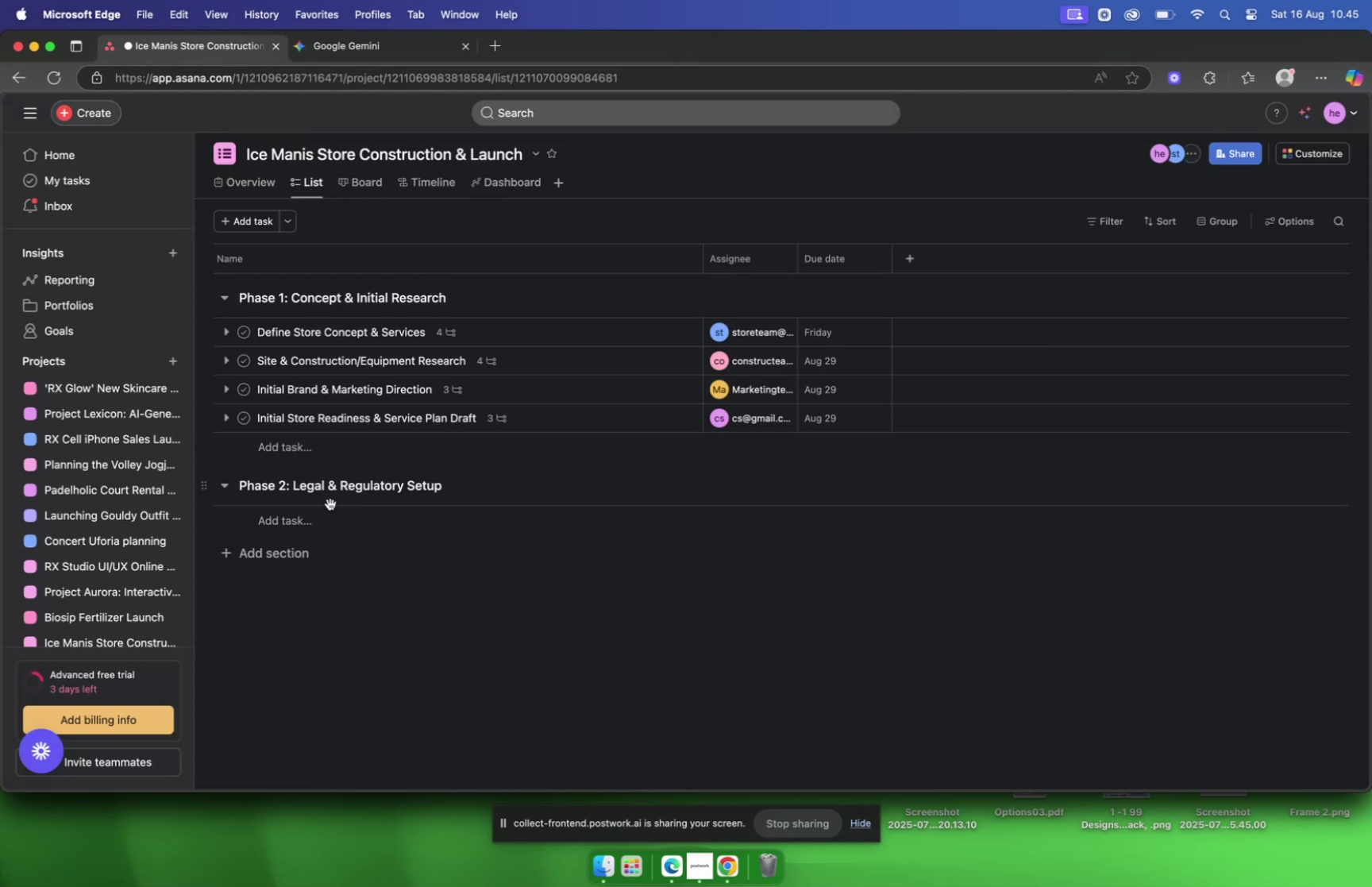 
left_click([326, 508])
 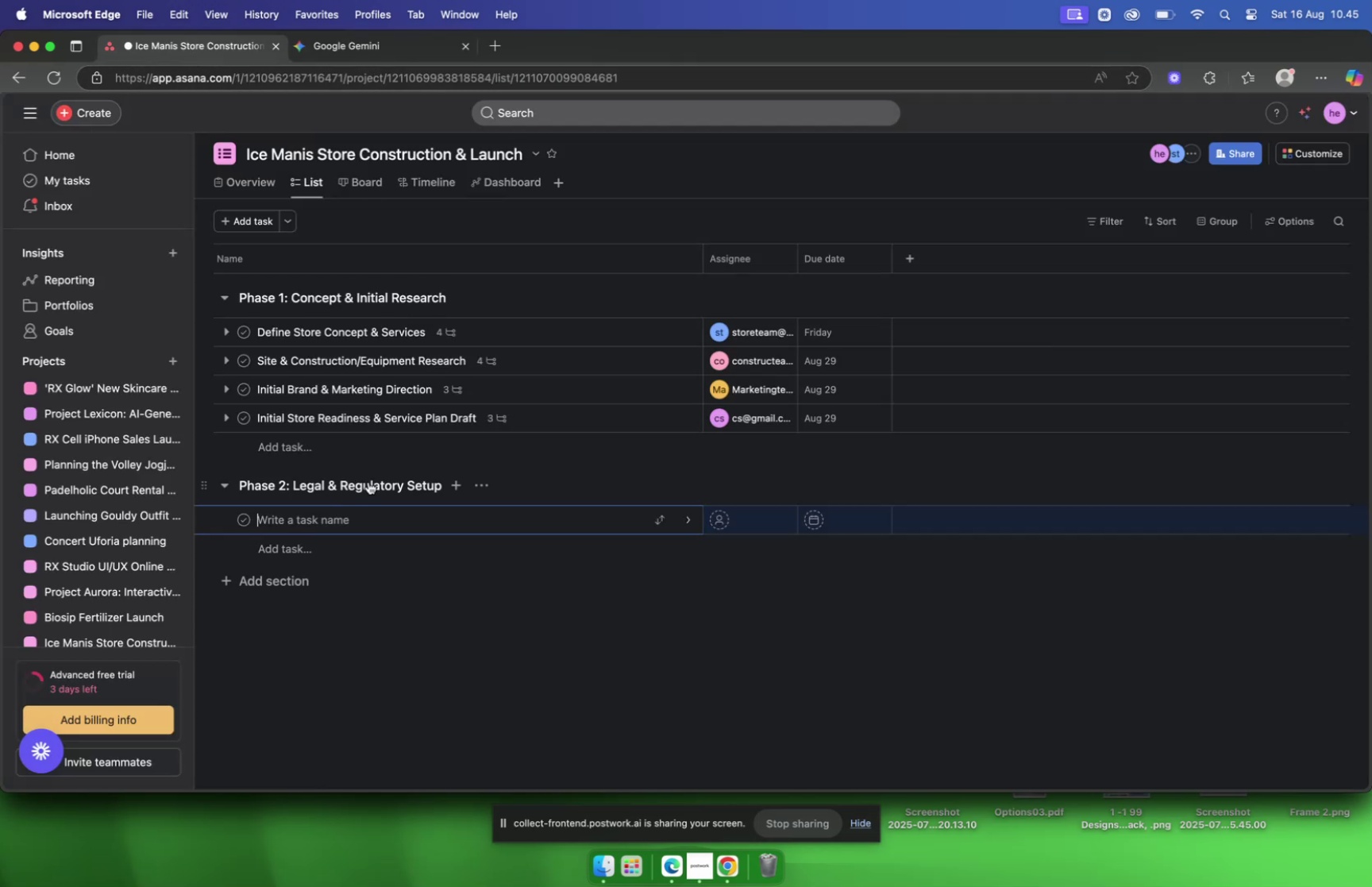 
key(Meta+V)
 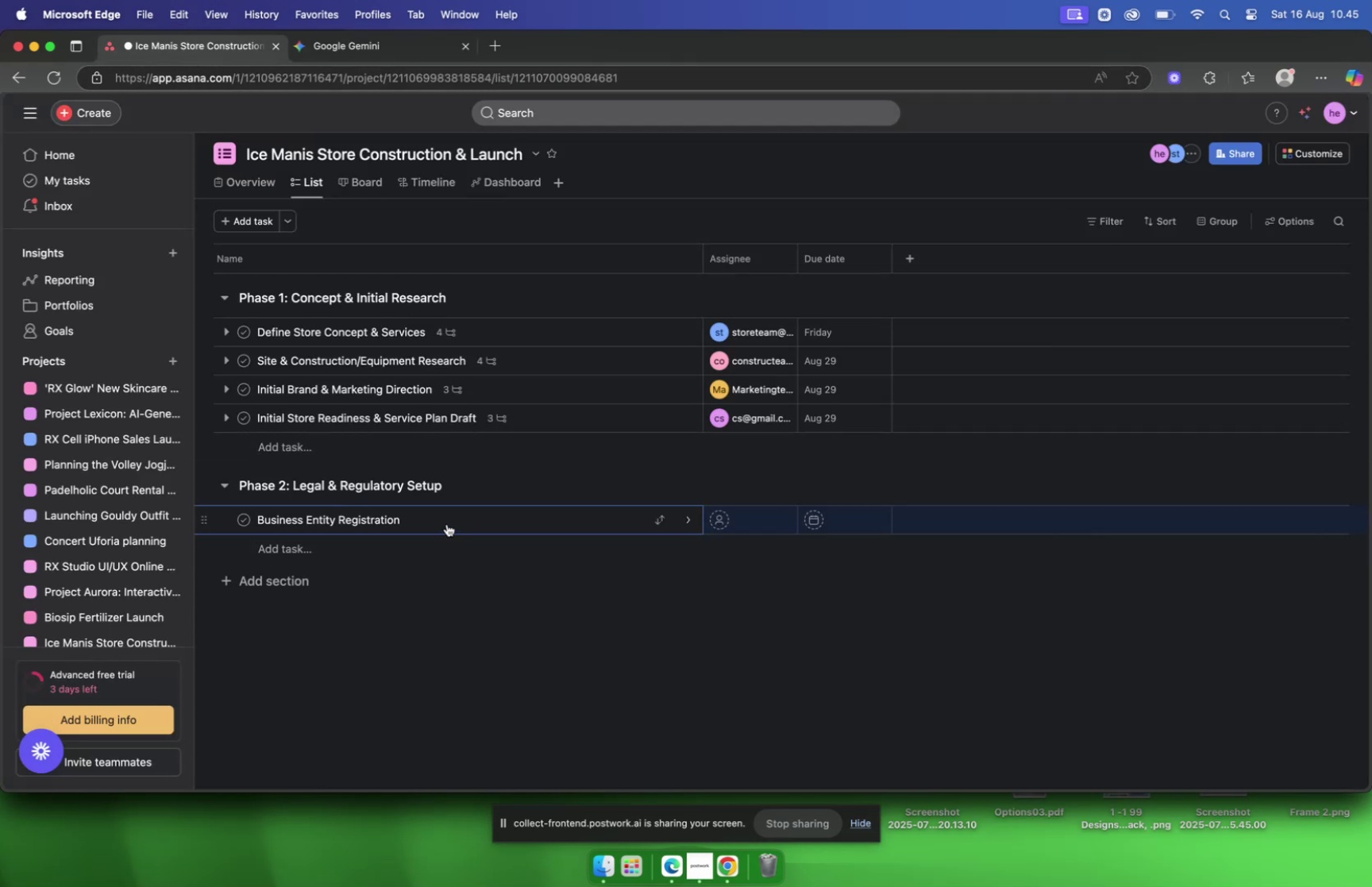 
left_click([447, 523])
 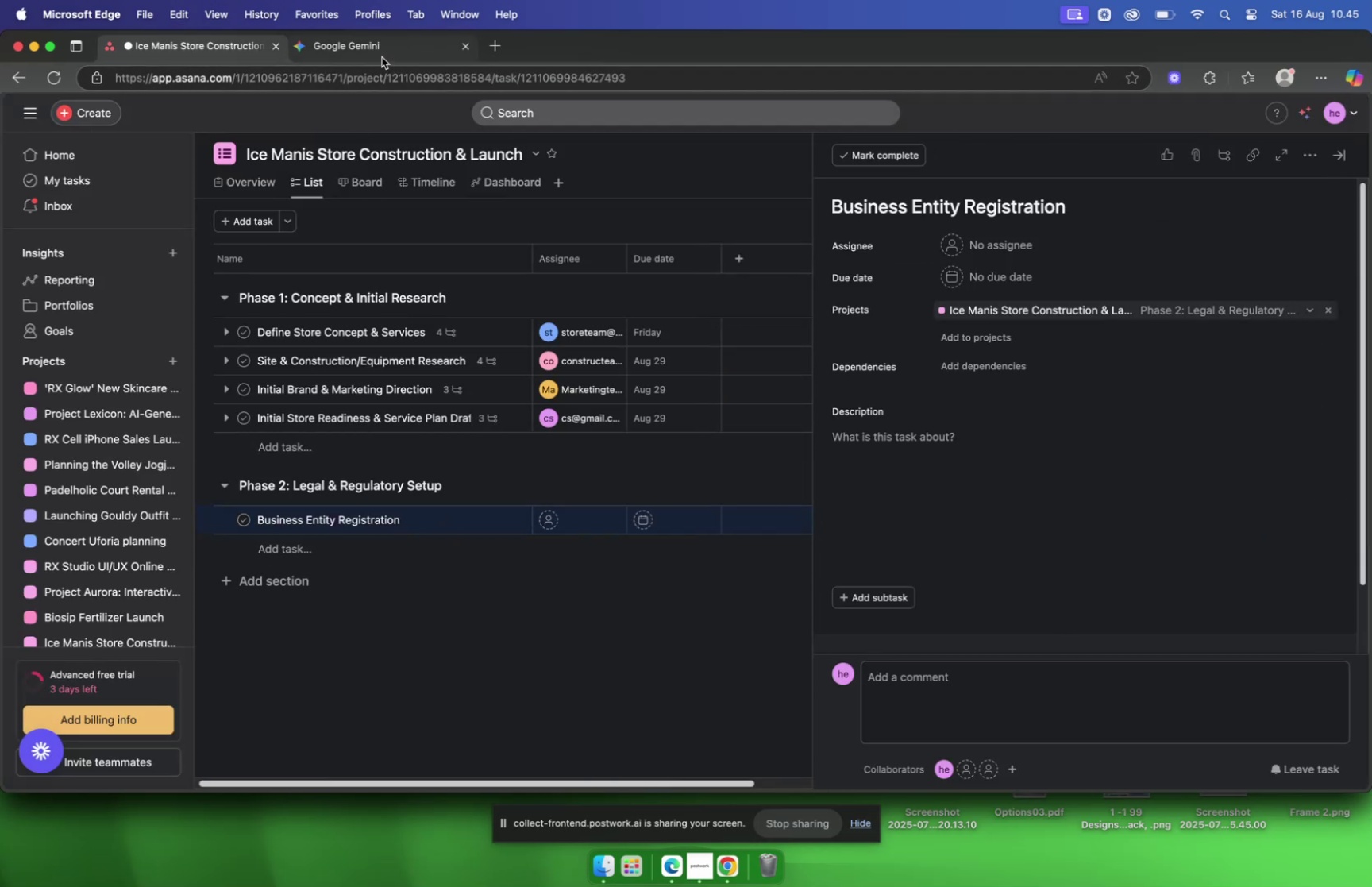 
left_click([374, 54])
 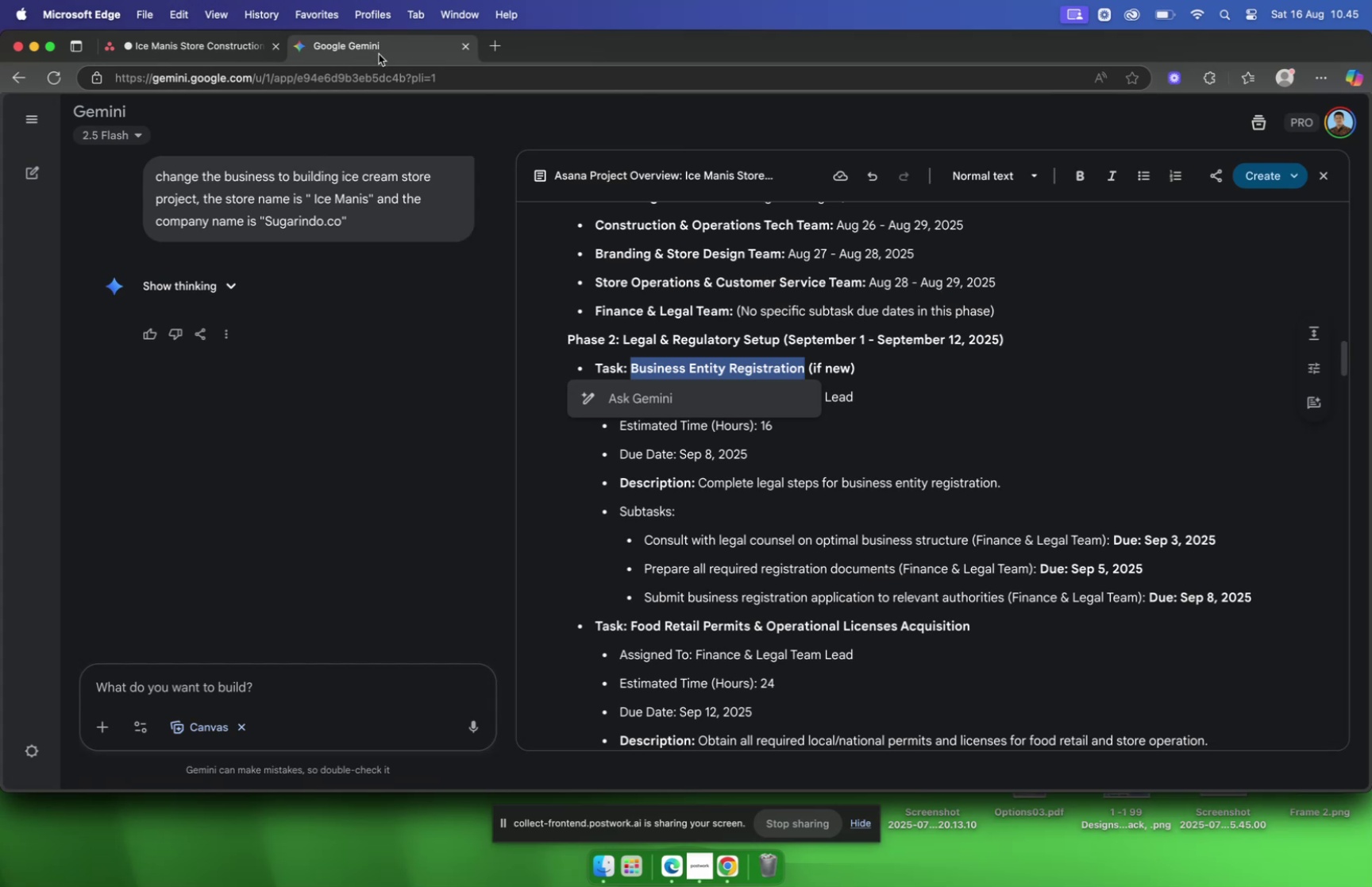 
left_click([992, 431])
 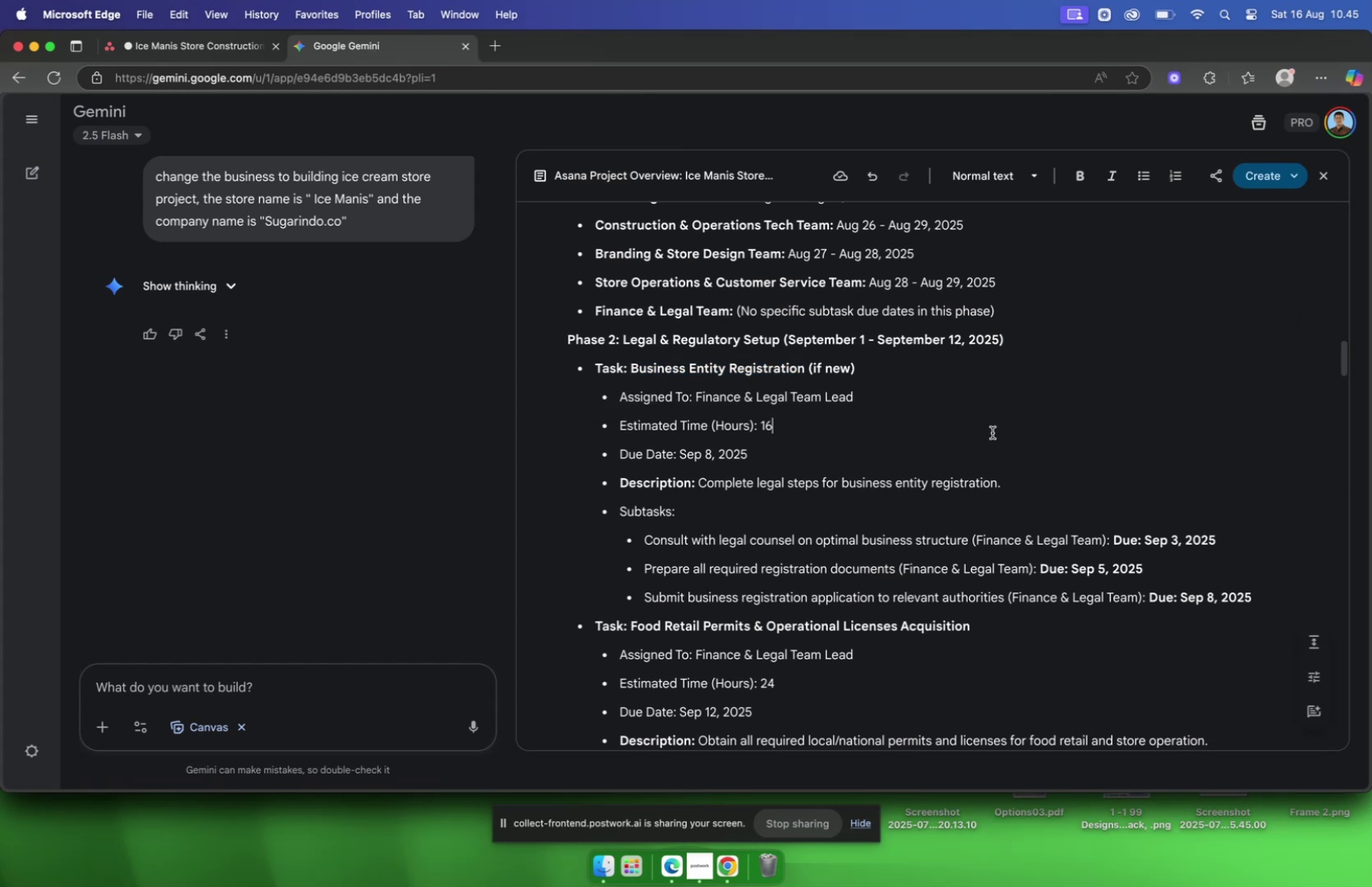 
wait(9.47)
 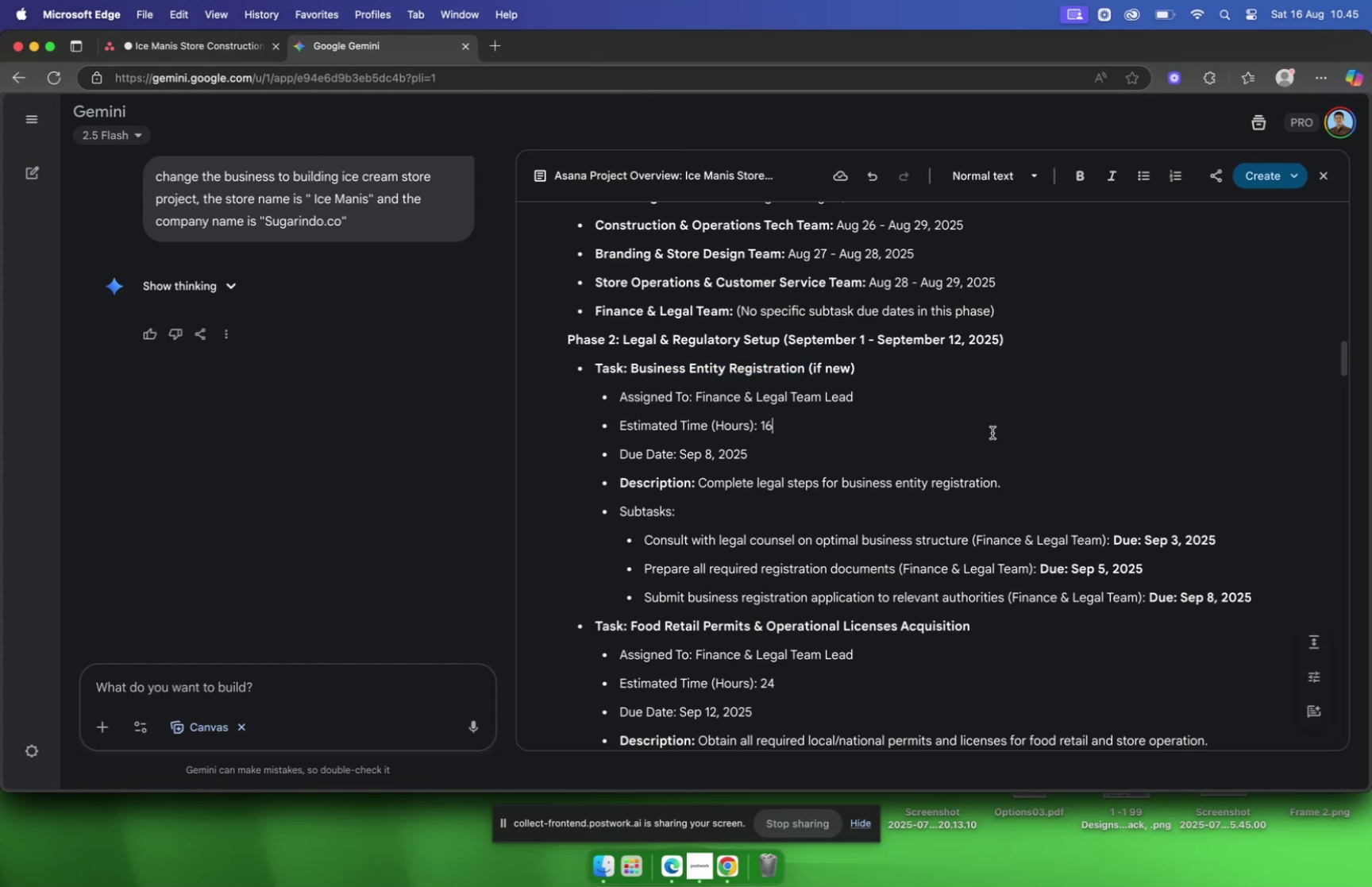 
left_click([189, 40])
 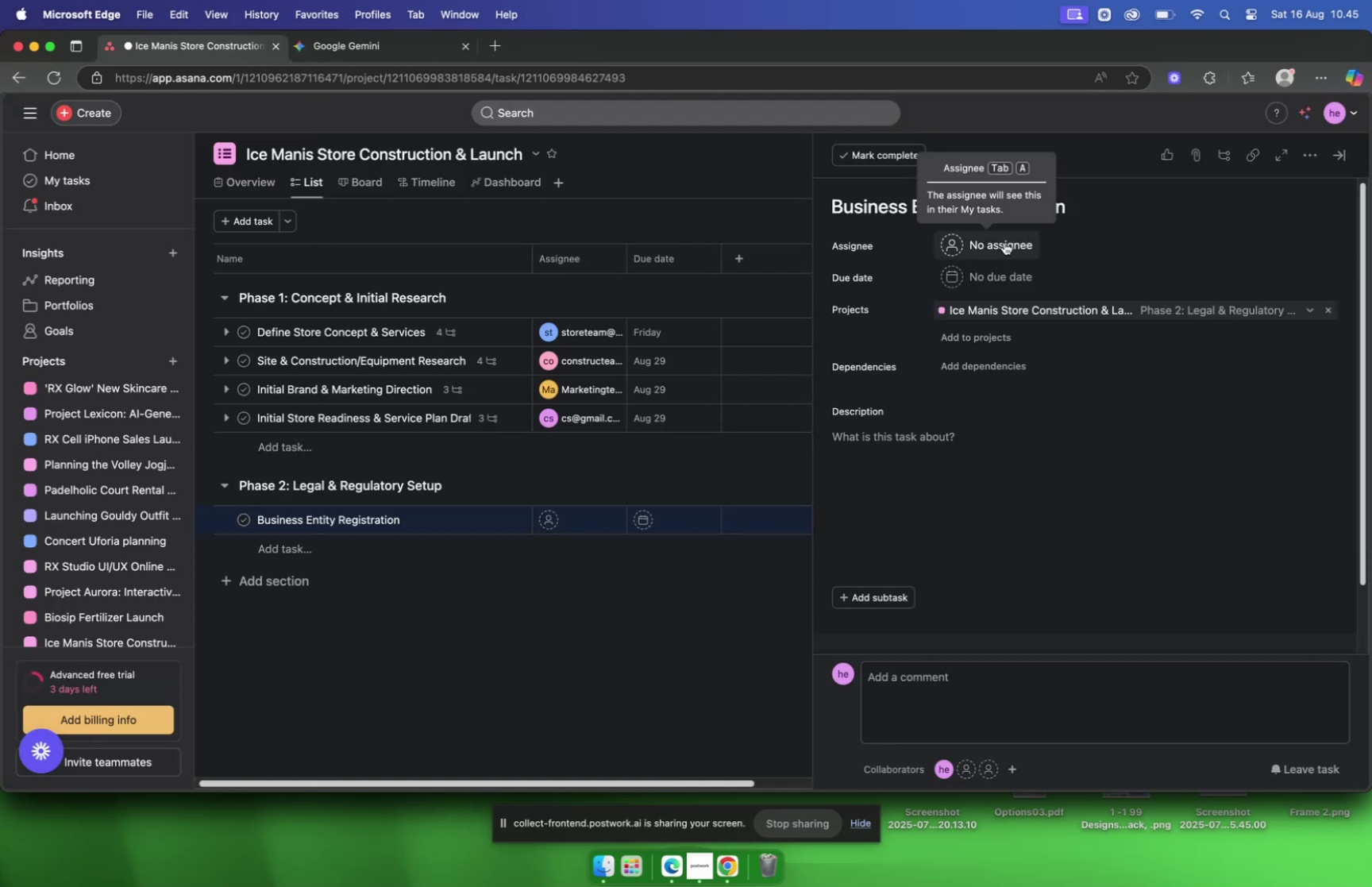 
left_click([1004, 242])
 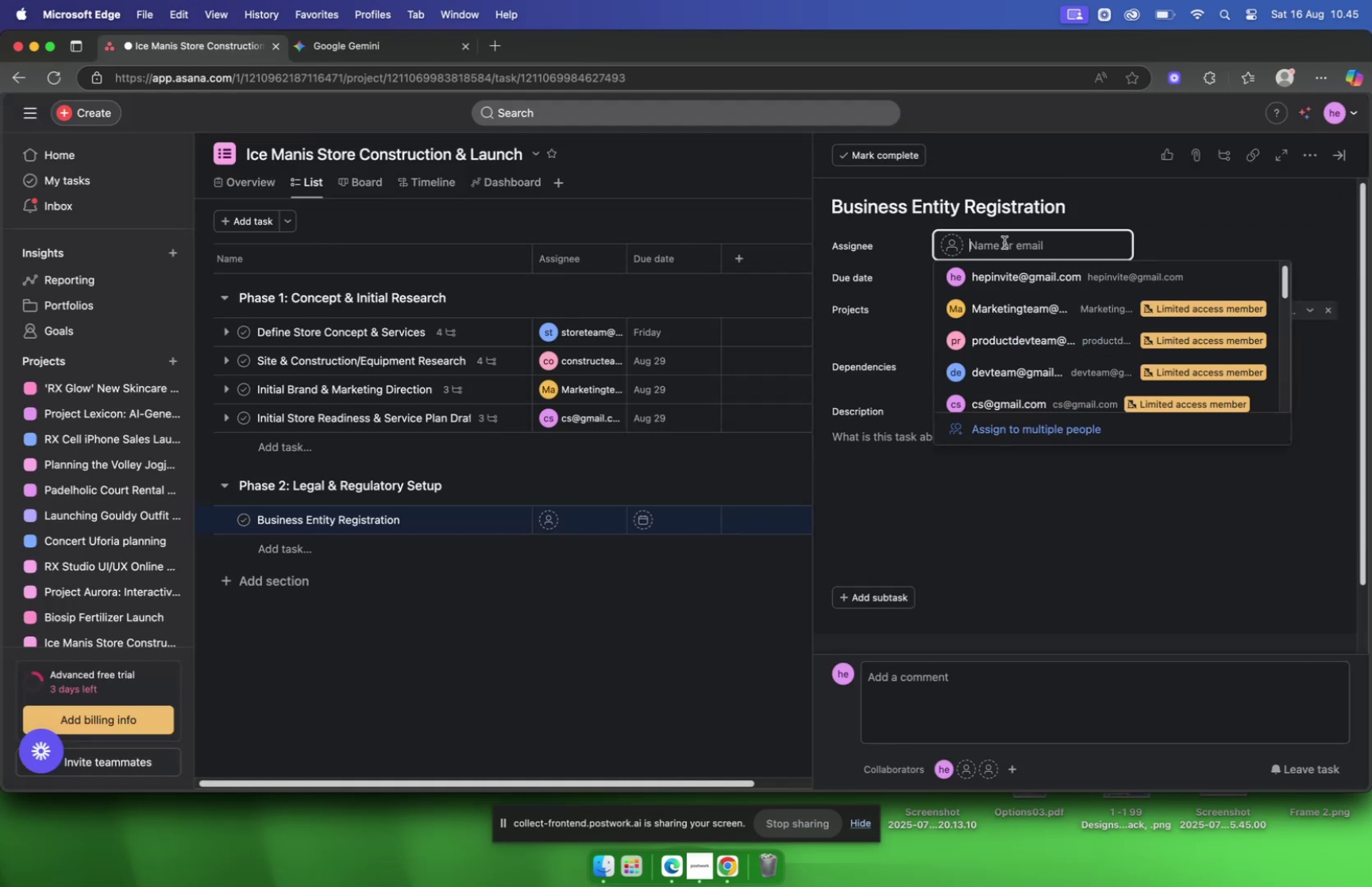 
type(finan)
 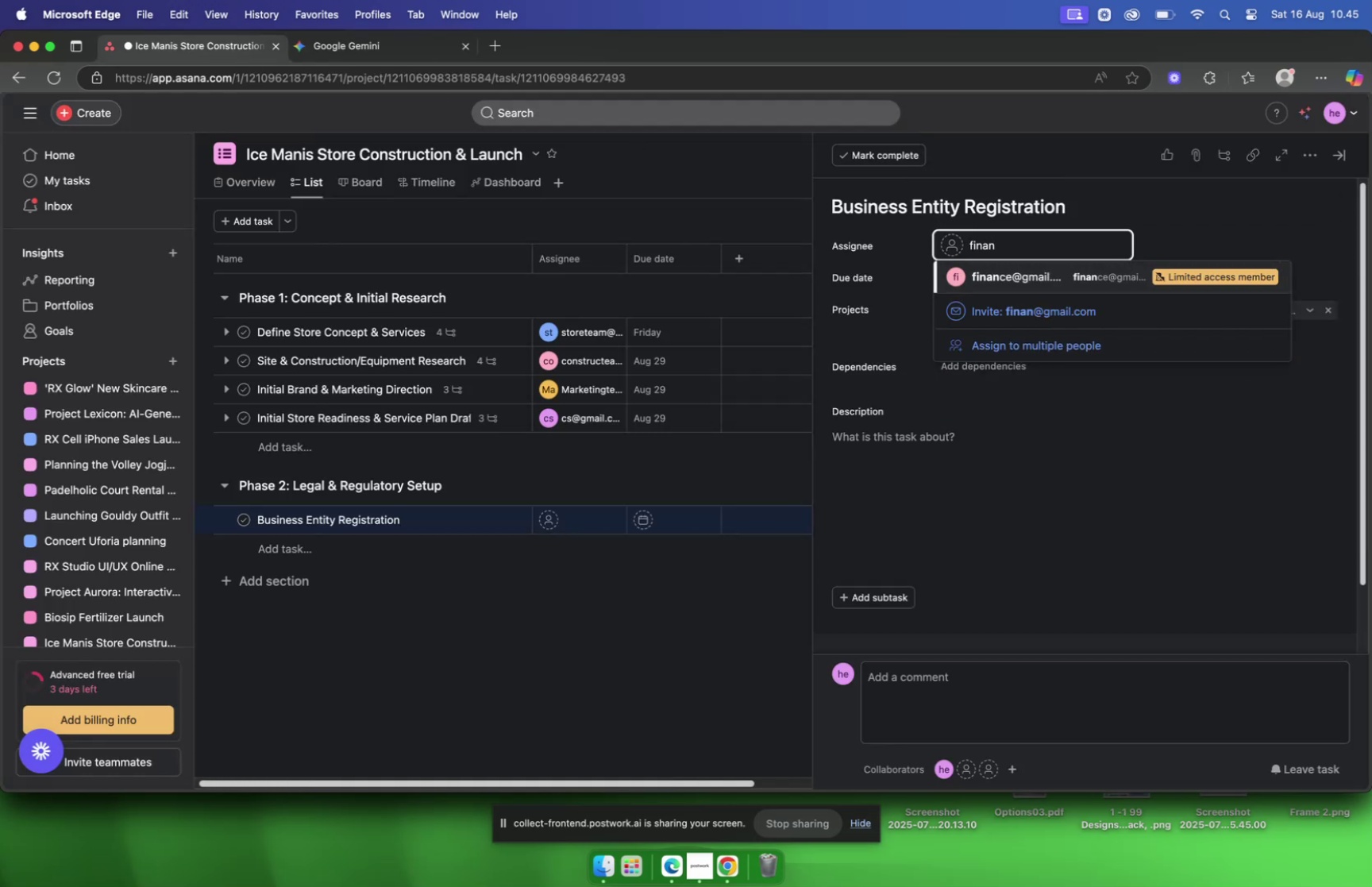 
key(Enter)
 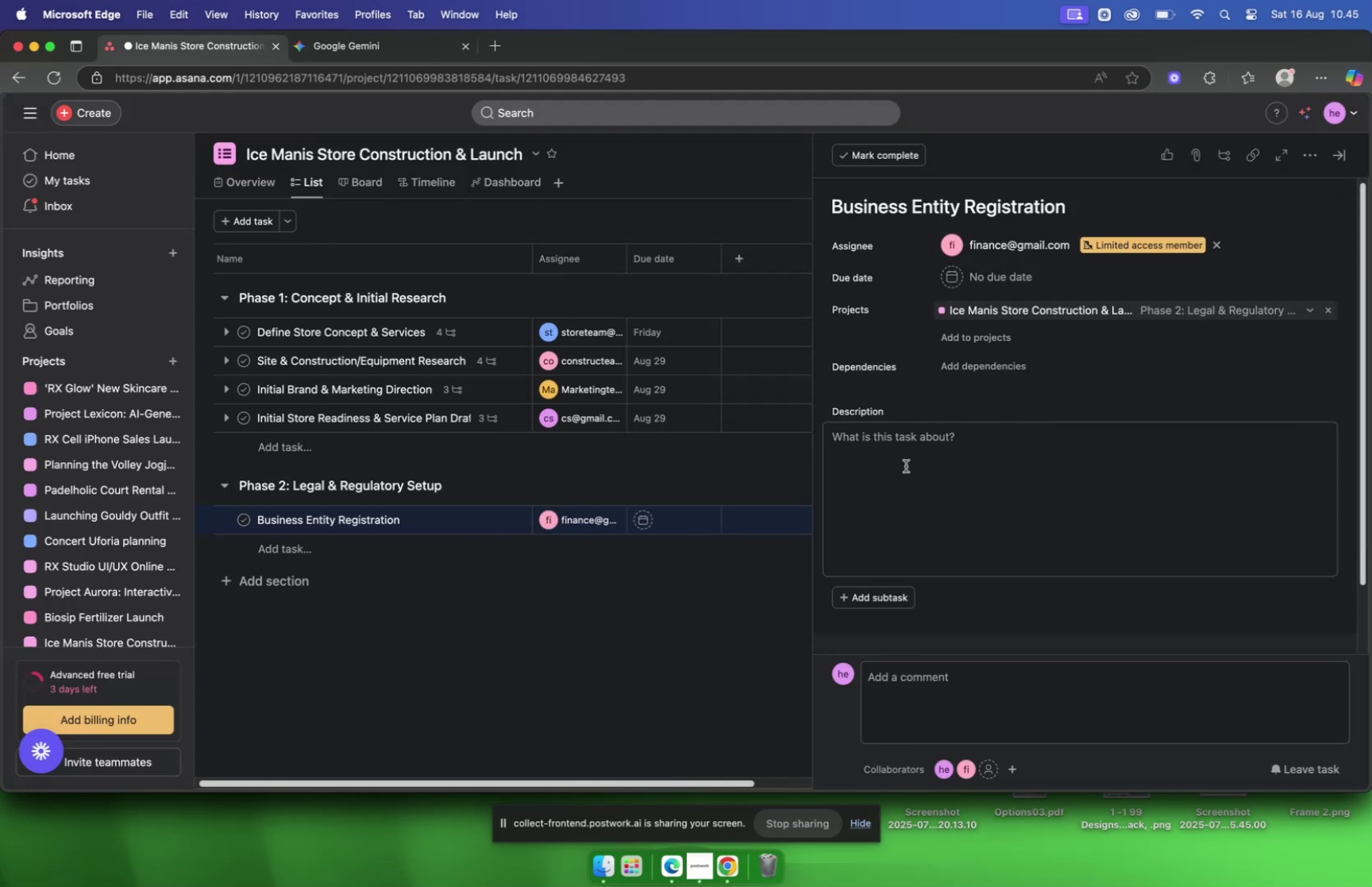 
mouse_move([973, 283])
 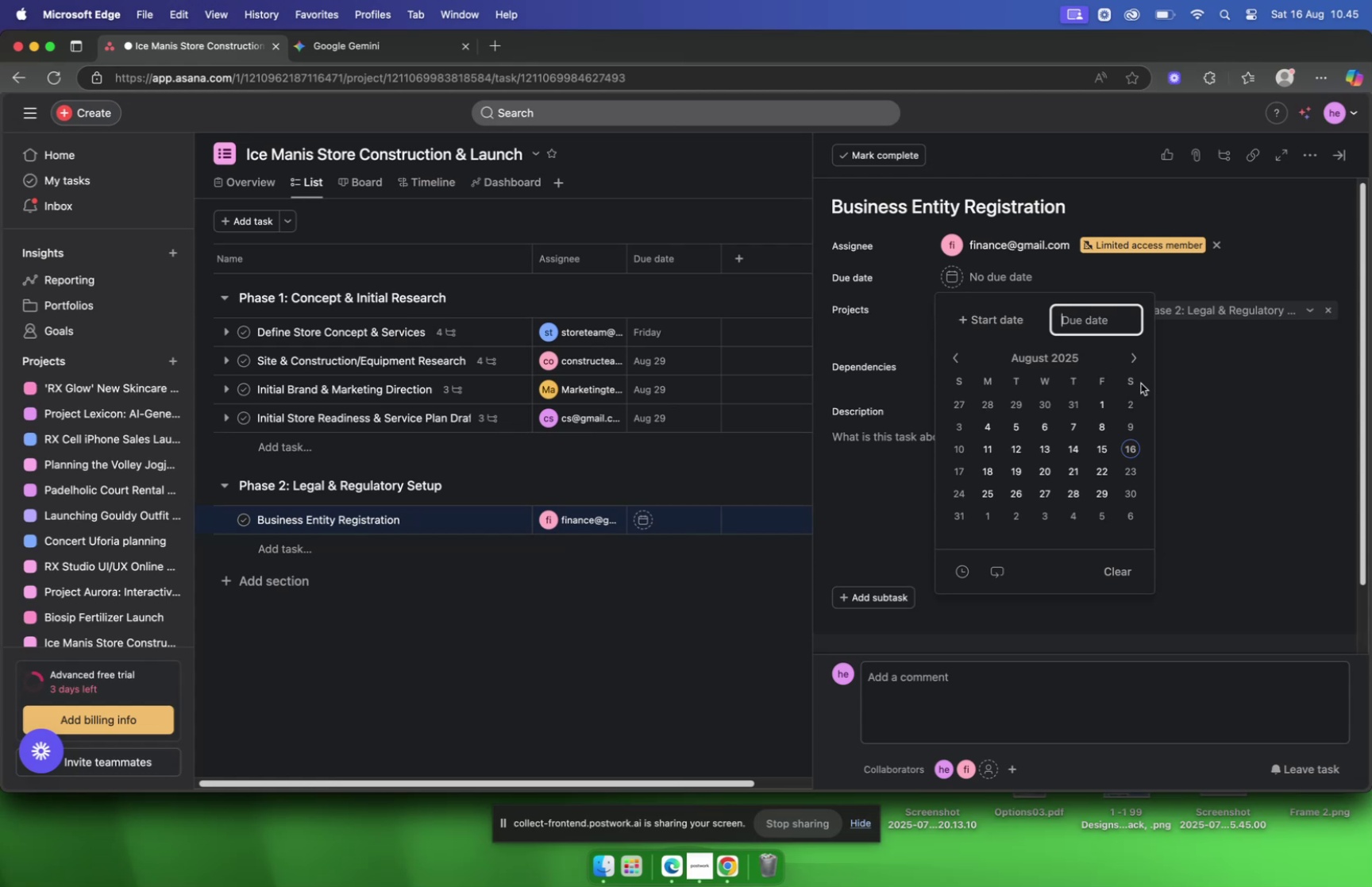 
mouse_move([1116, 364])
 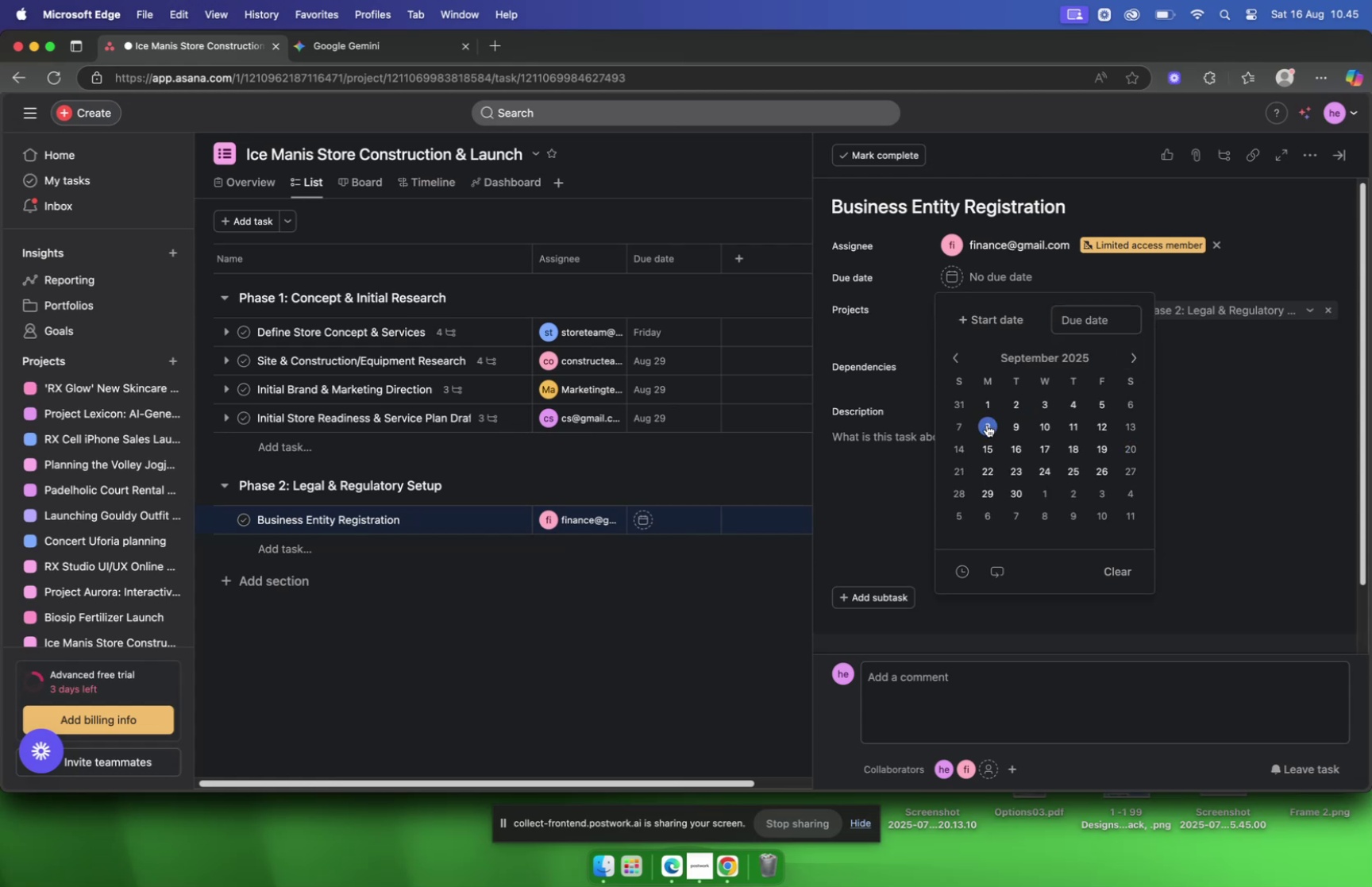 
left_click([987, 424])
 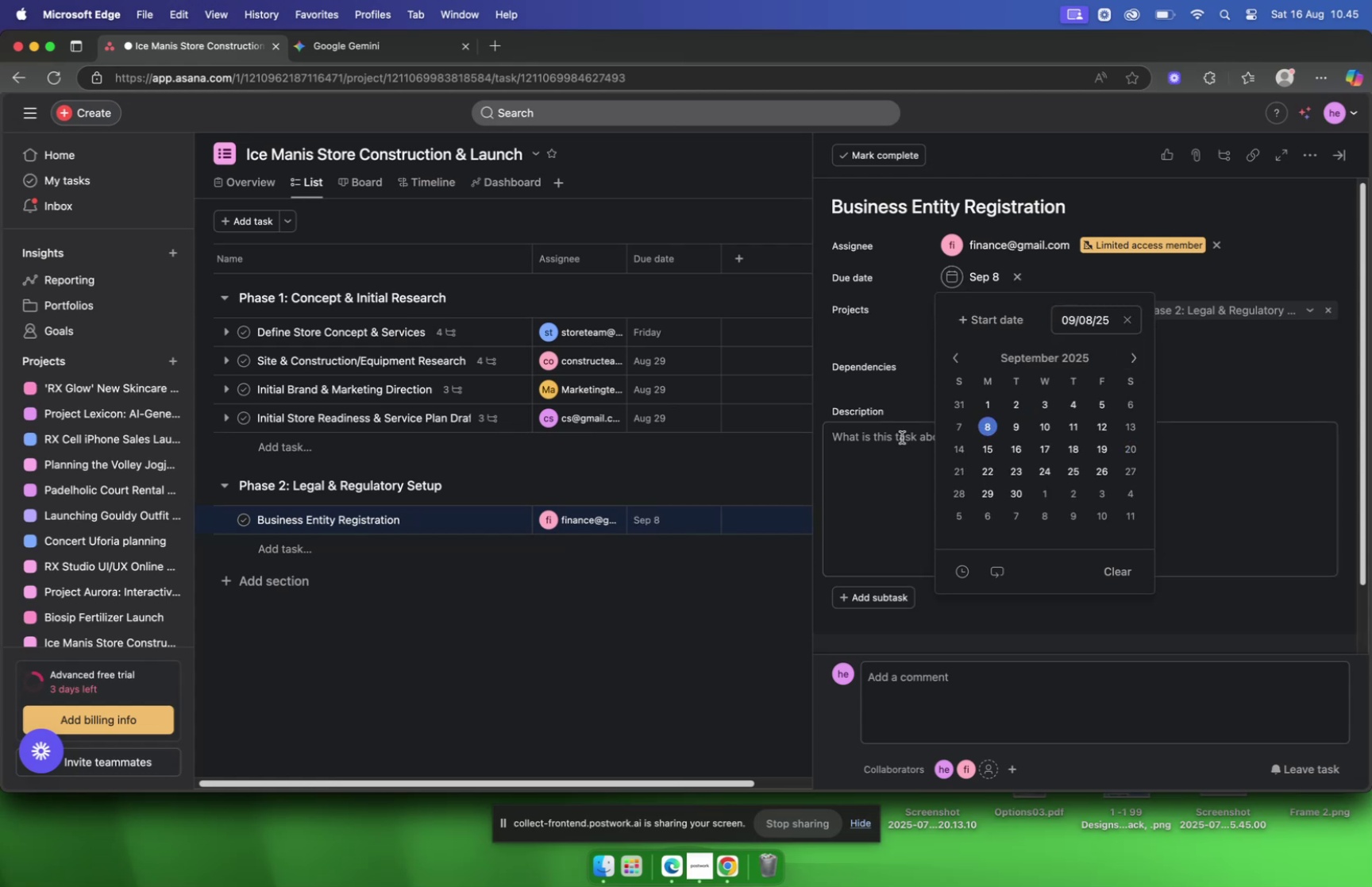 
left_click([895, 440])
 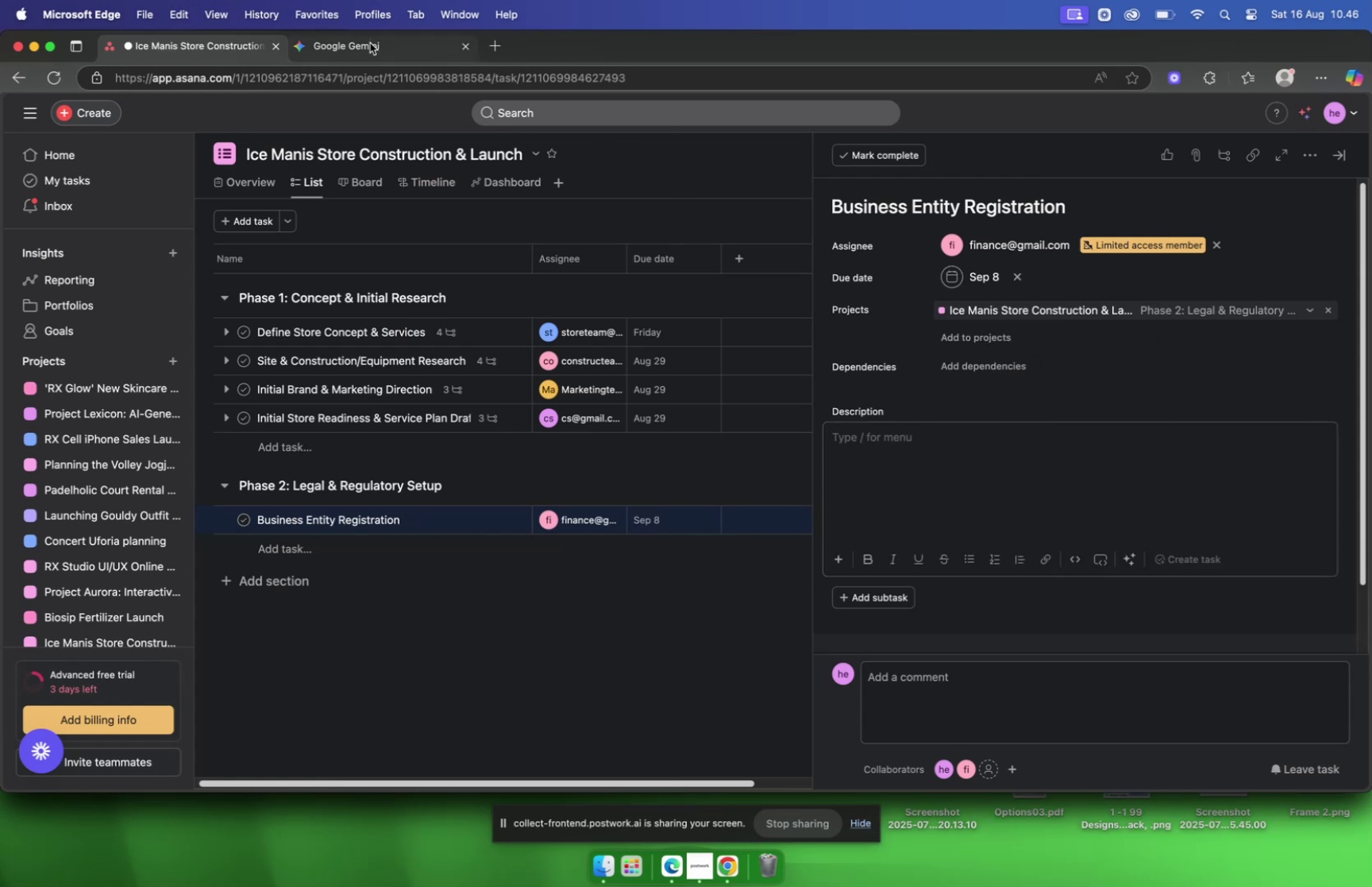 
left_click([371, 42])
 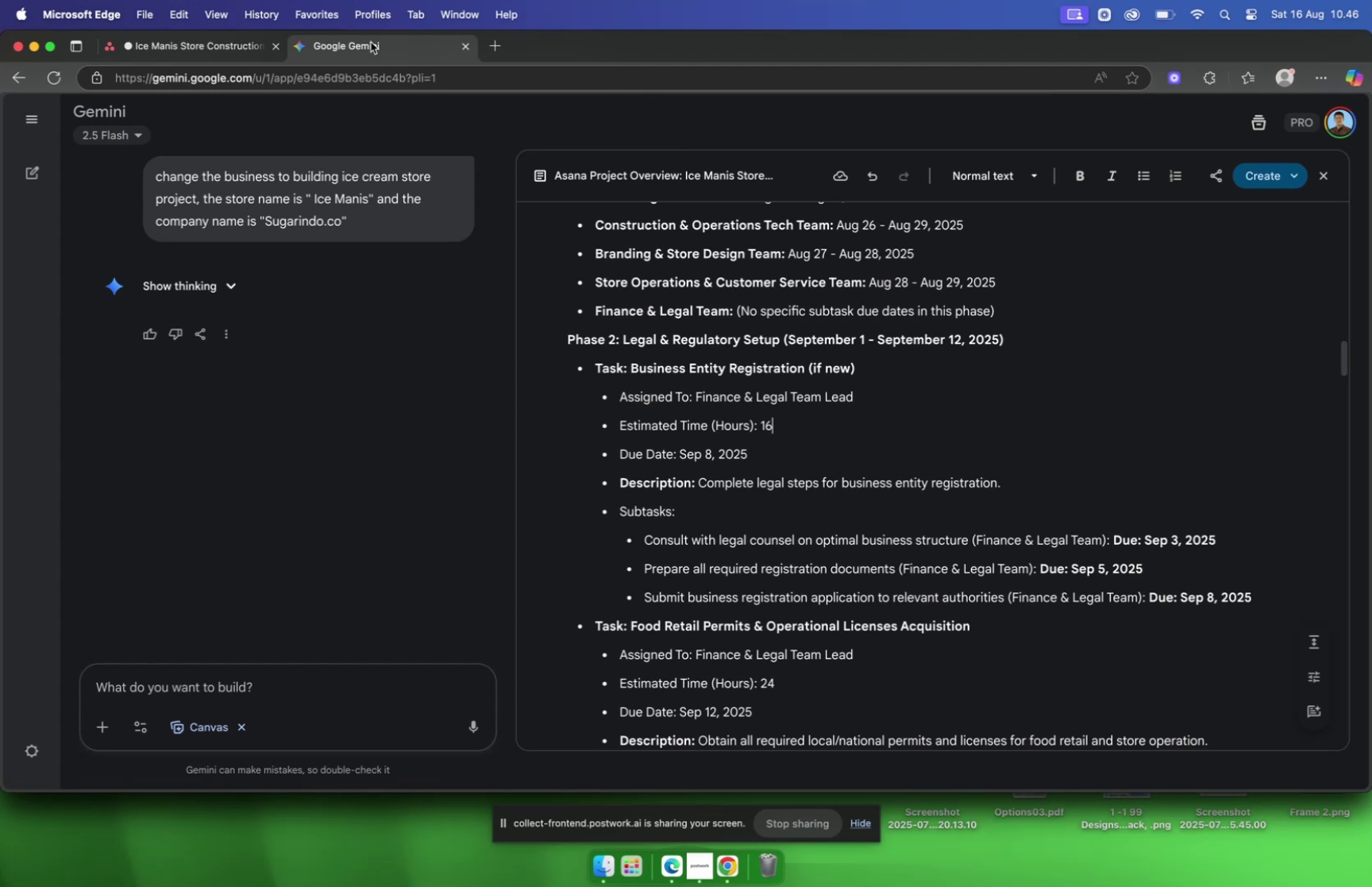 
scroll: coordinate [1089, 329], scroll_direction: down, amount: 4.0
 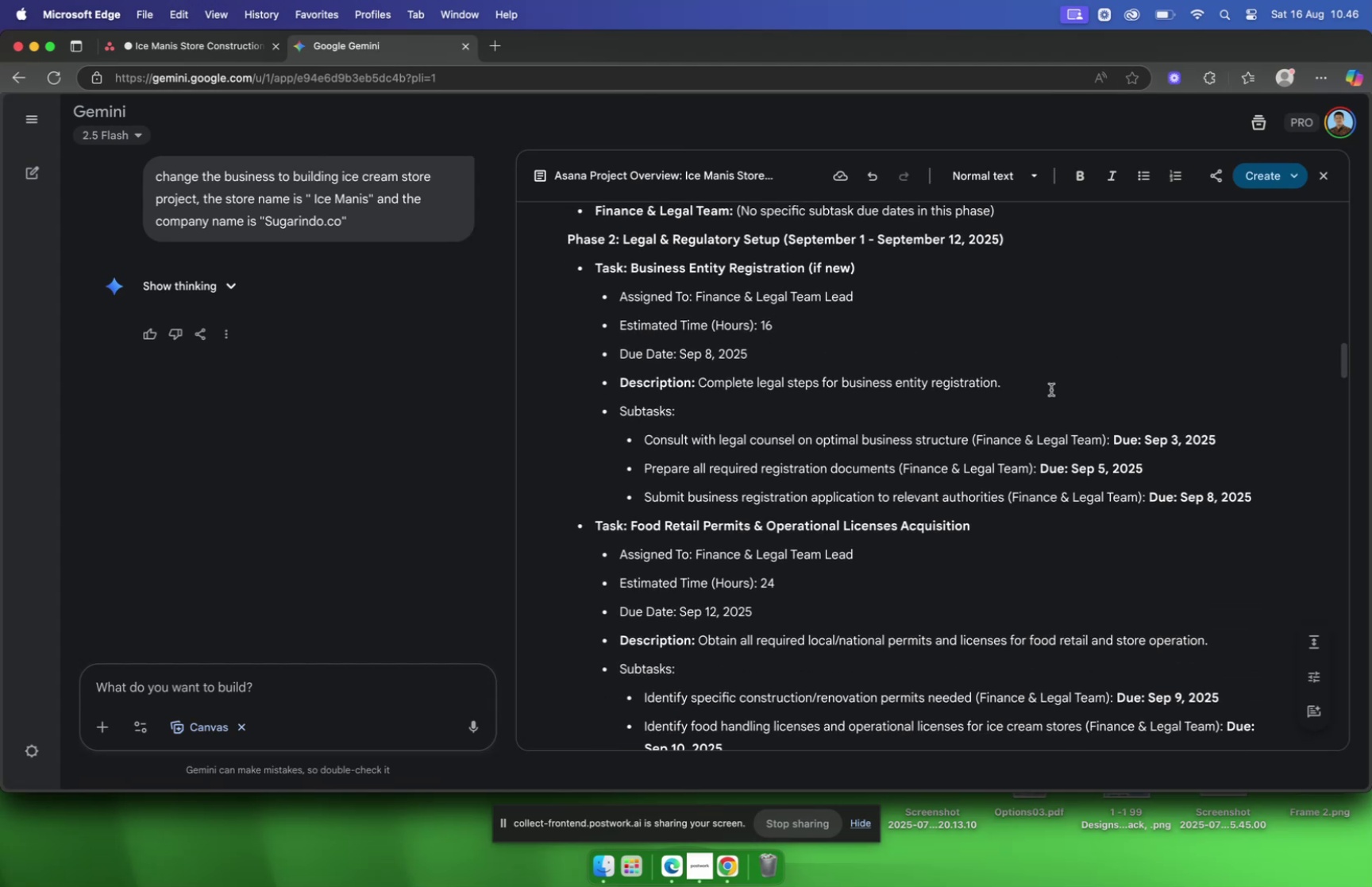 
left_click([1044, 384])
 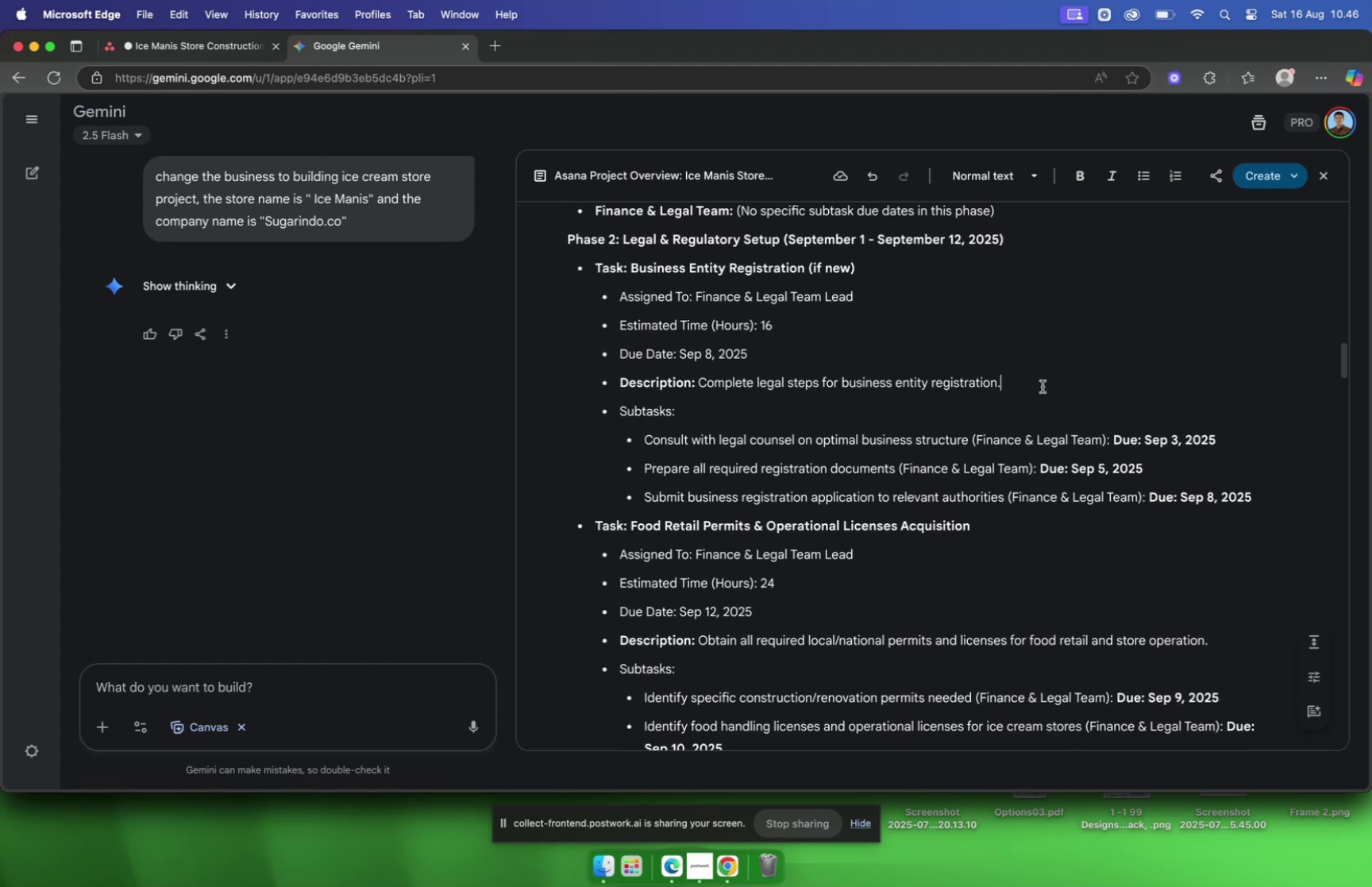 
left_click_drag(start_coordinate=[1042, 386], to_coordinate=[701, 384])
 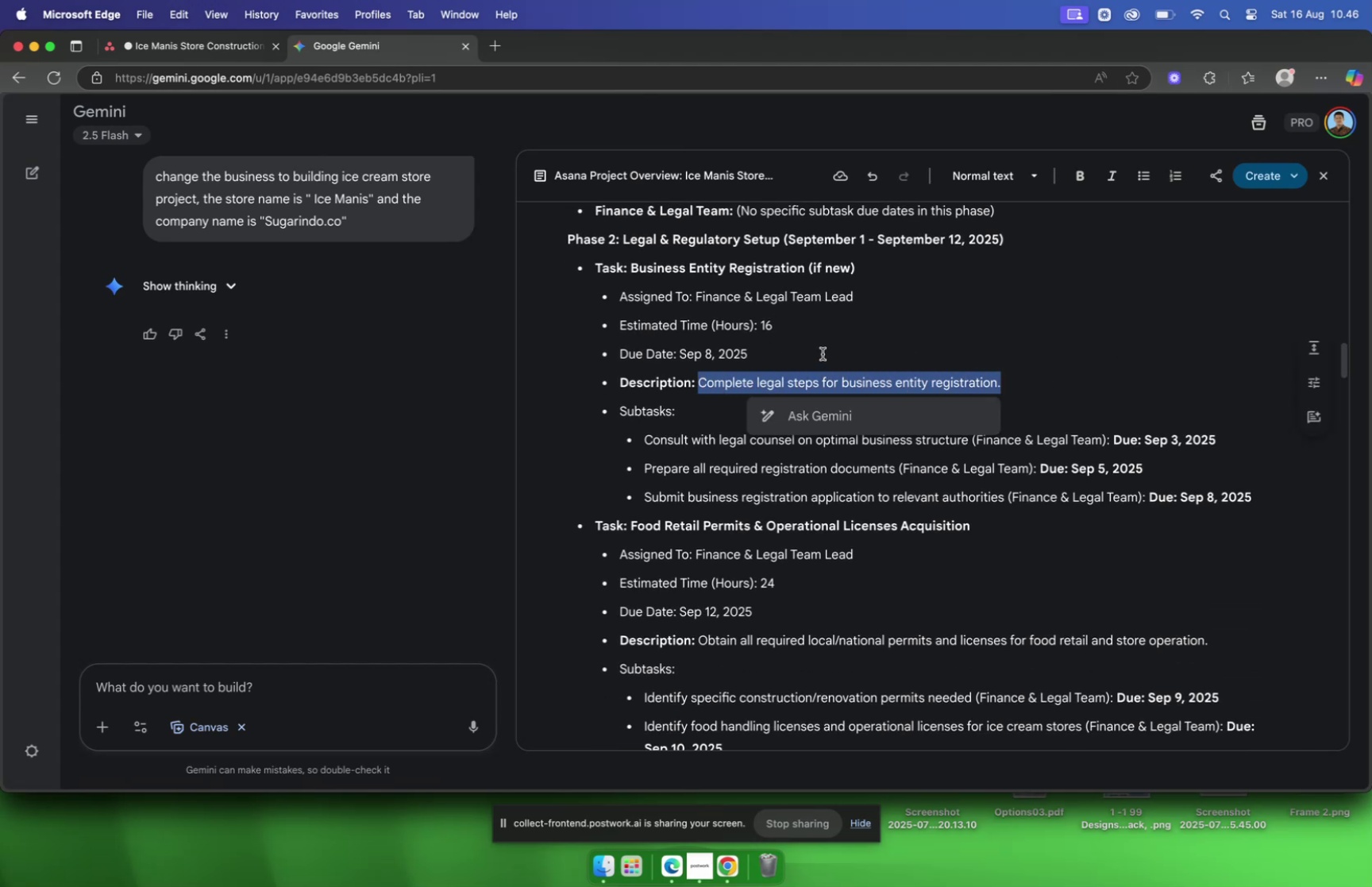 
key(Meta+C)
 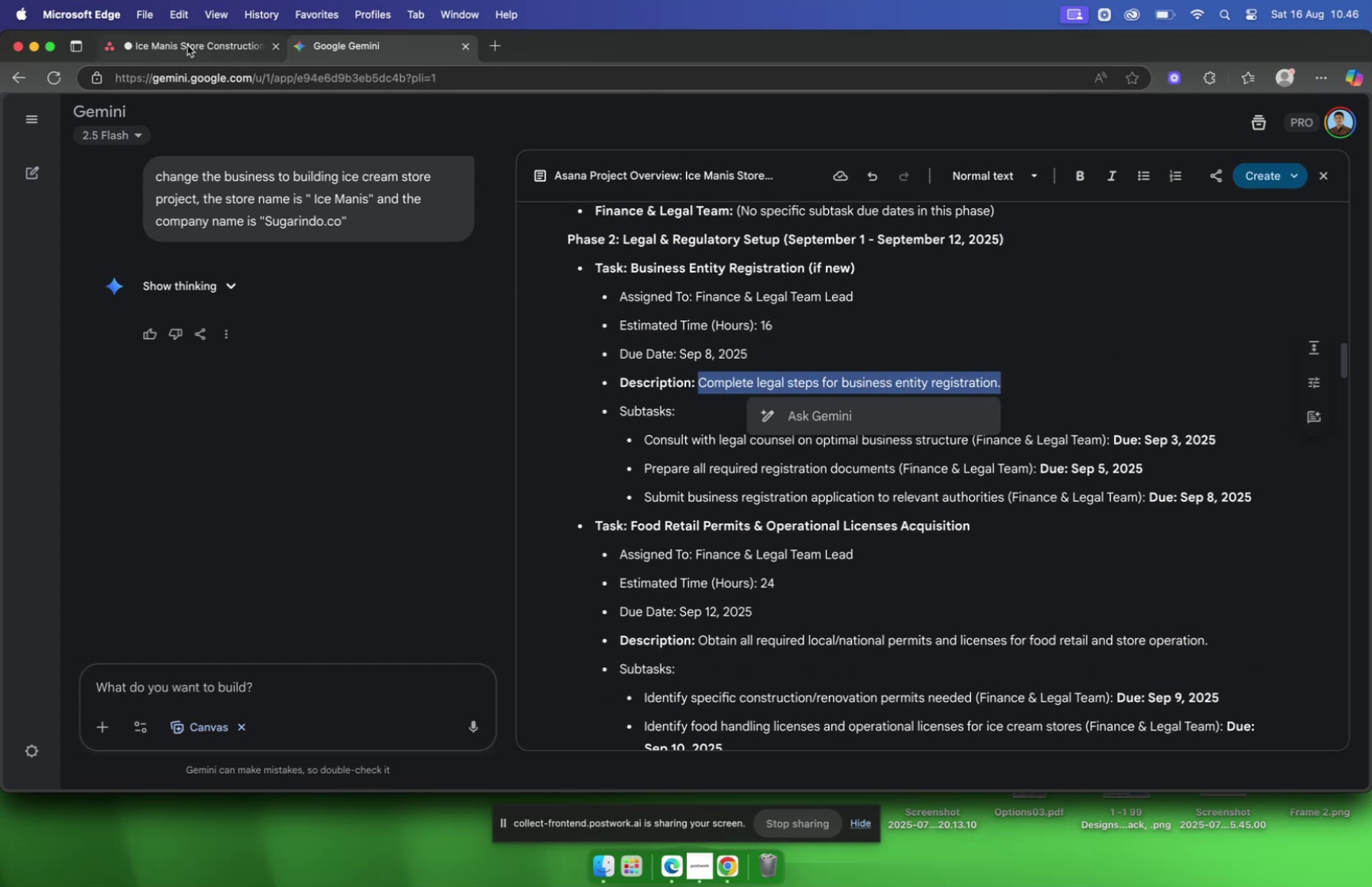 
left_click([187, 45])
 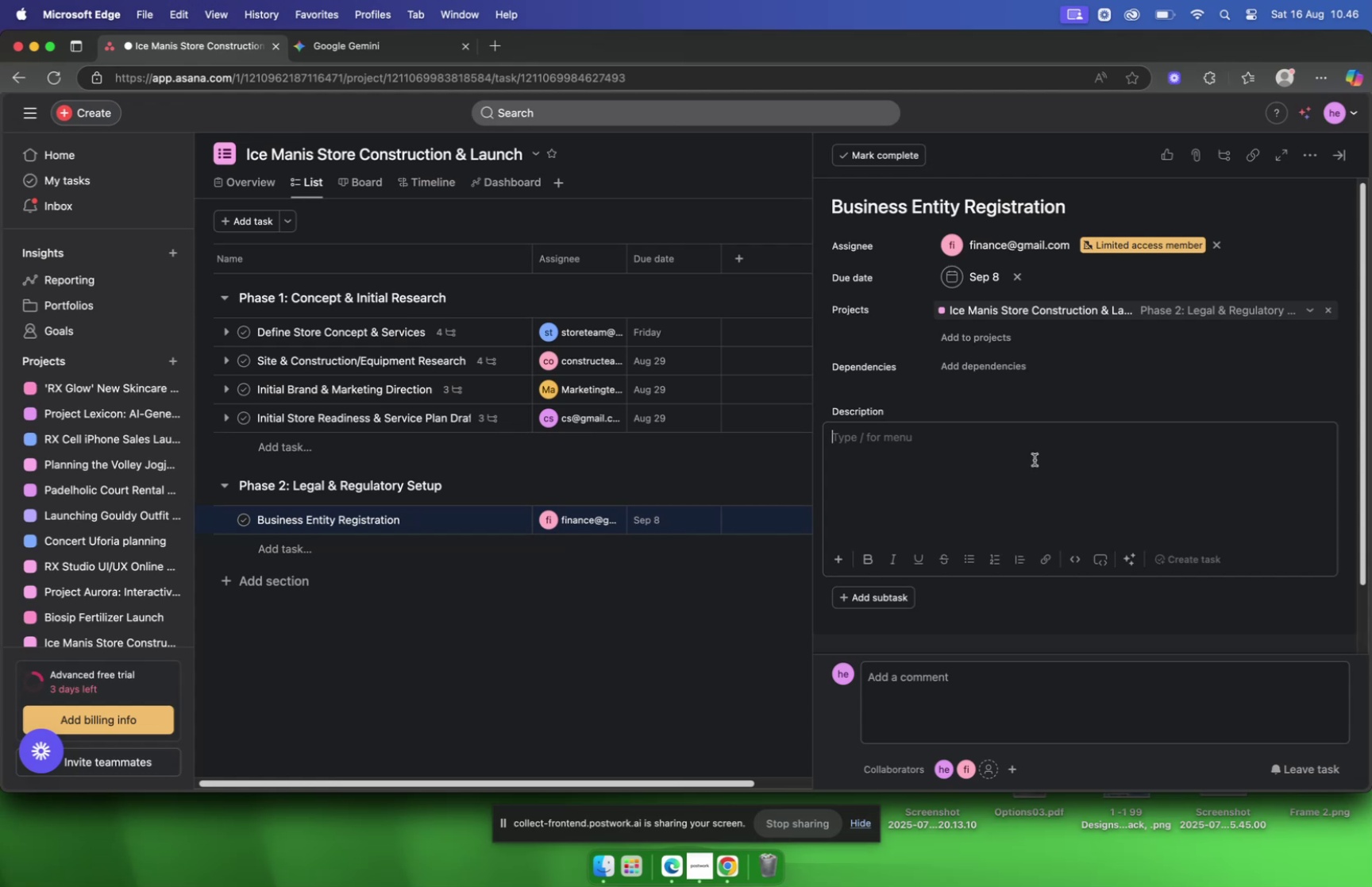 
left_click([1029, 457])
 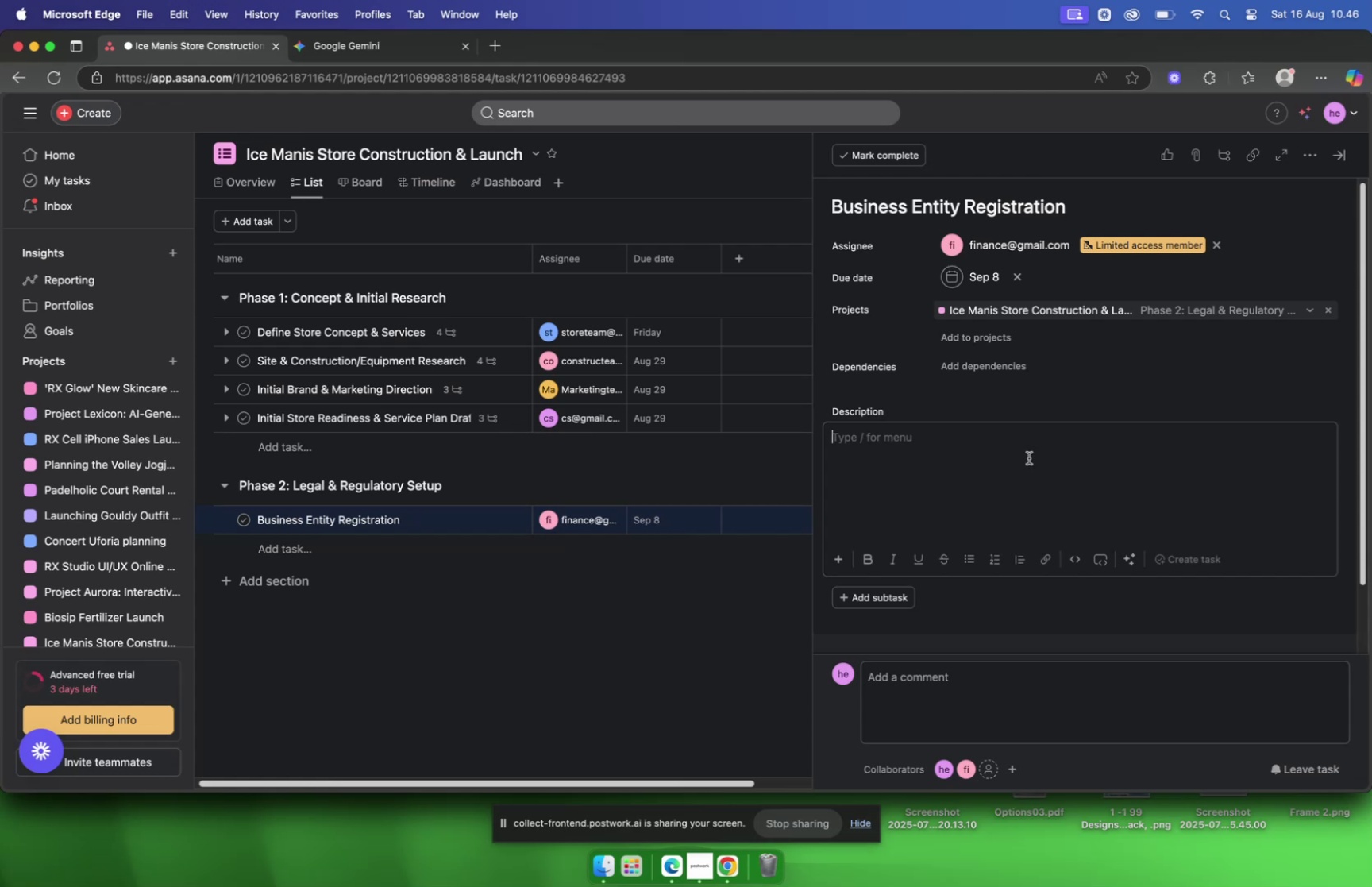 
key(Meta+V)
 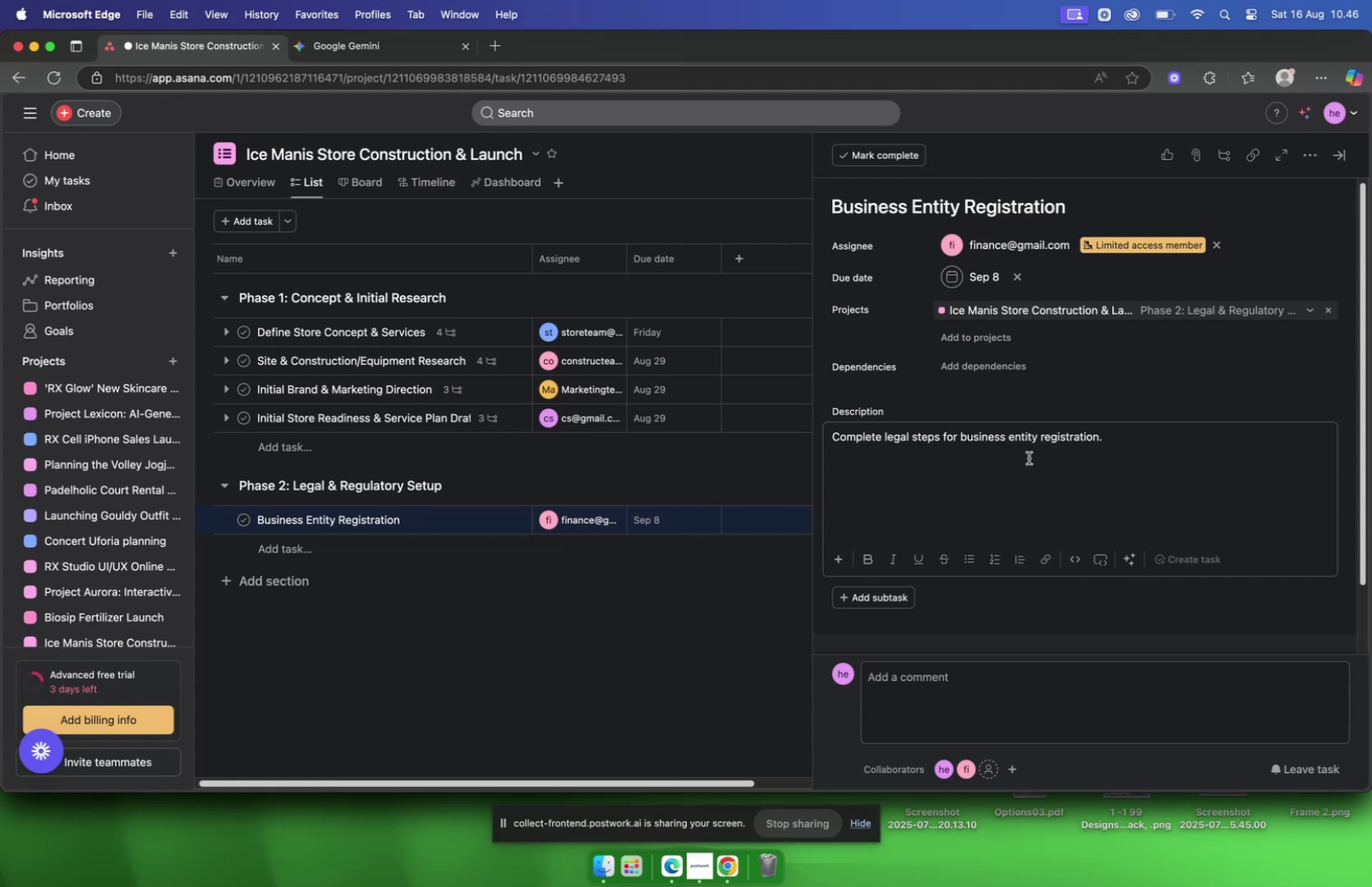 
mouse_move([952, 582])
 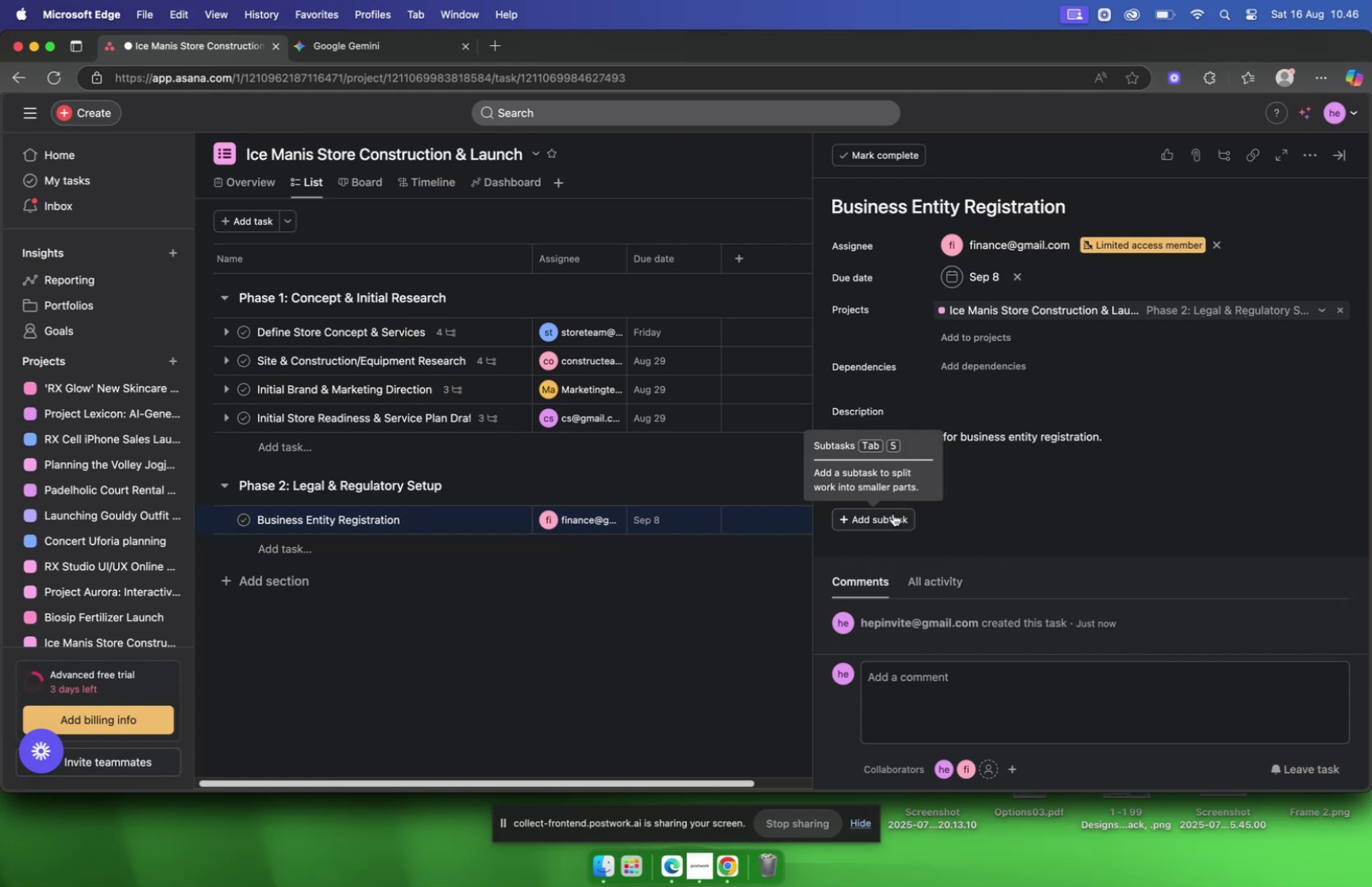 
left_click([893, 513])
 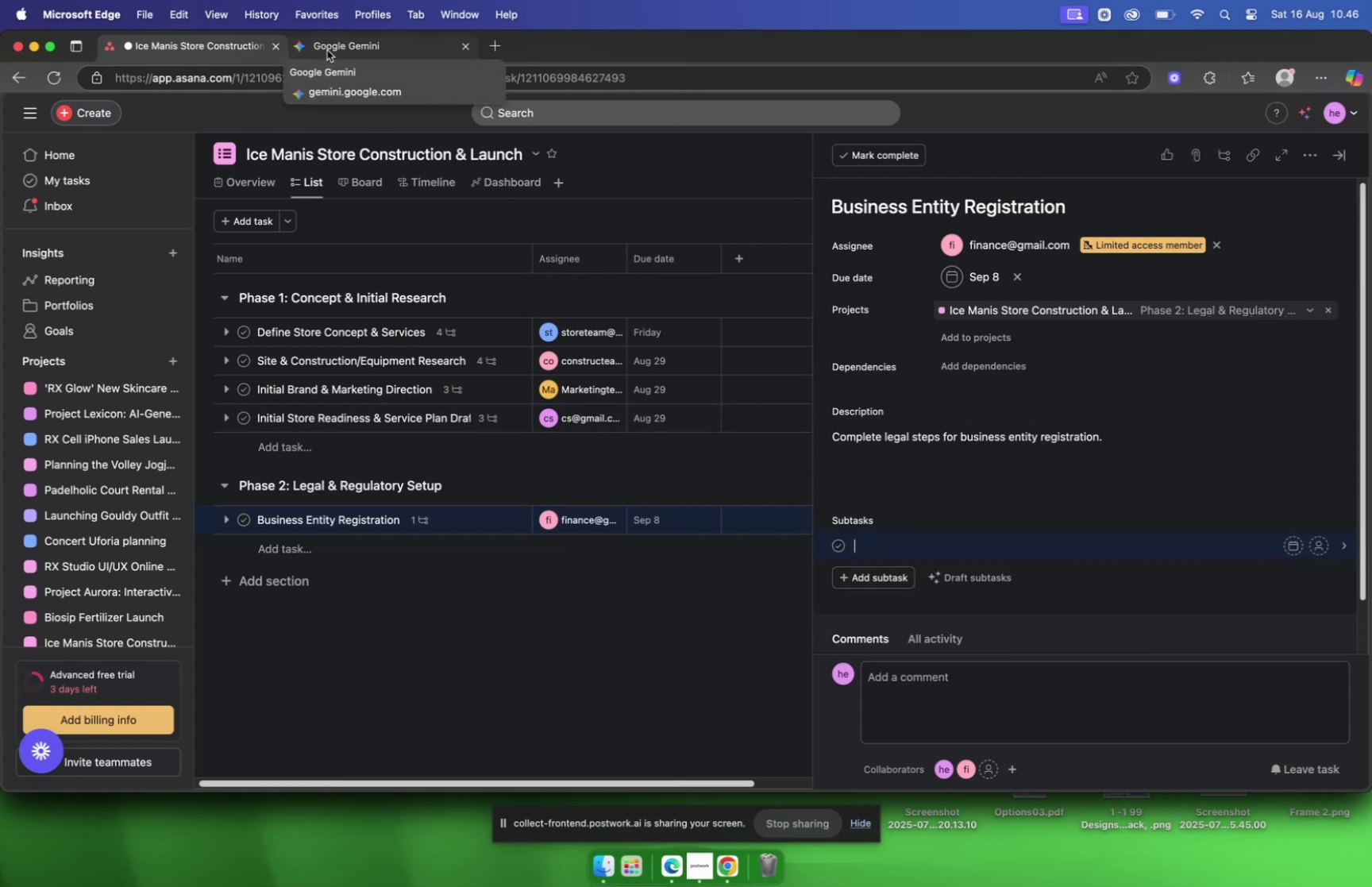 
wait(6.11)
 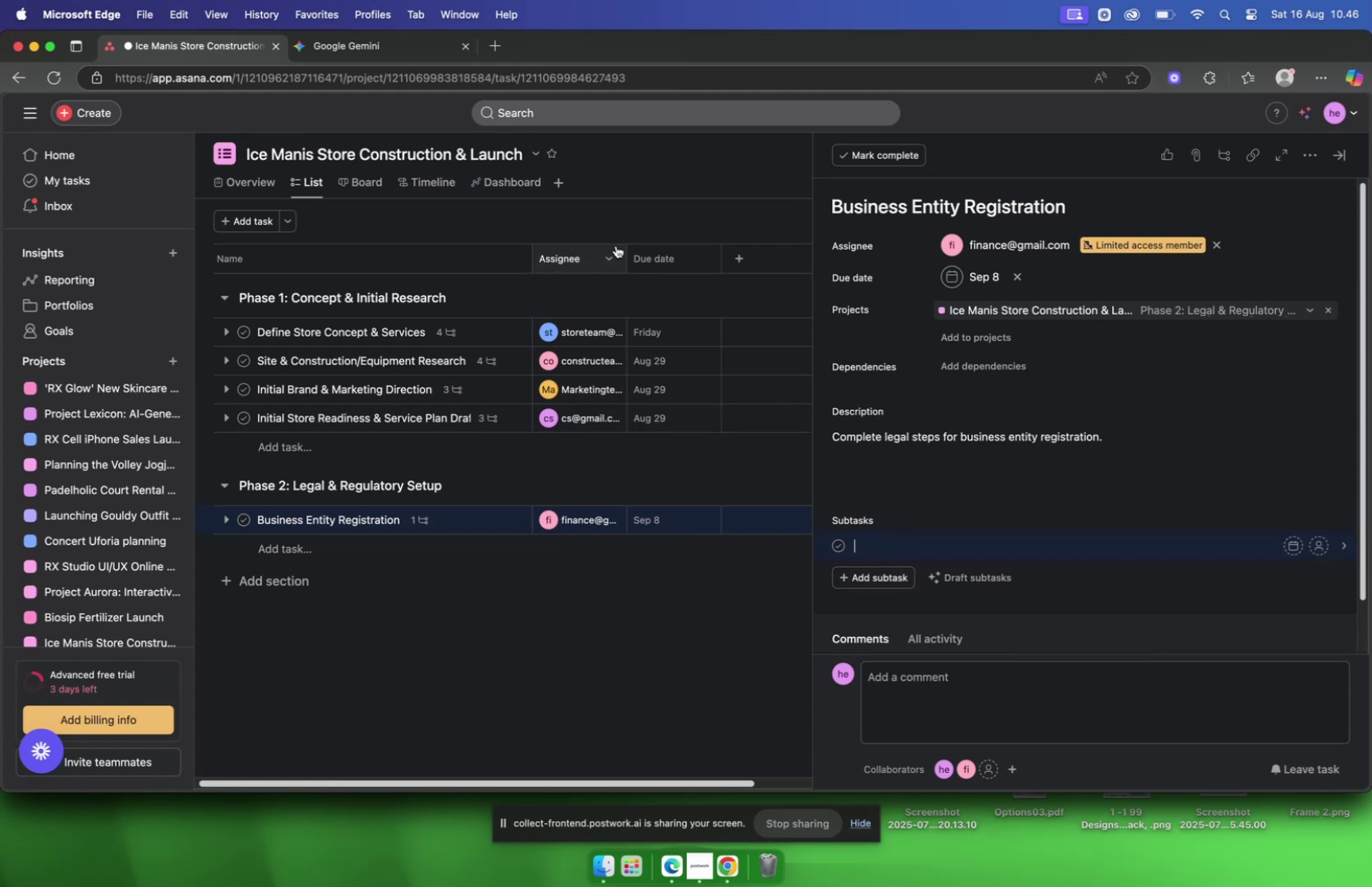 
scroll: coordinate [828, 313], scroll_direction: down, amount: 4.0
 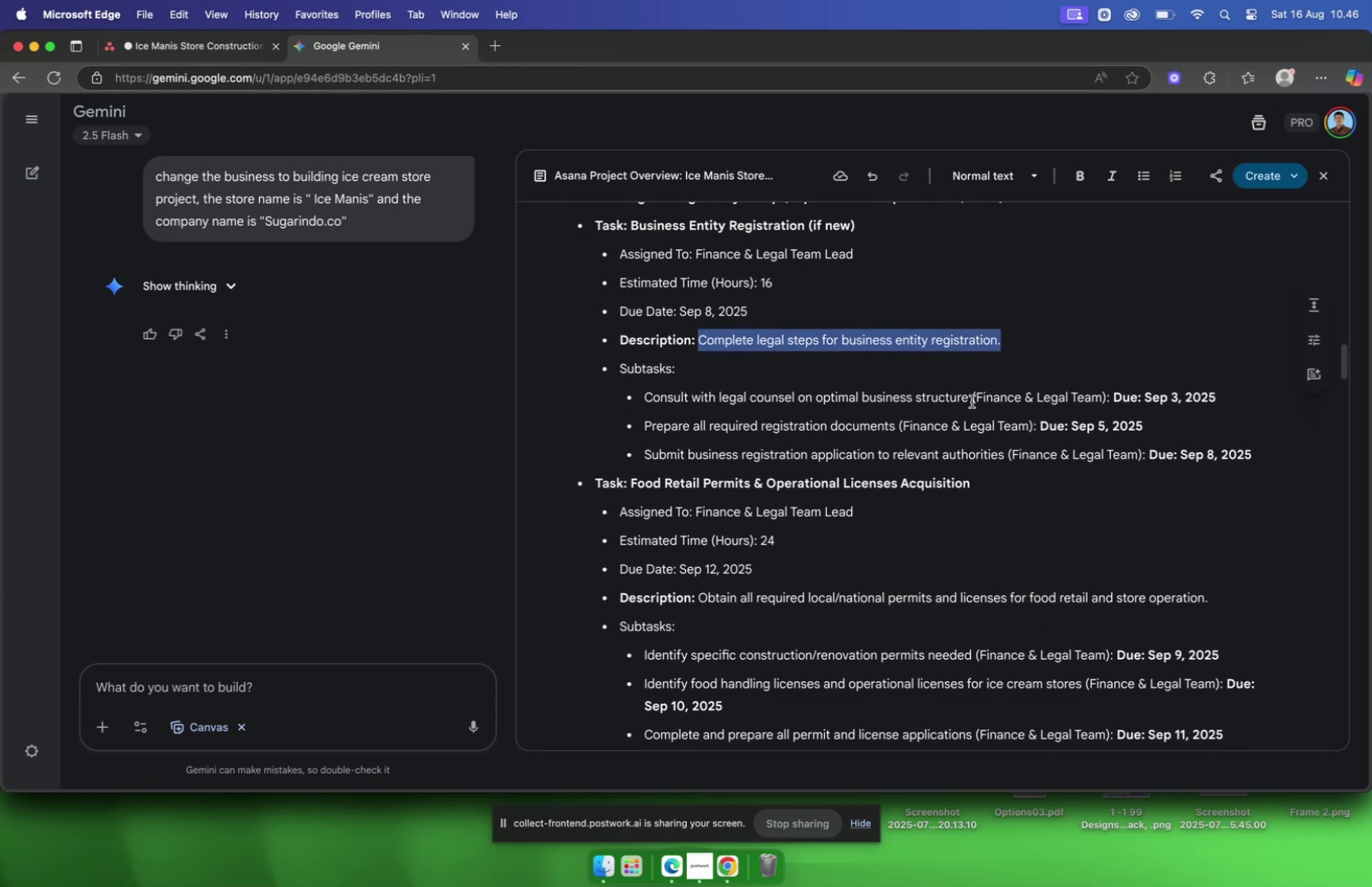 
left_click([969, 401])
 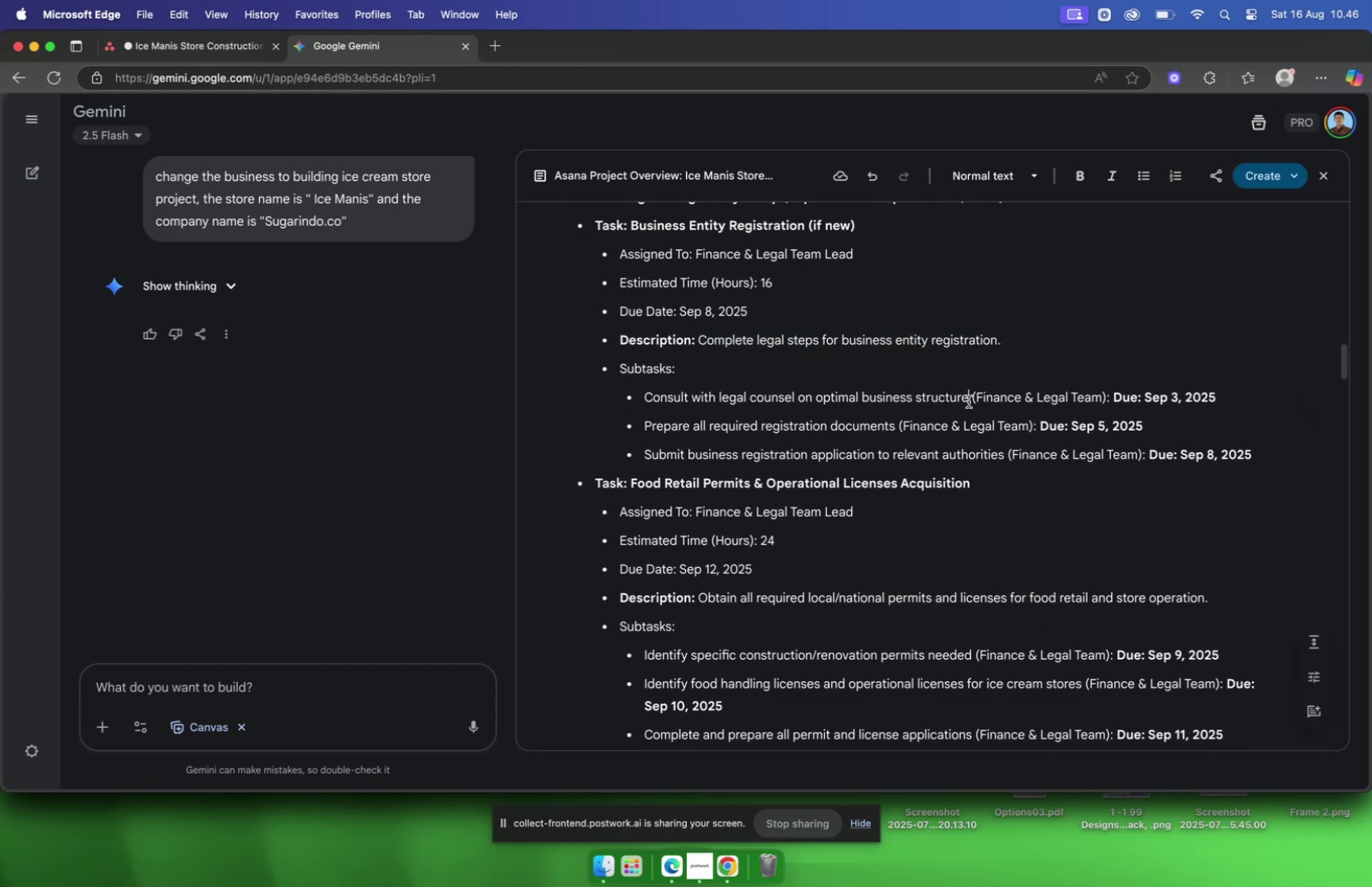 
left_click_drag(start_coordinate=[969, 401], to_coordinate=[647, 399])
 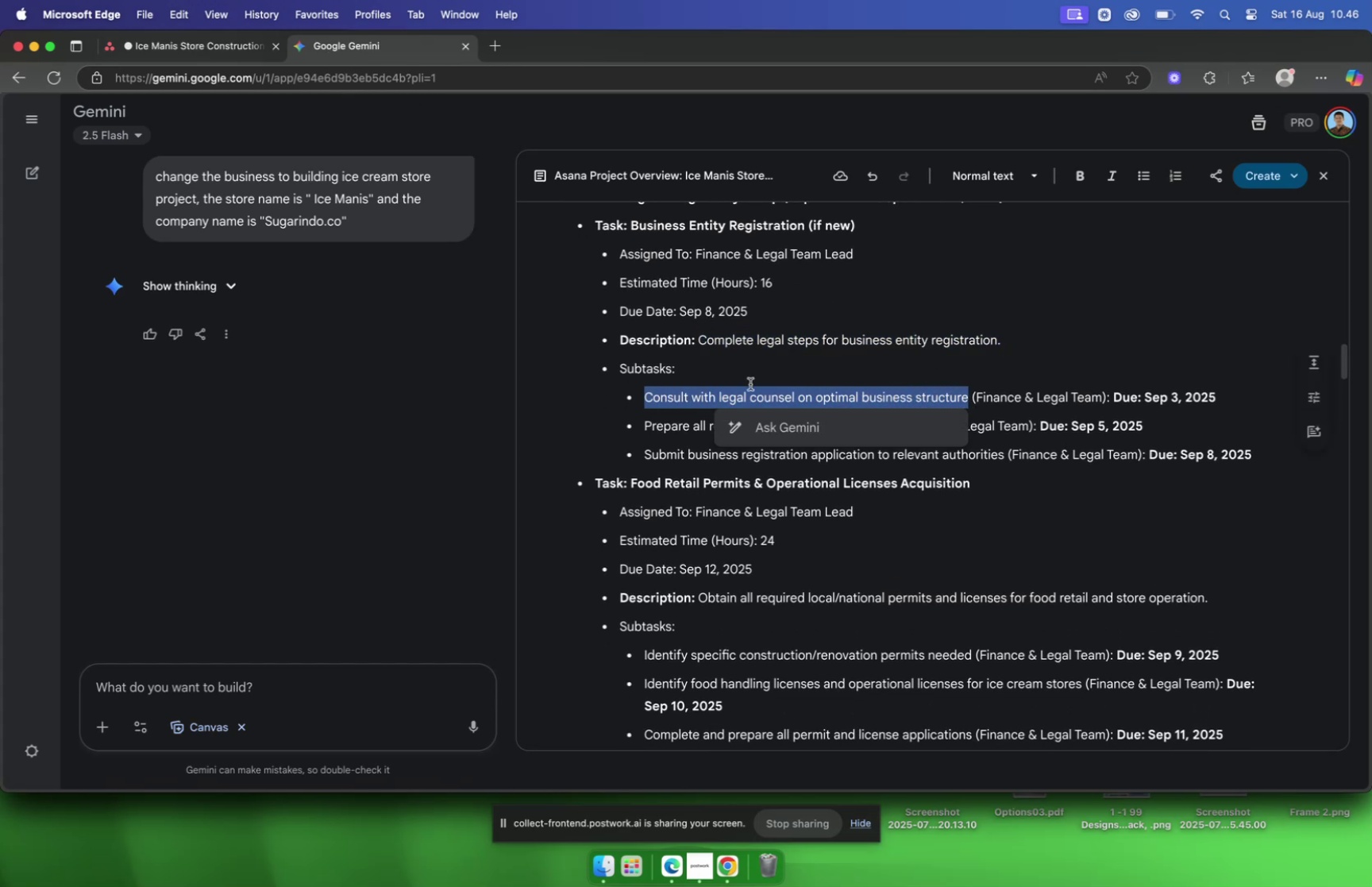 
key(Meta+C)
 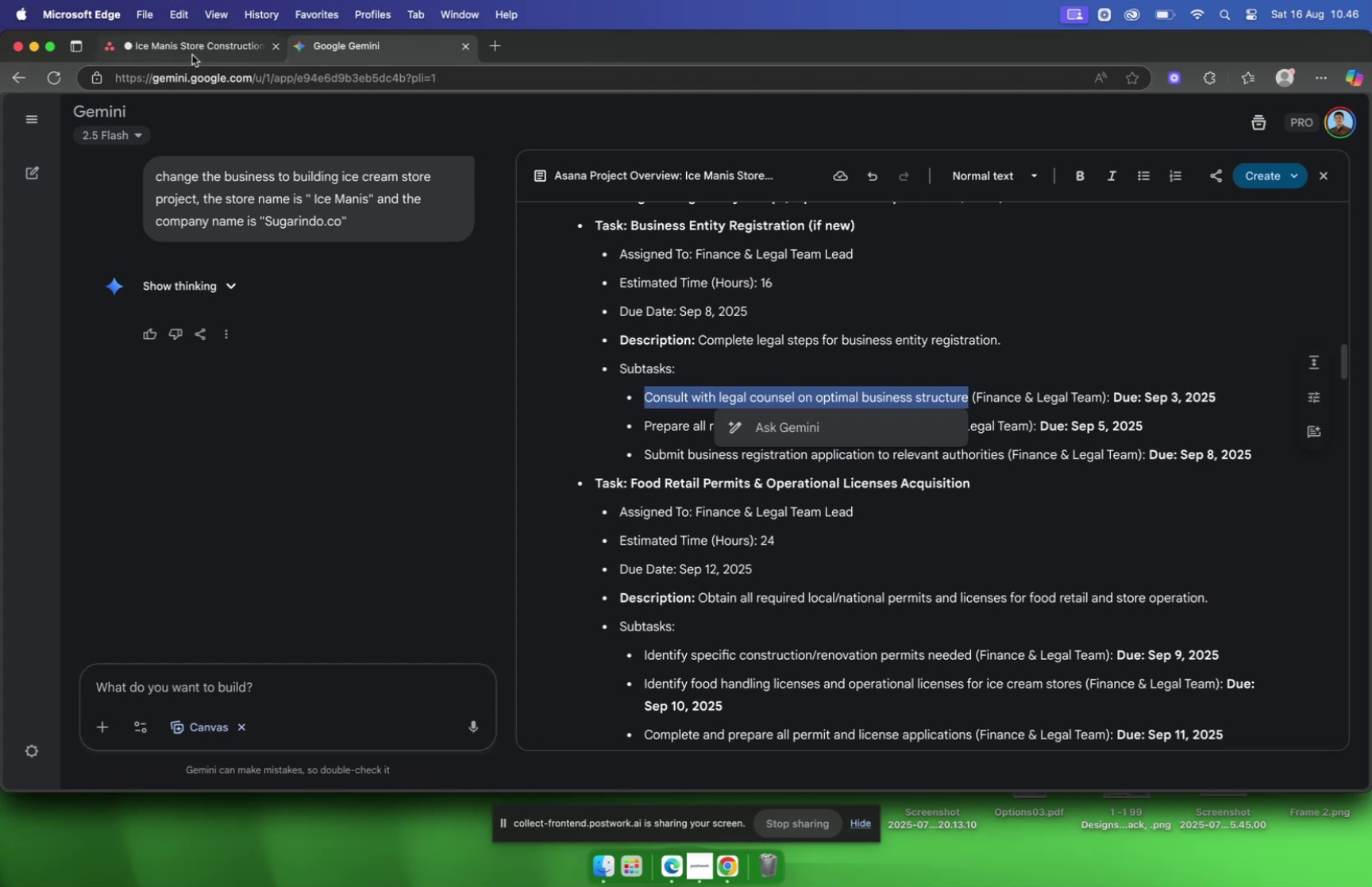 
wait(5.79)
 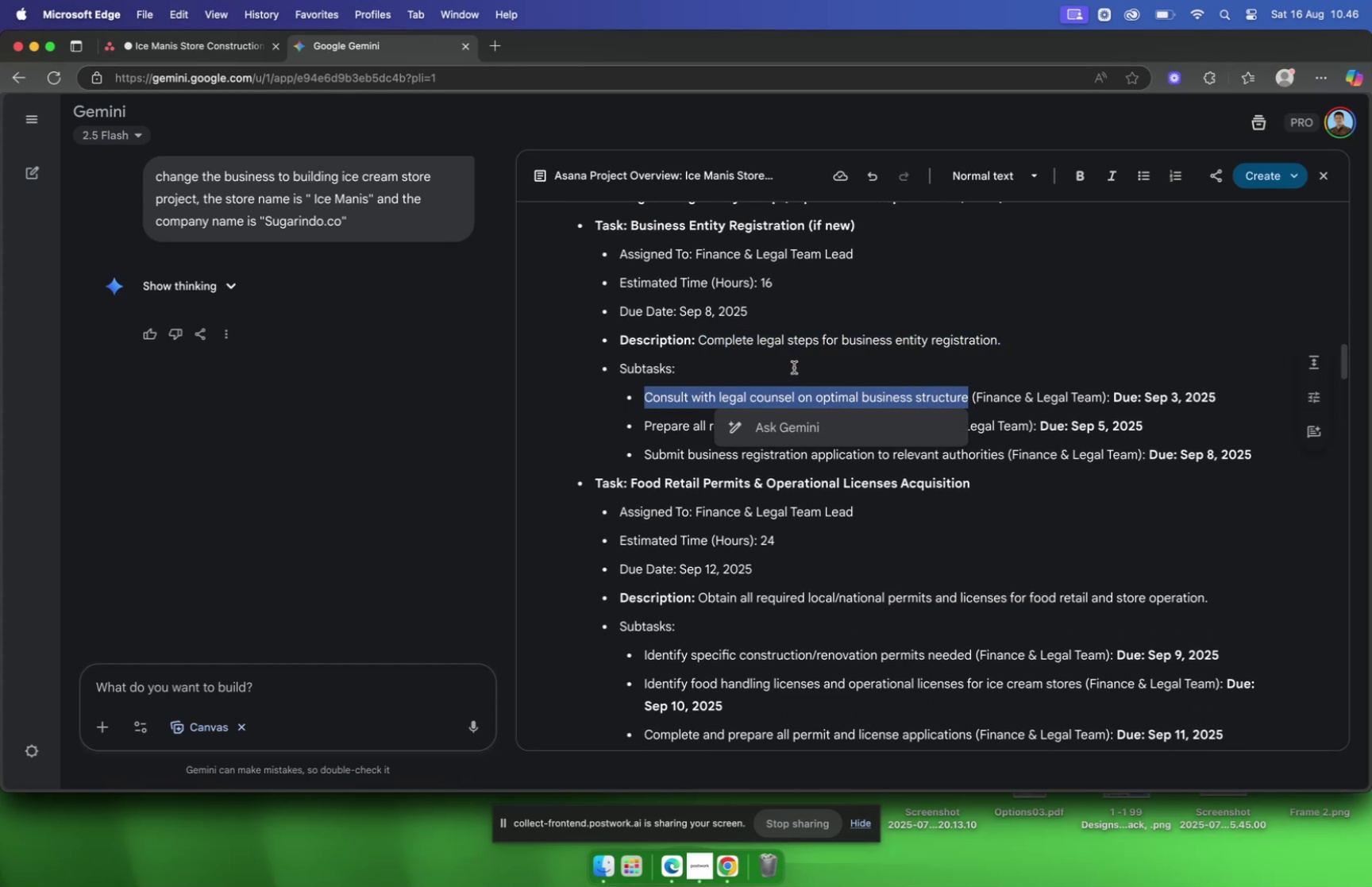 
left_click([190, 48])
 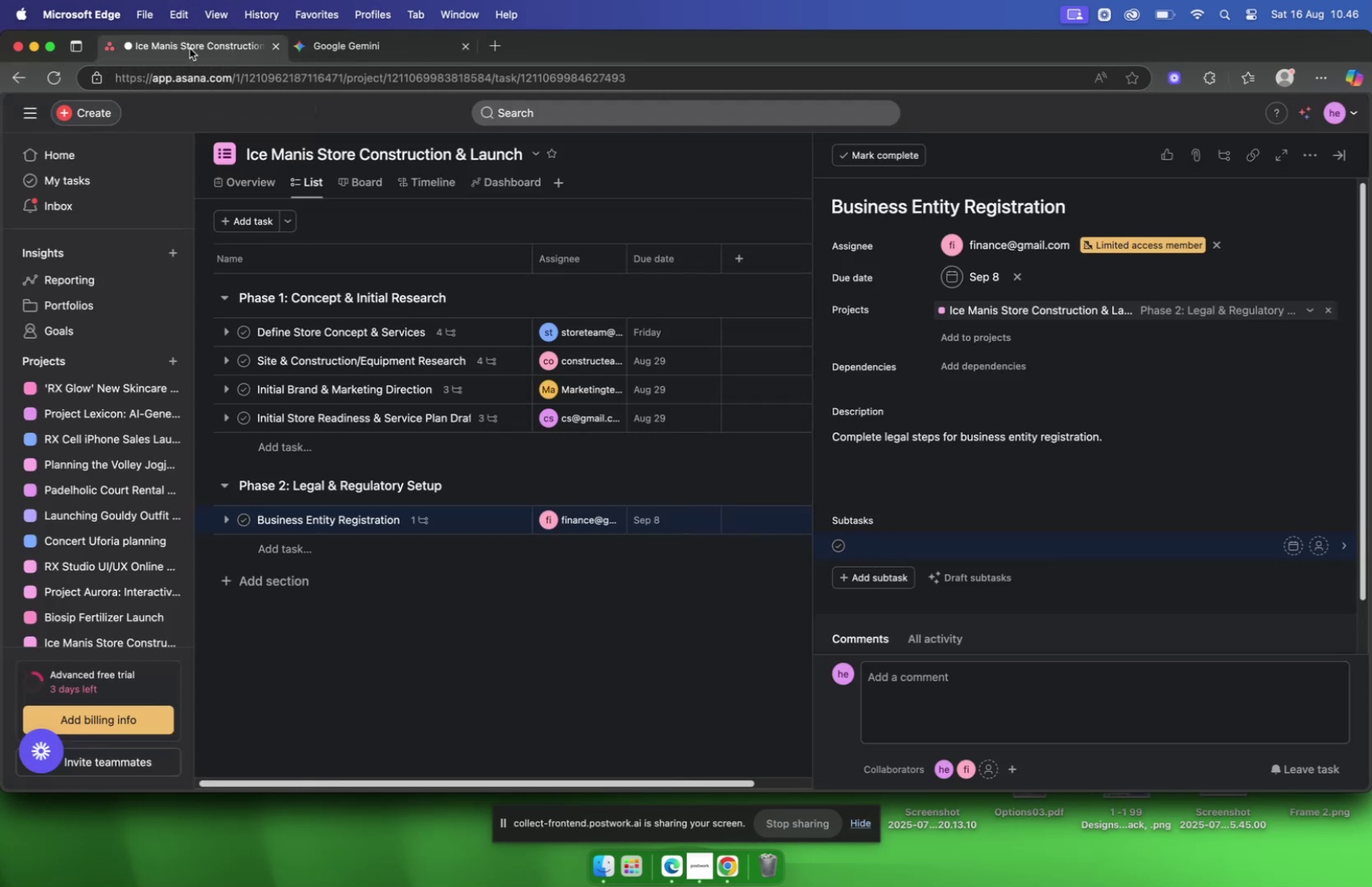 
key(Meta+CommandLeft)
 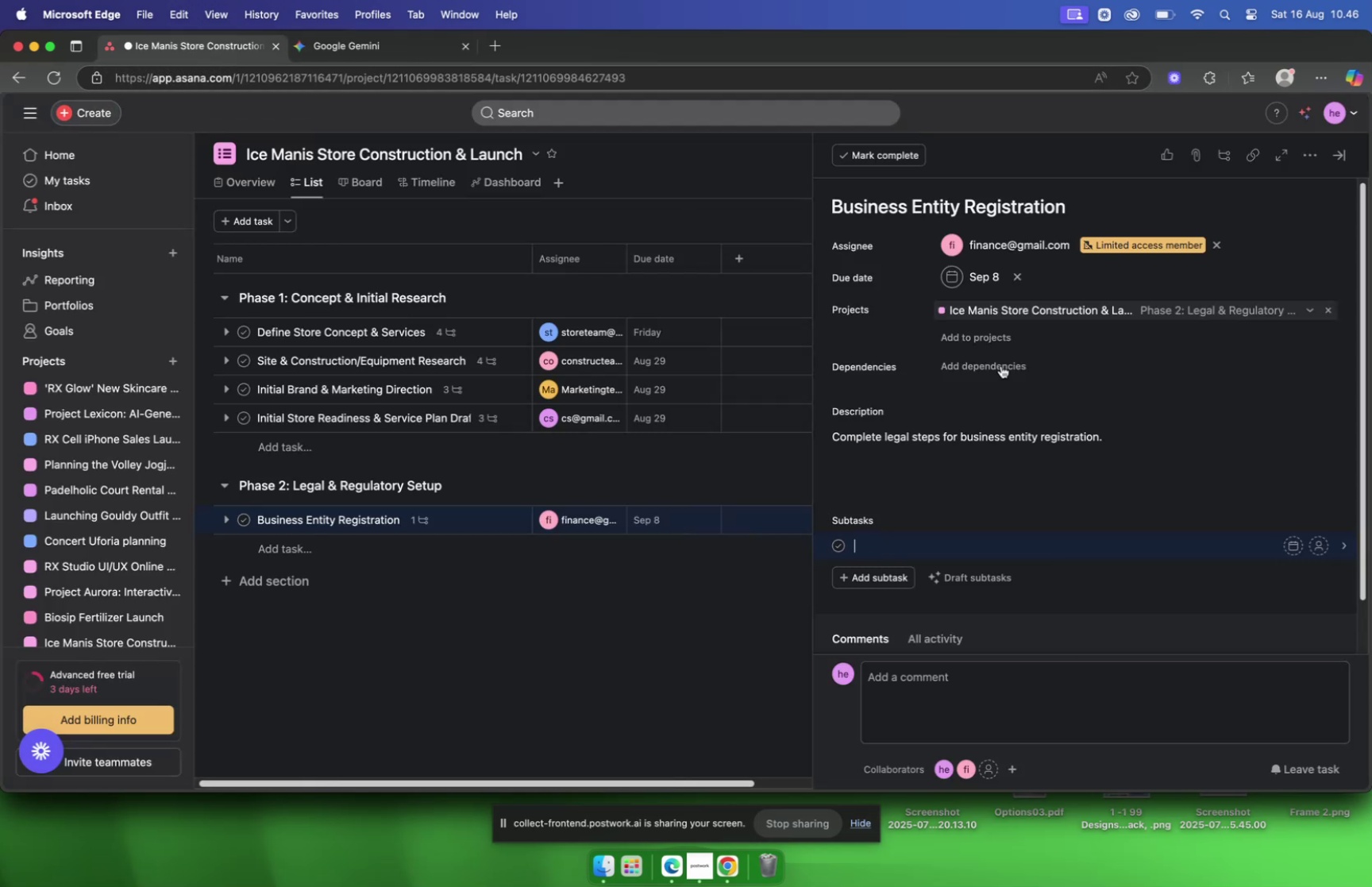 
key(Meta+V)
 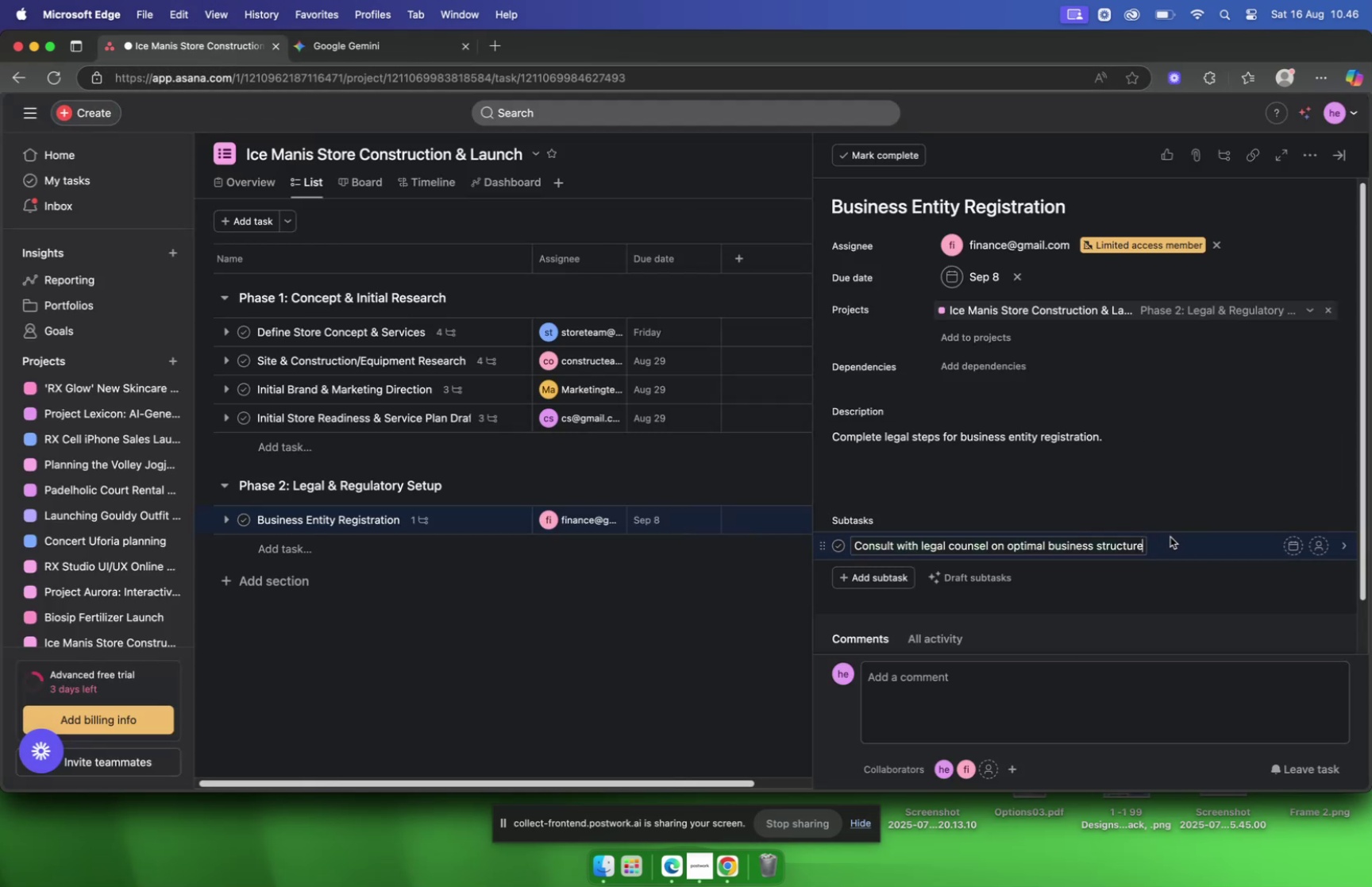 
left_click([1170, 536])
 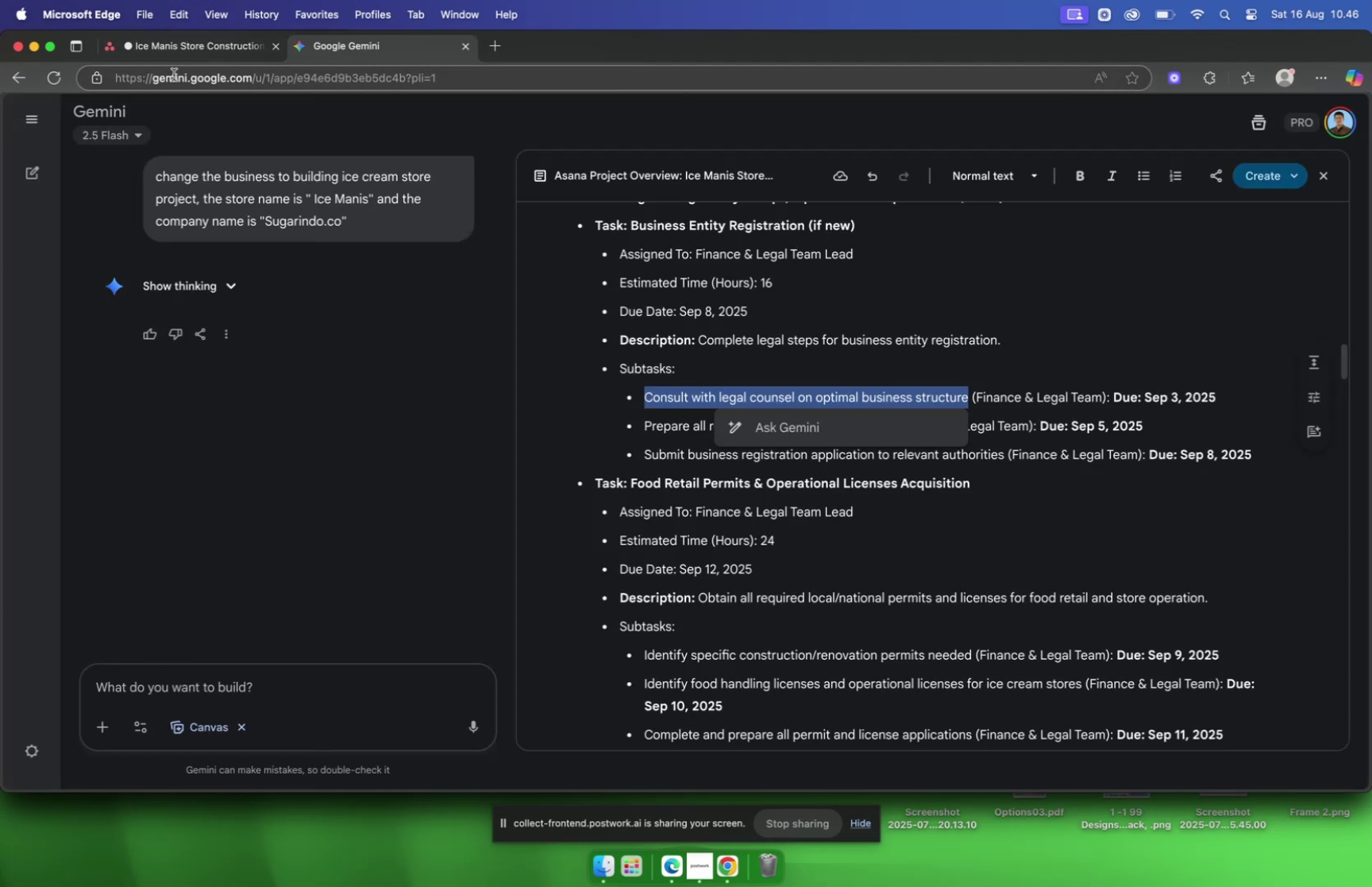 
wait(5.3)
 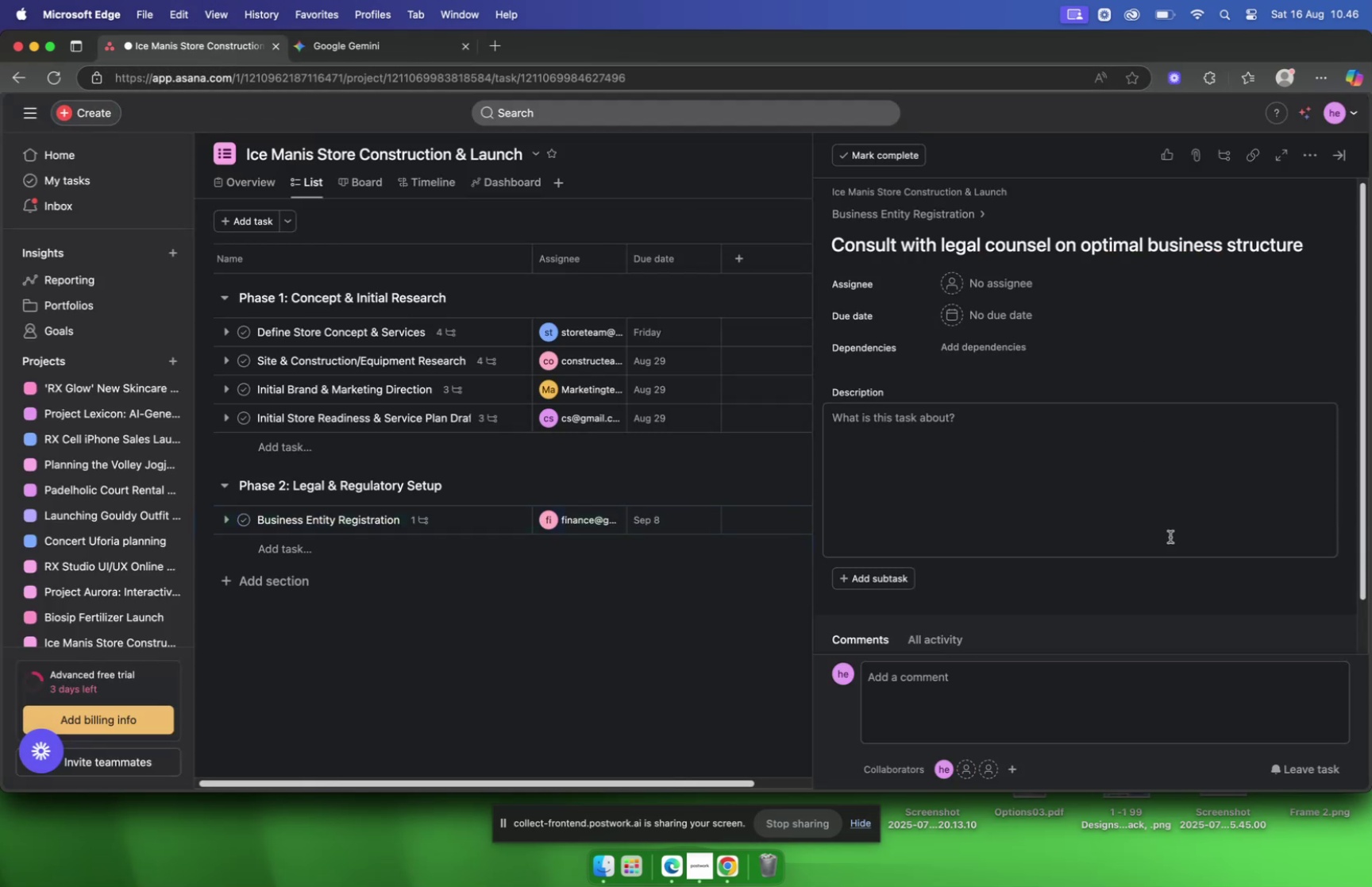 
left_click([168, 54])
 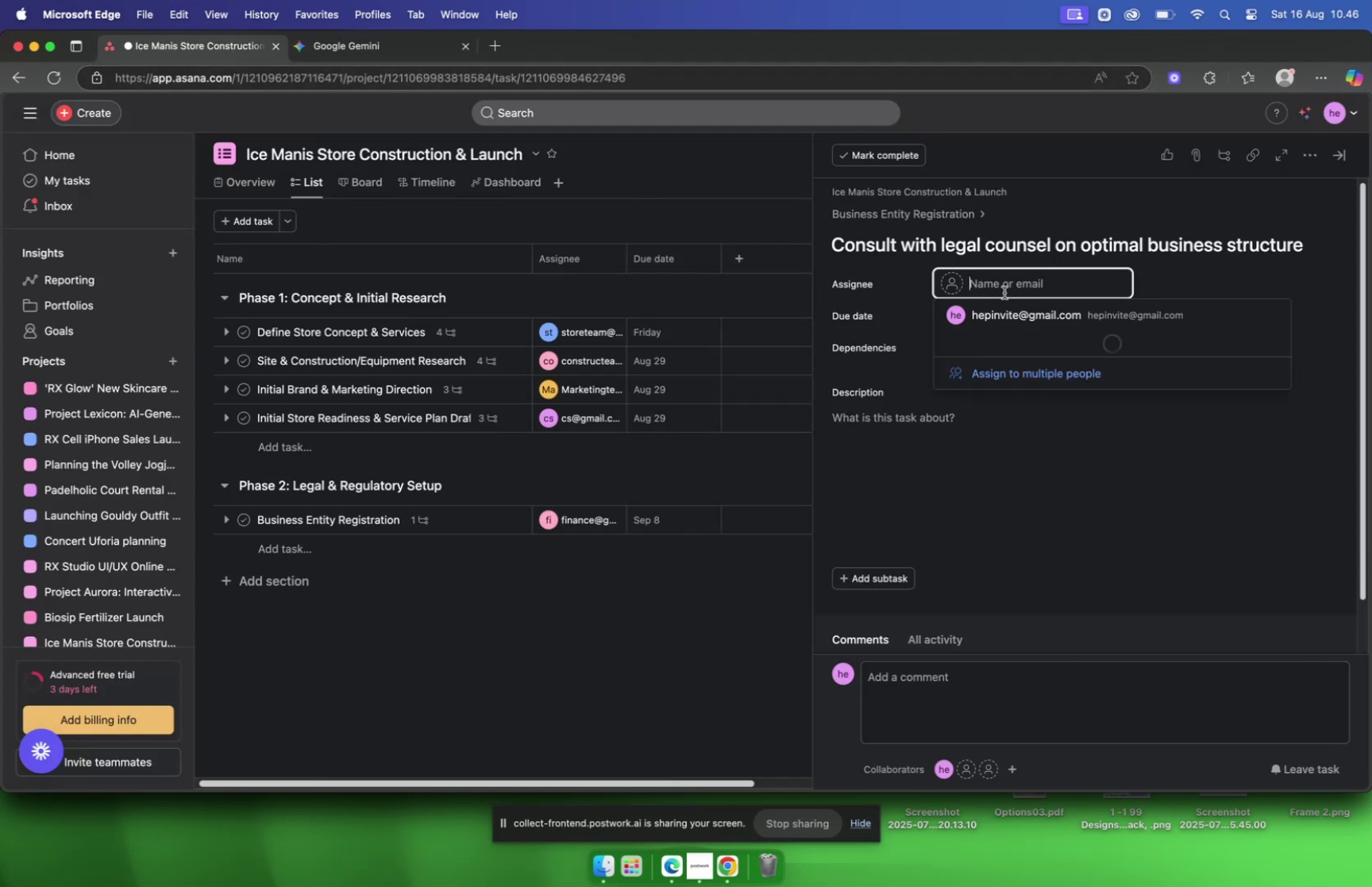 
type(financ)
 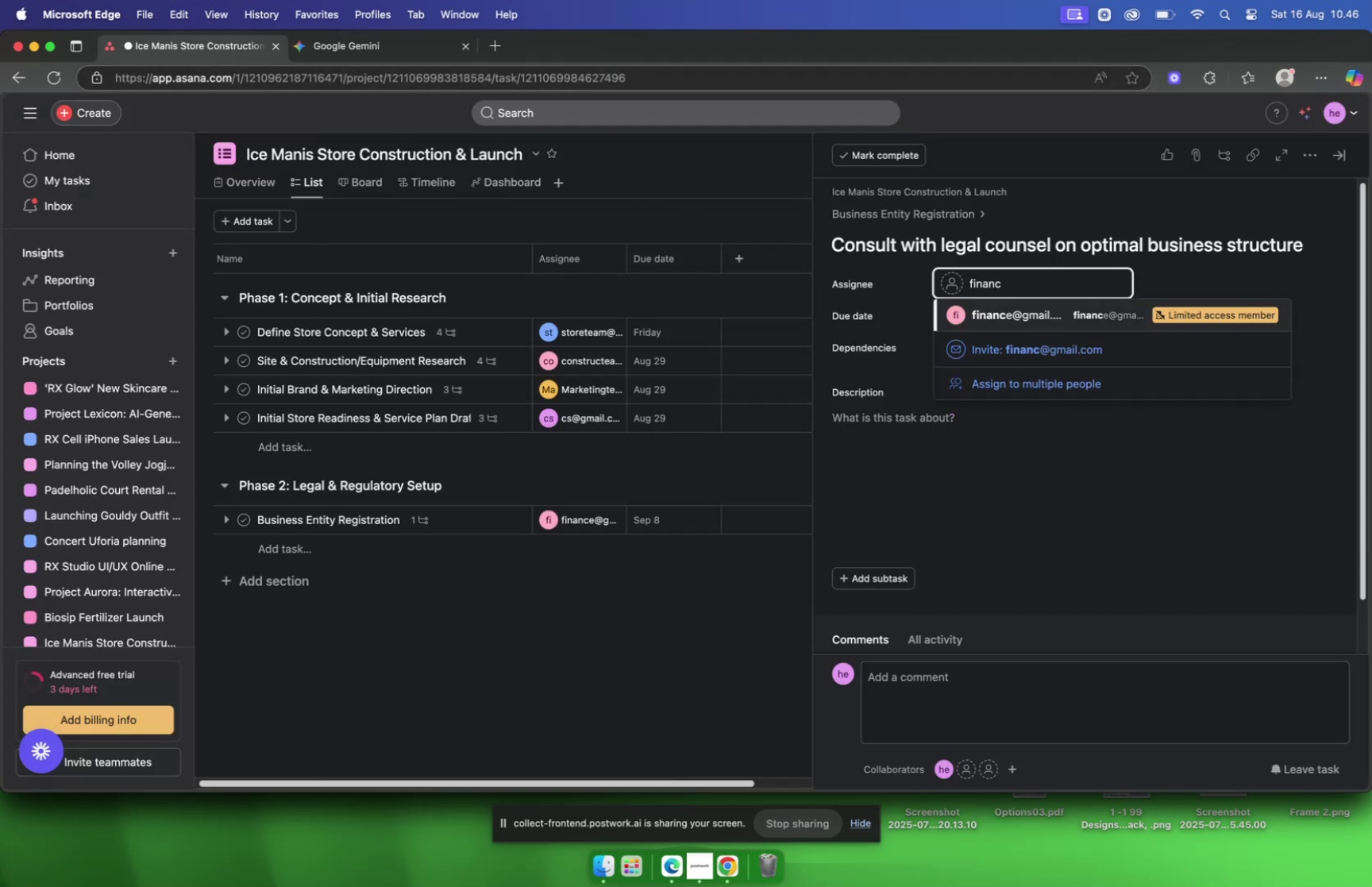 
key(Enter)
 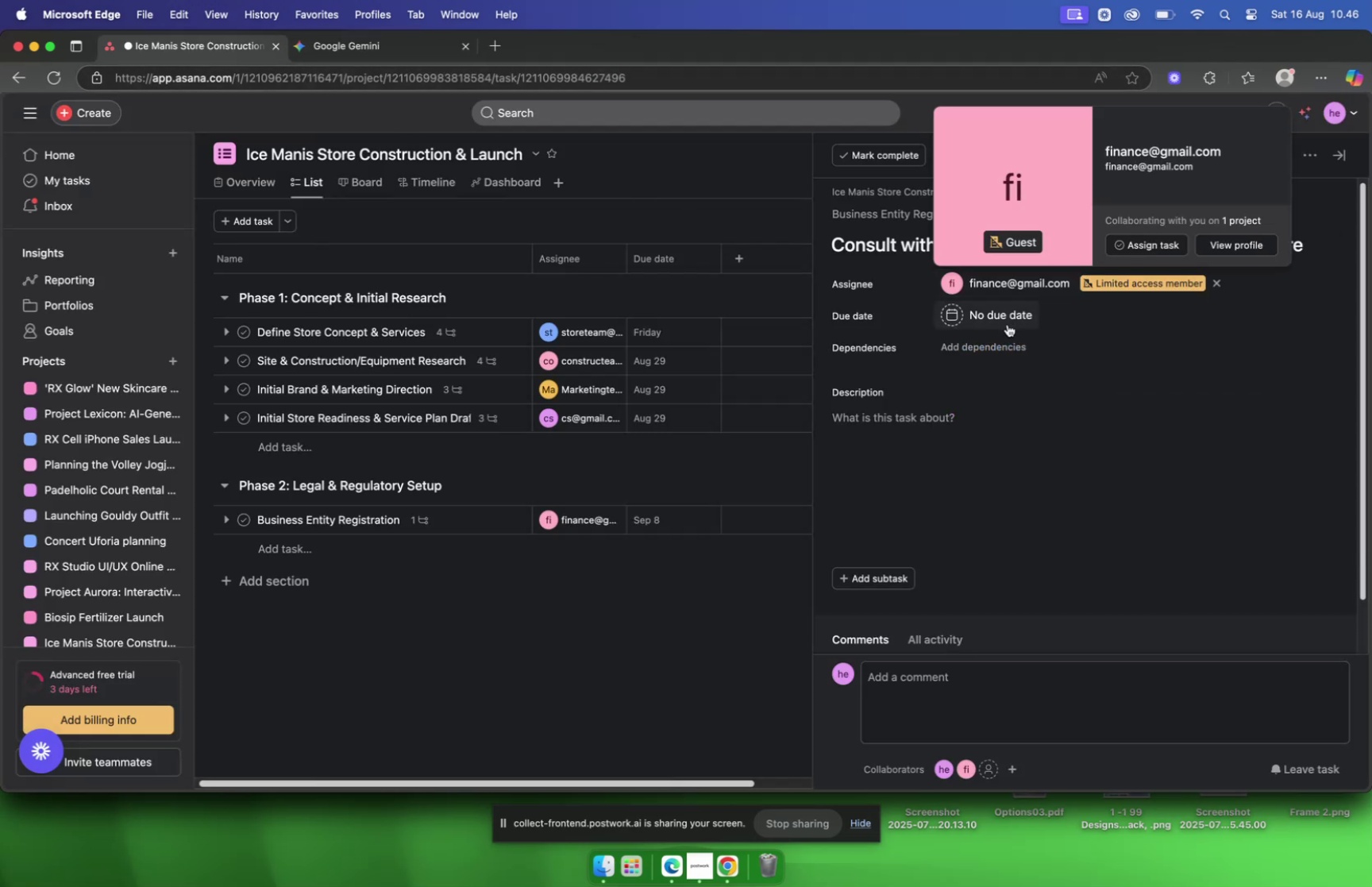 
left_click([1006, 324])
 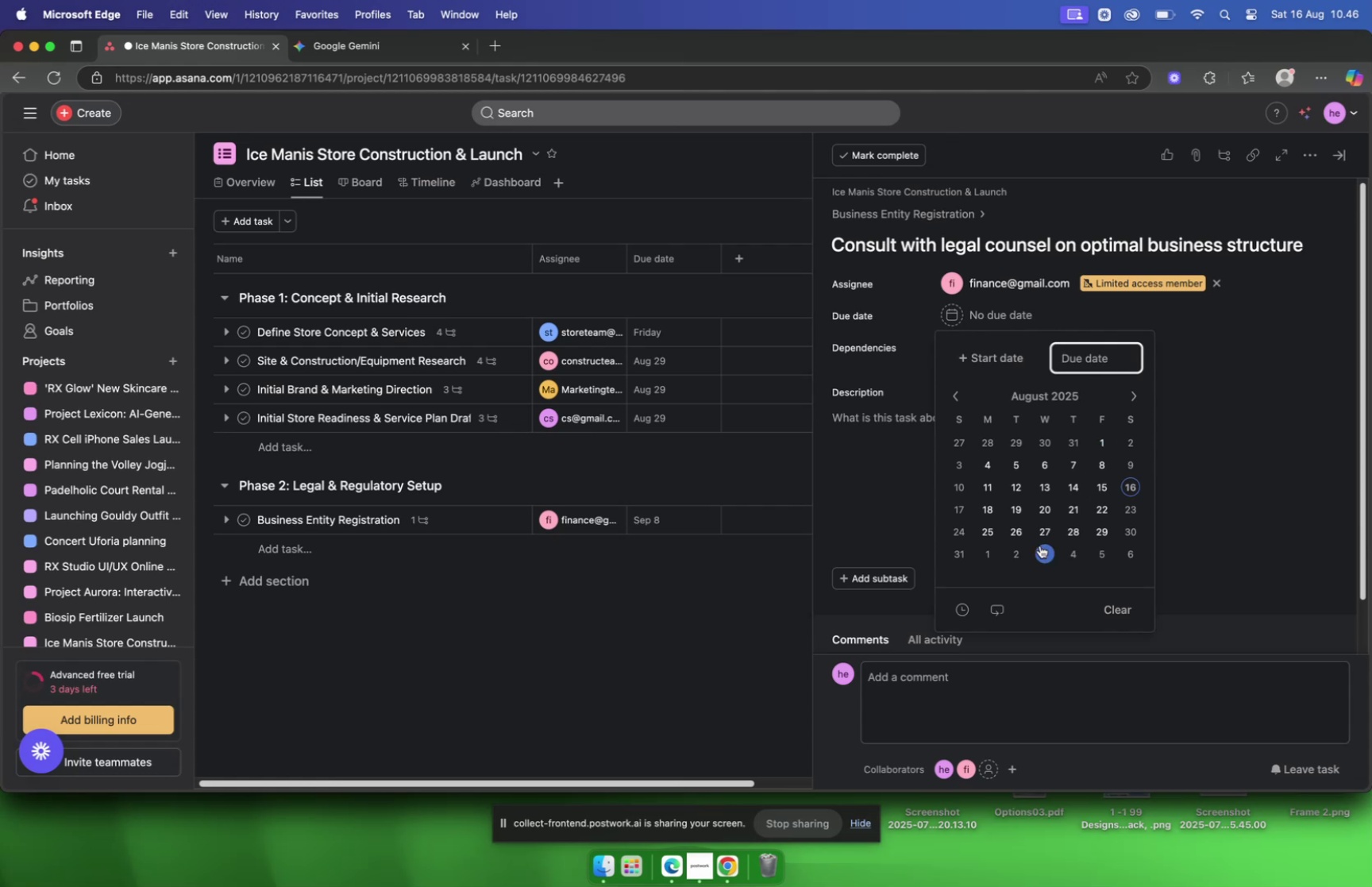 
left_click([1040, 545])
 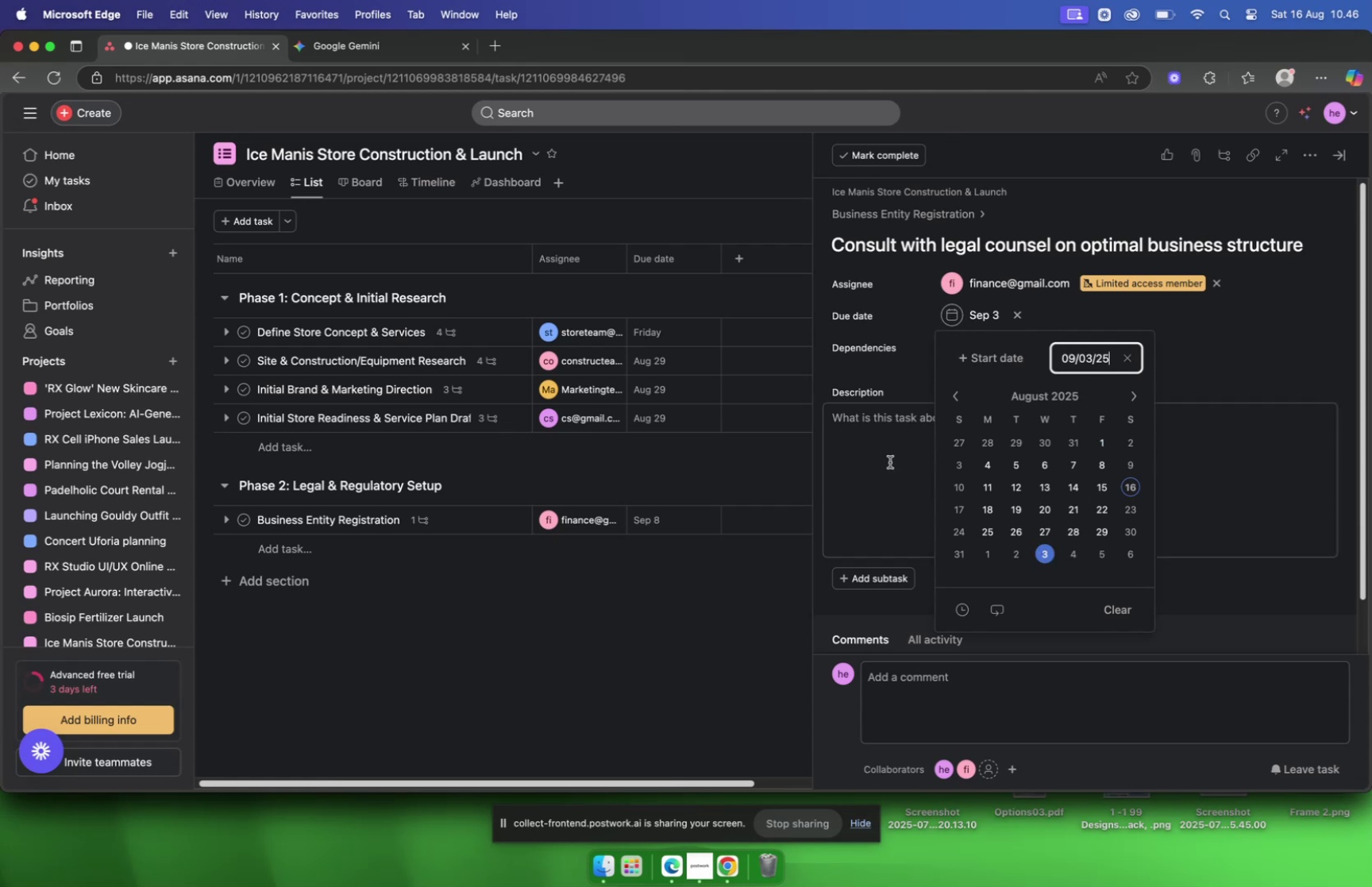 
left_click([889, 461])
 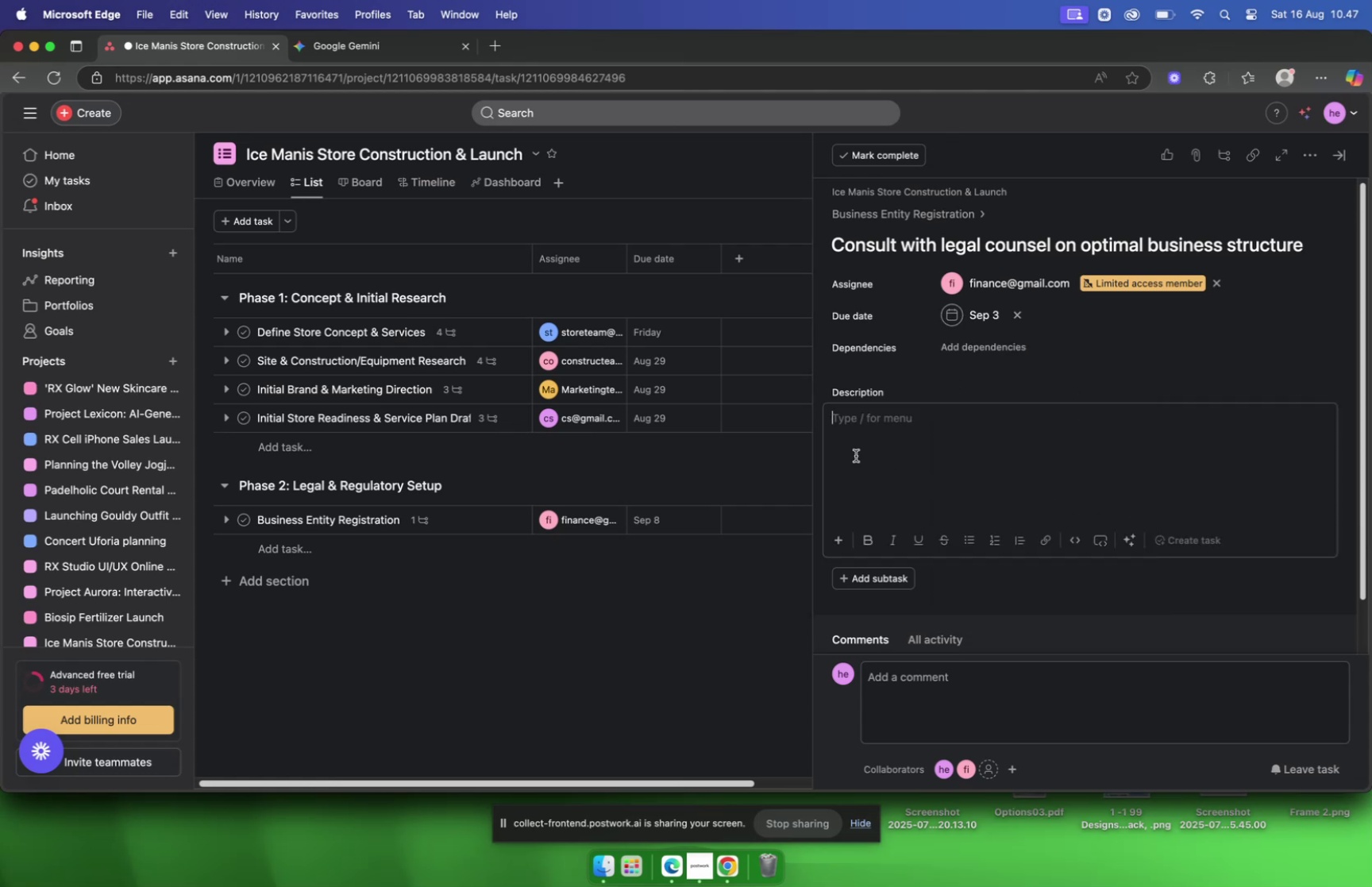 
wait(10.42)
 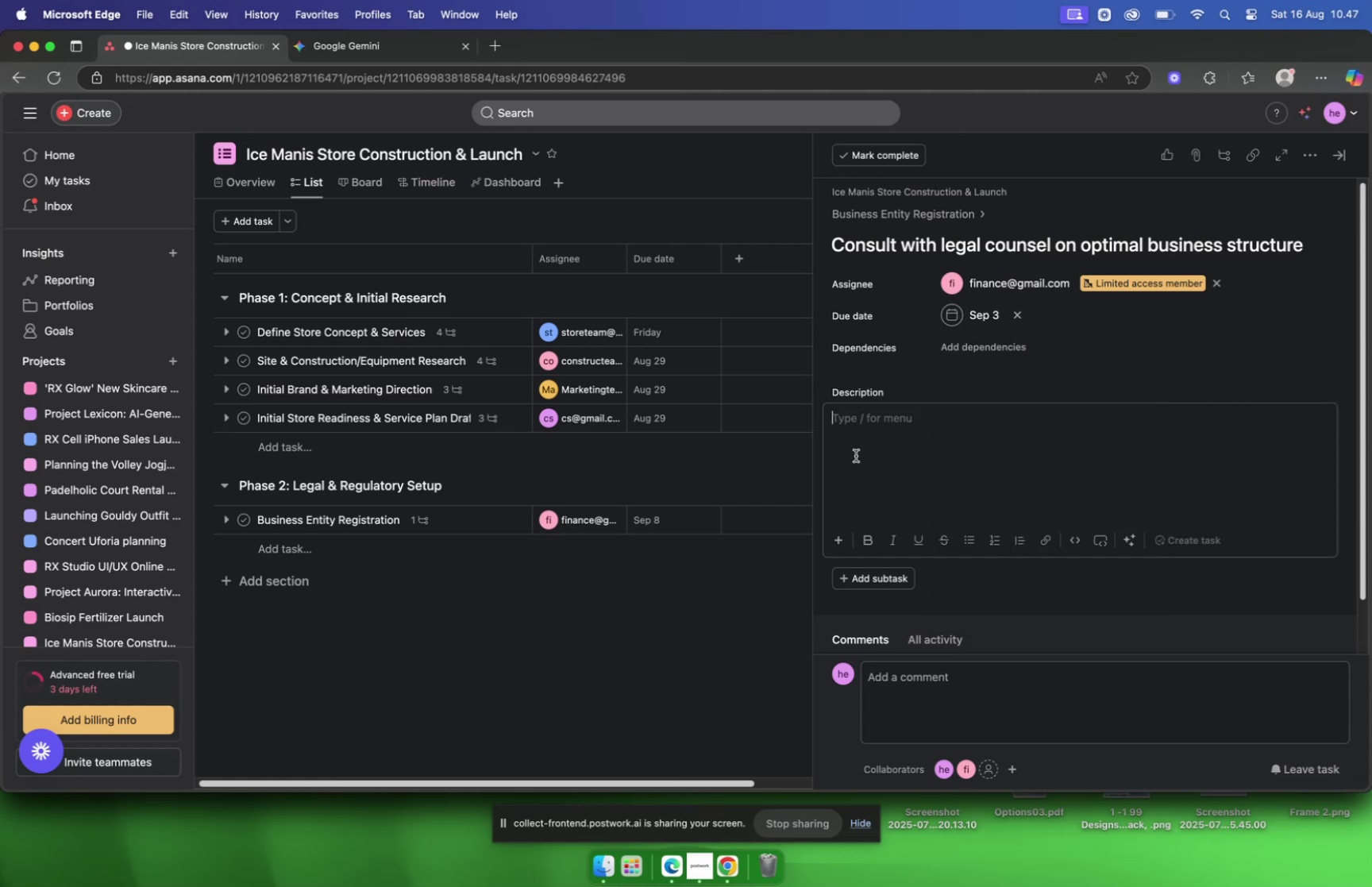 
left_click_drag(start_coordinate=[877, 287], to_coordinate=[883, 289])
 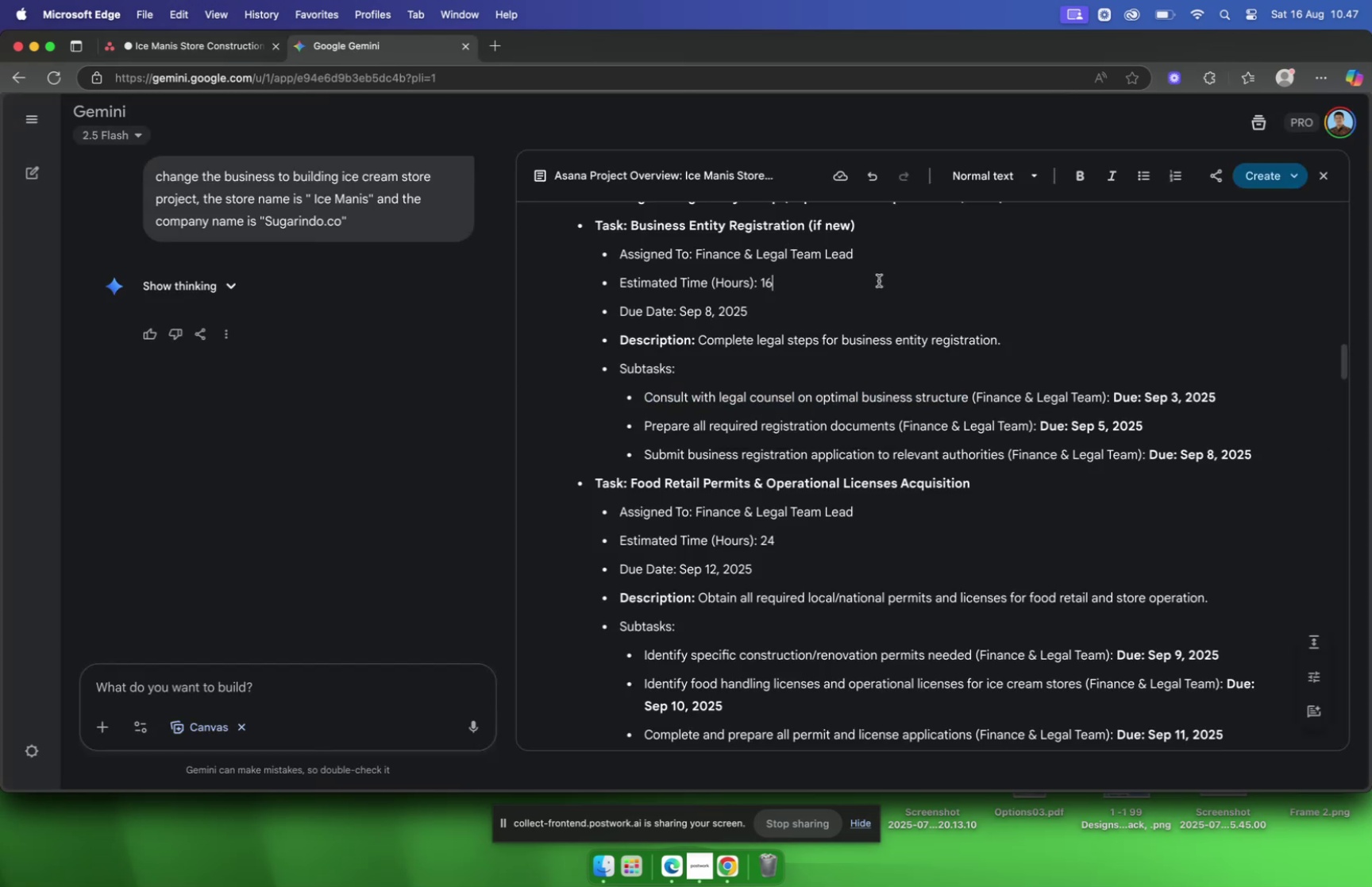 
scroll: coordinate [879, 276], scroll_direction: down, amount: 4.0
 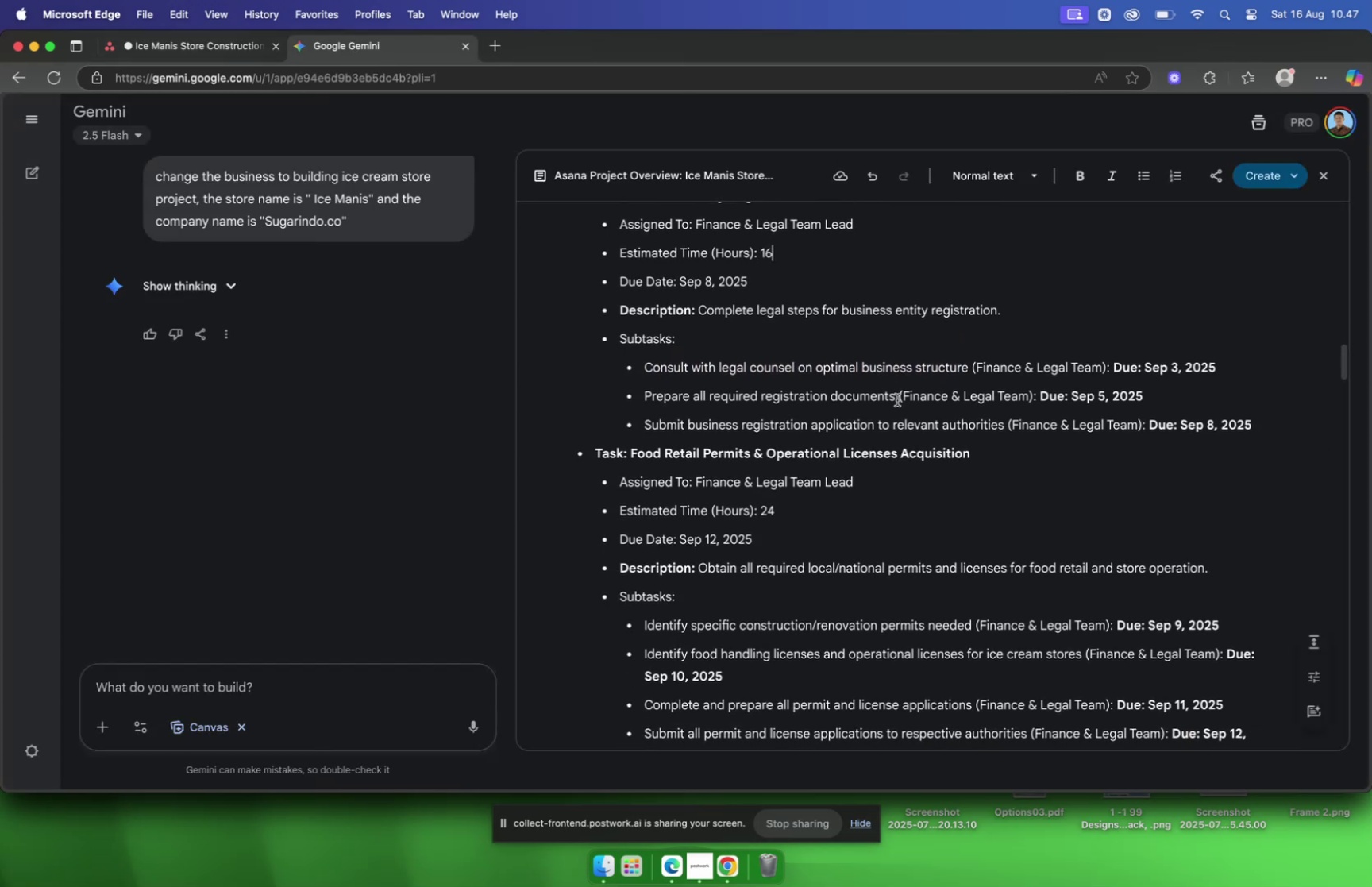 
left_click_drag(start_coordinate=[896, 399], to_coordinate=[642, 397])
 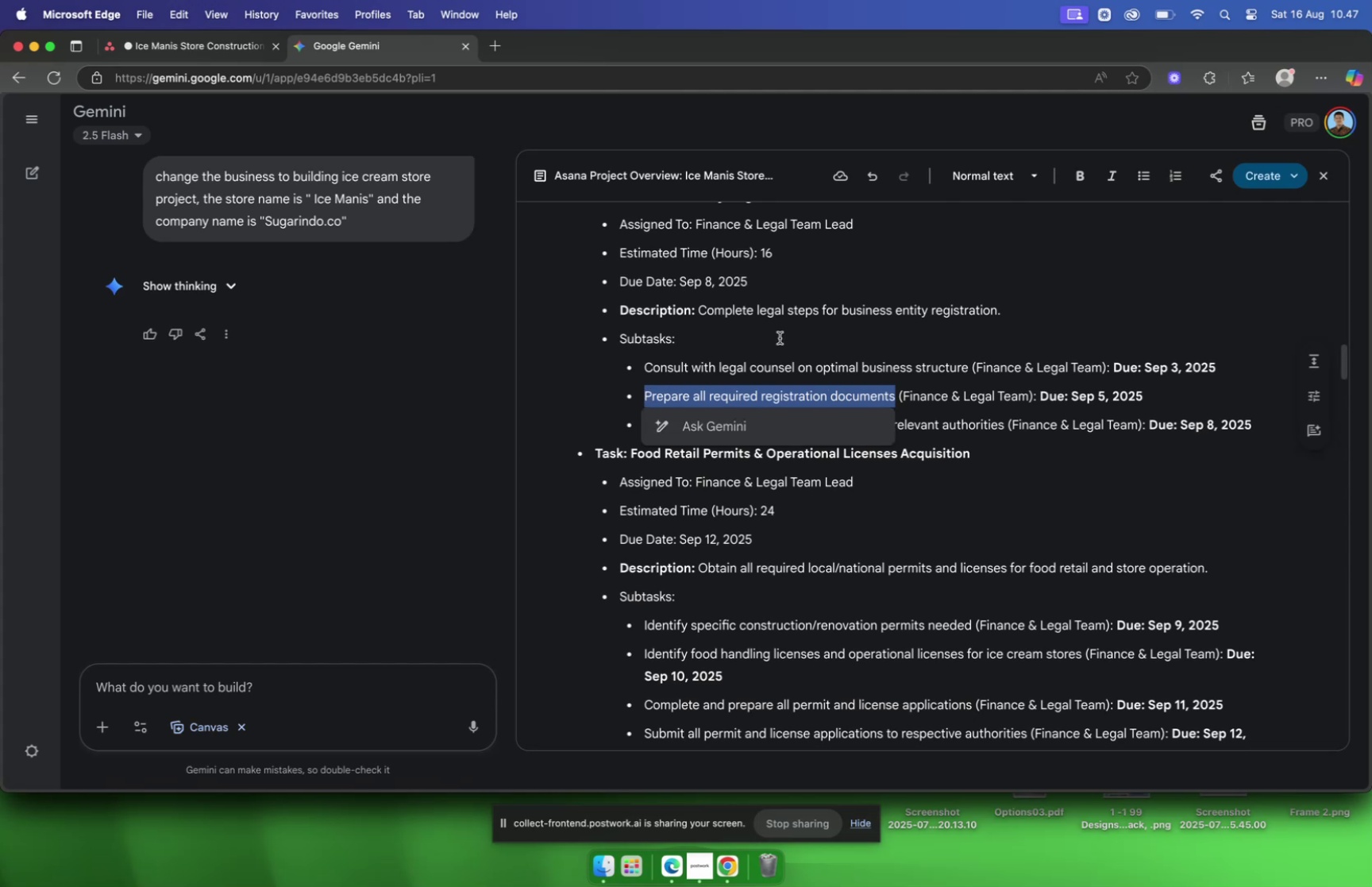 
key(Meta+C)
 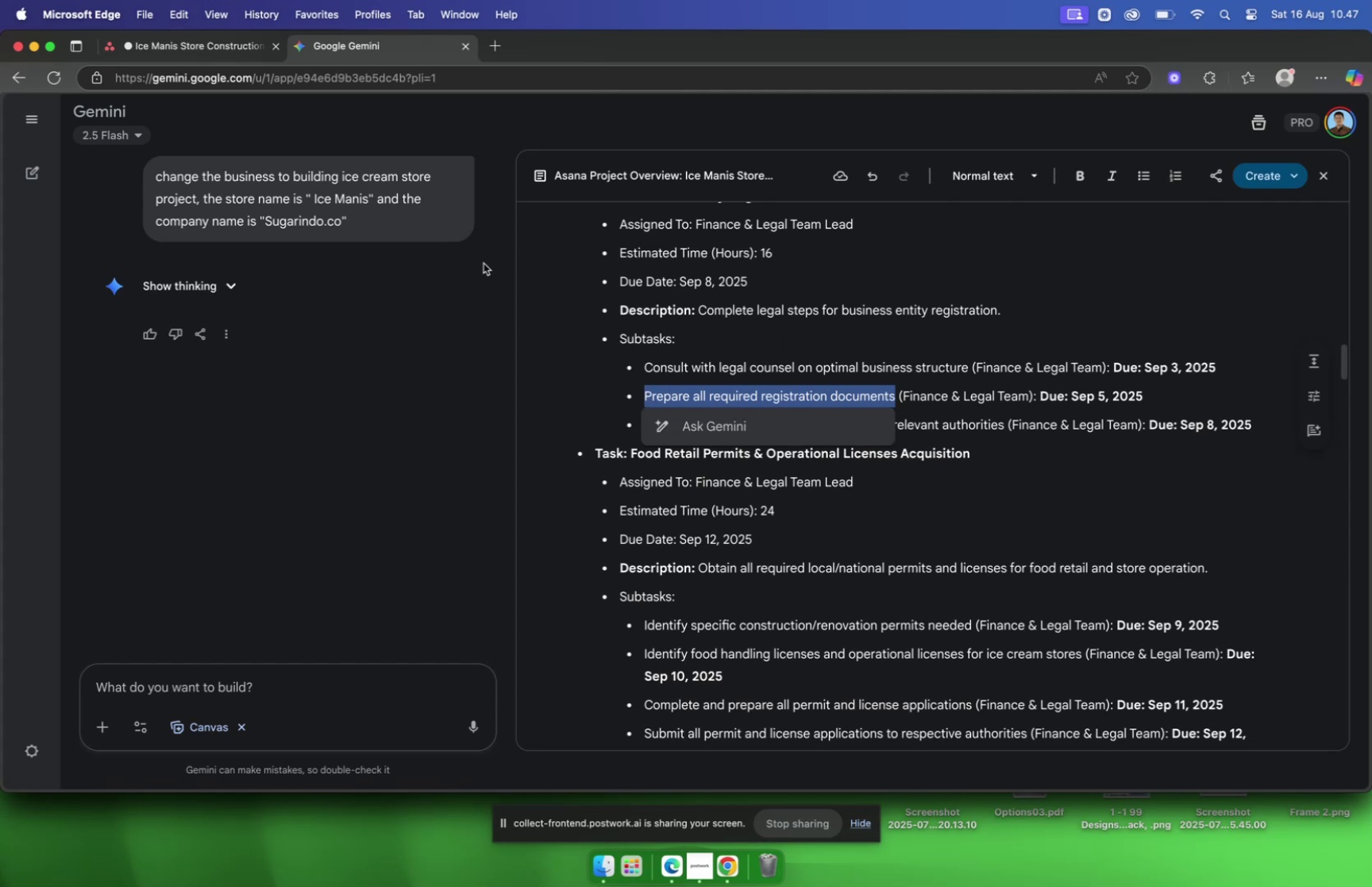 
left_click([197, 40])
 